 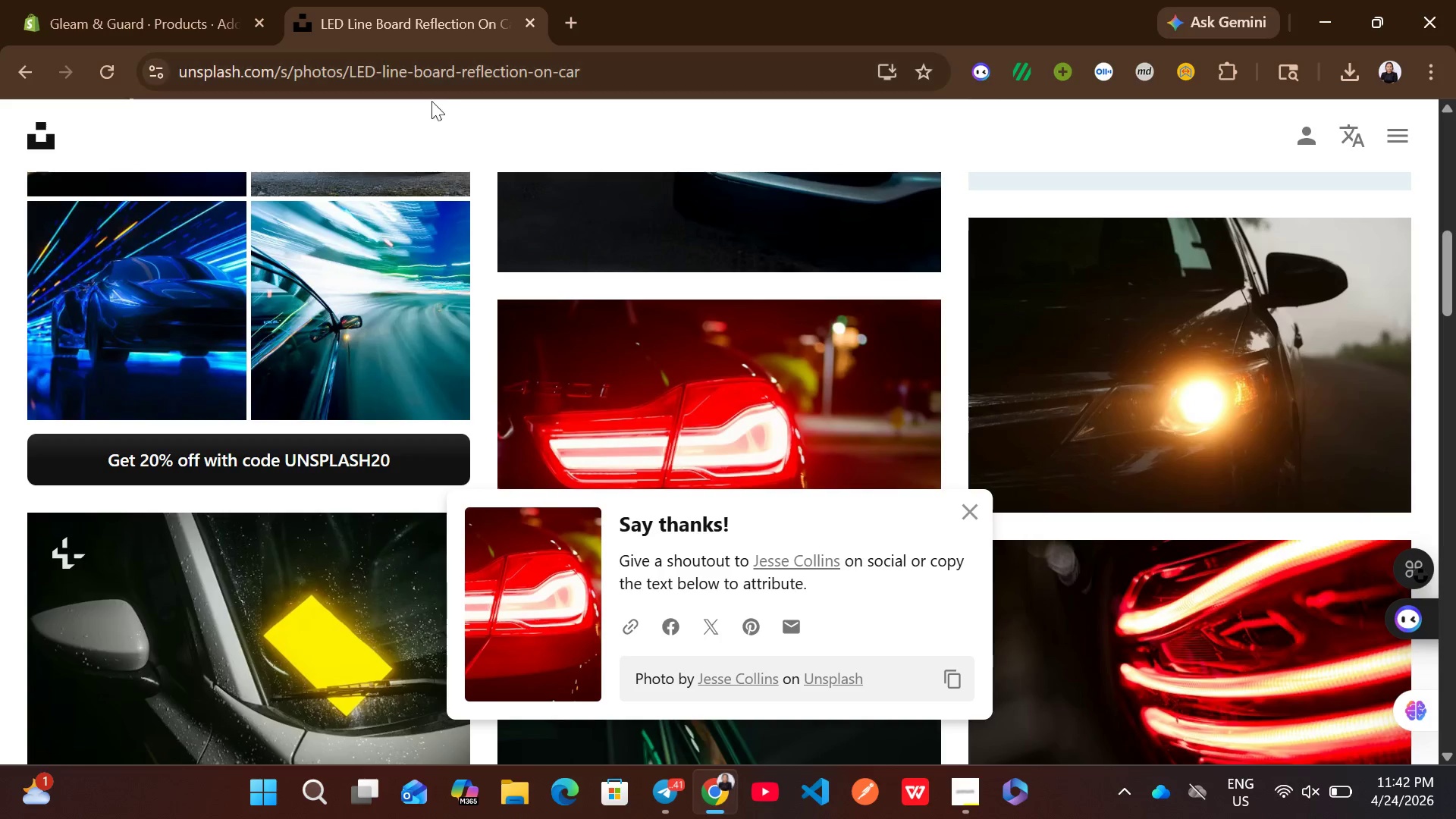 
left_click([375, 196])
 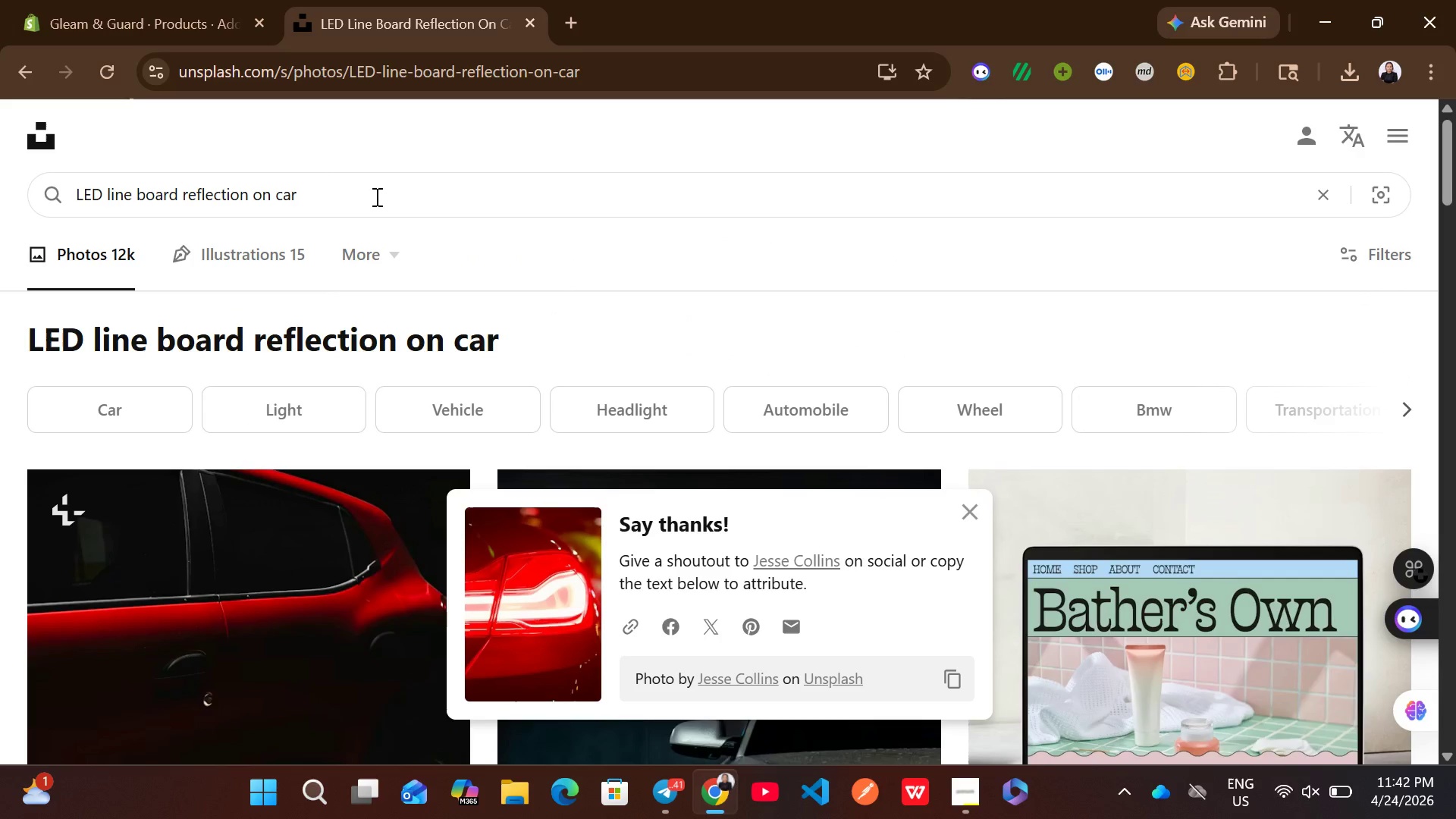 
key(Control+A)
 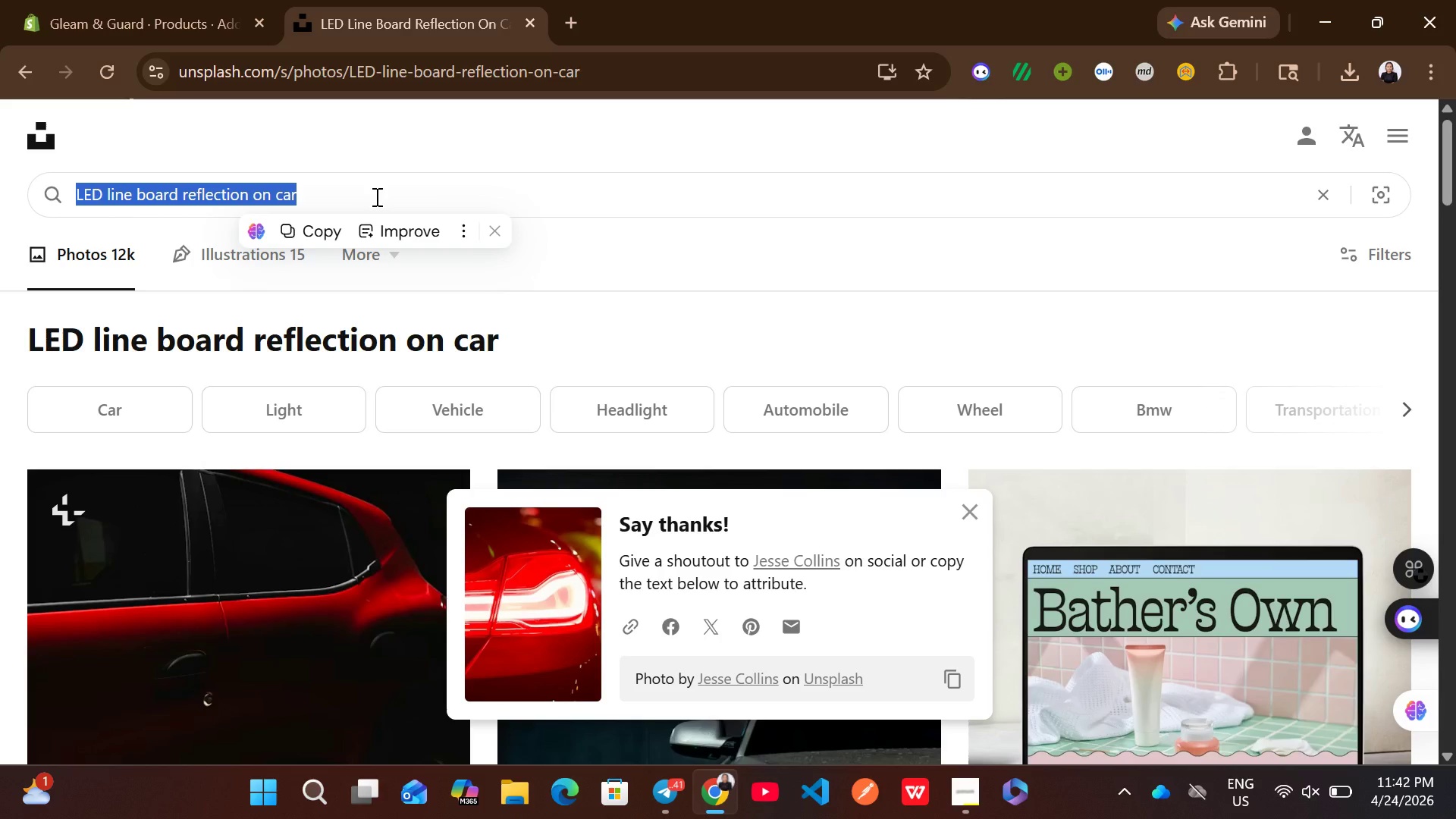 
wait(5.58)
 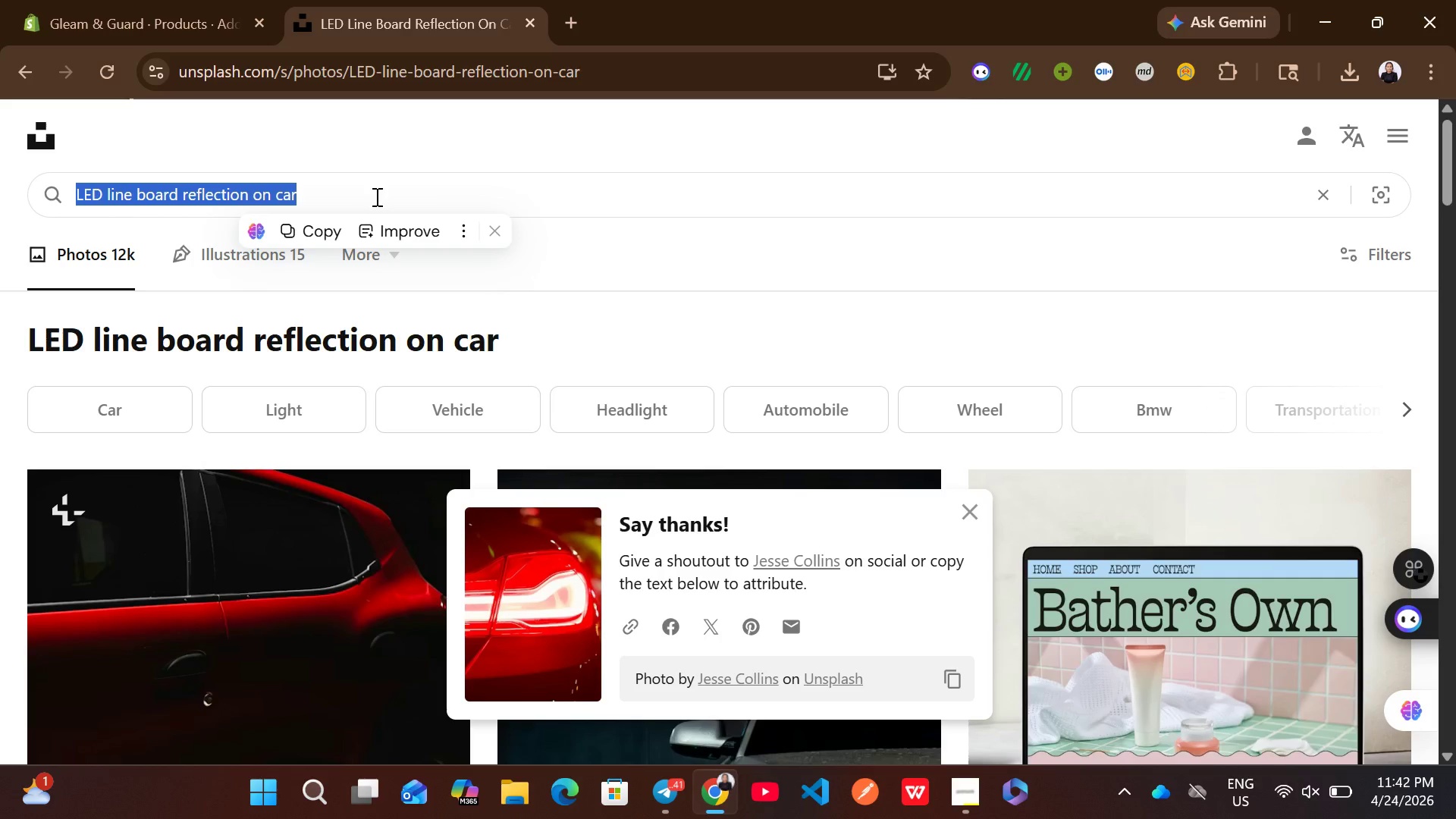 
type(Auto detailer steaming car)
 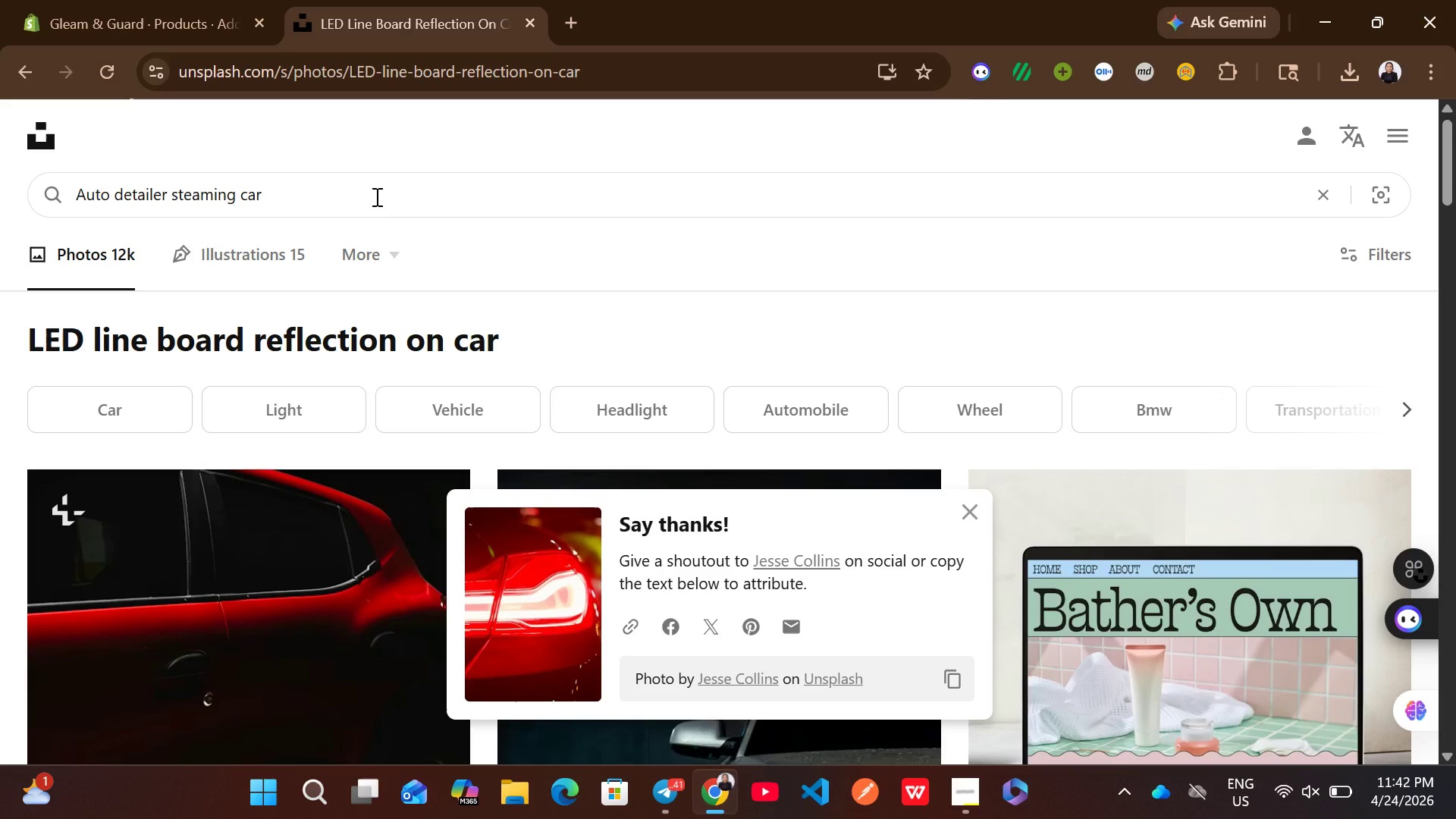 
key(Enter)
 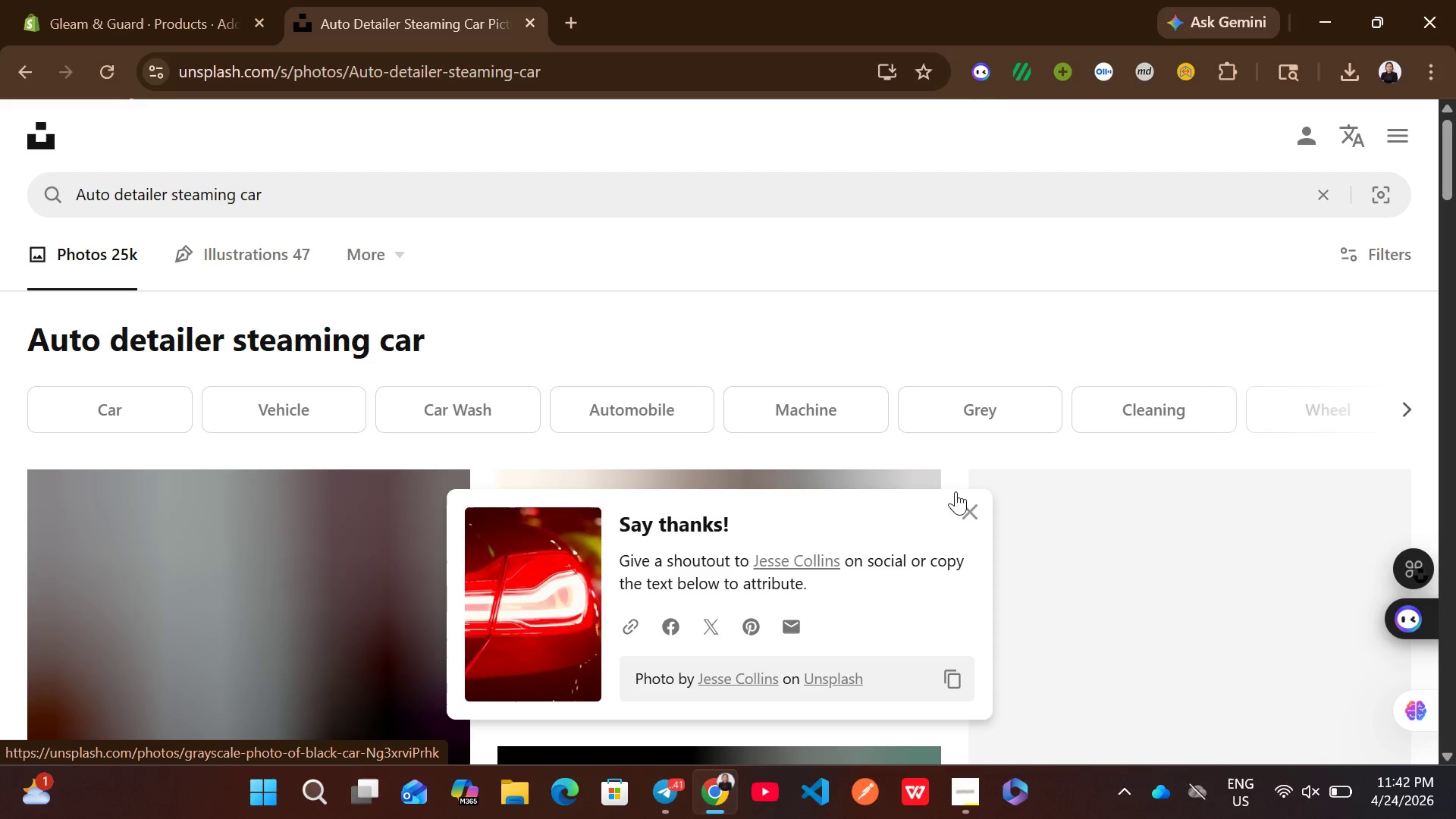 
left_click([983, 506])
 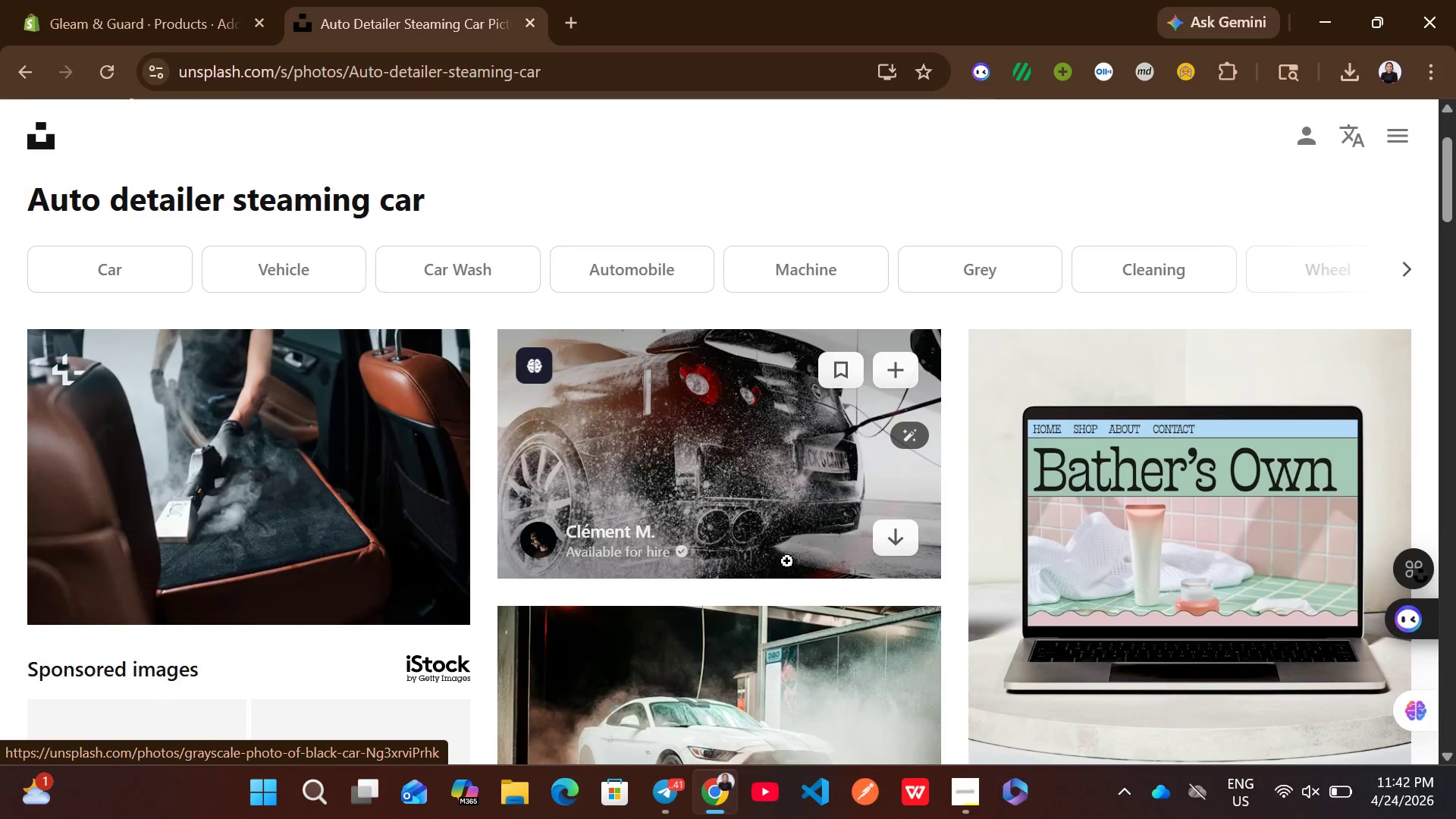 
mouse_move([884, 549])
 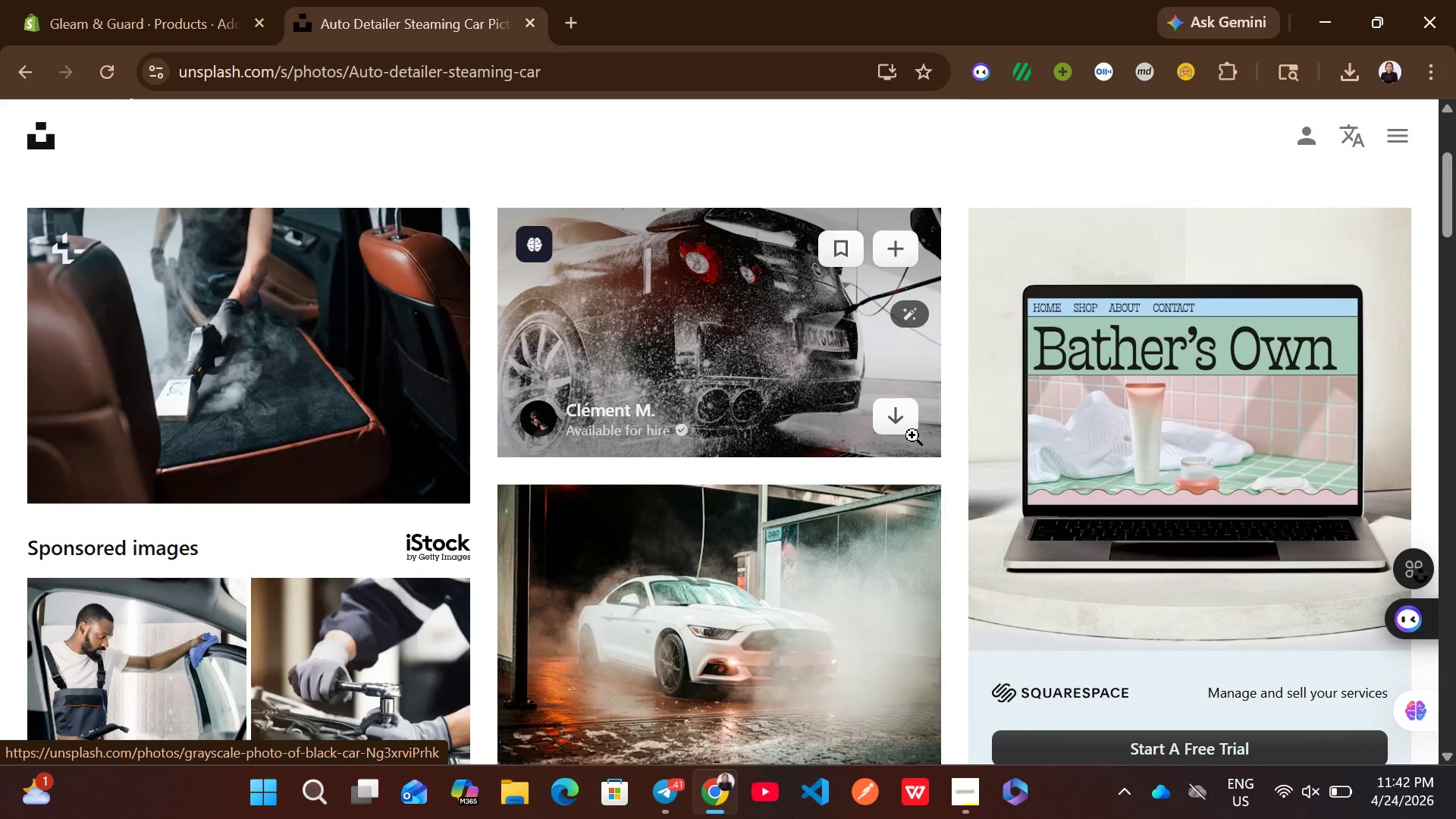 
left_click([899, 414])
 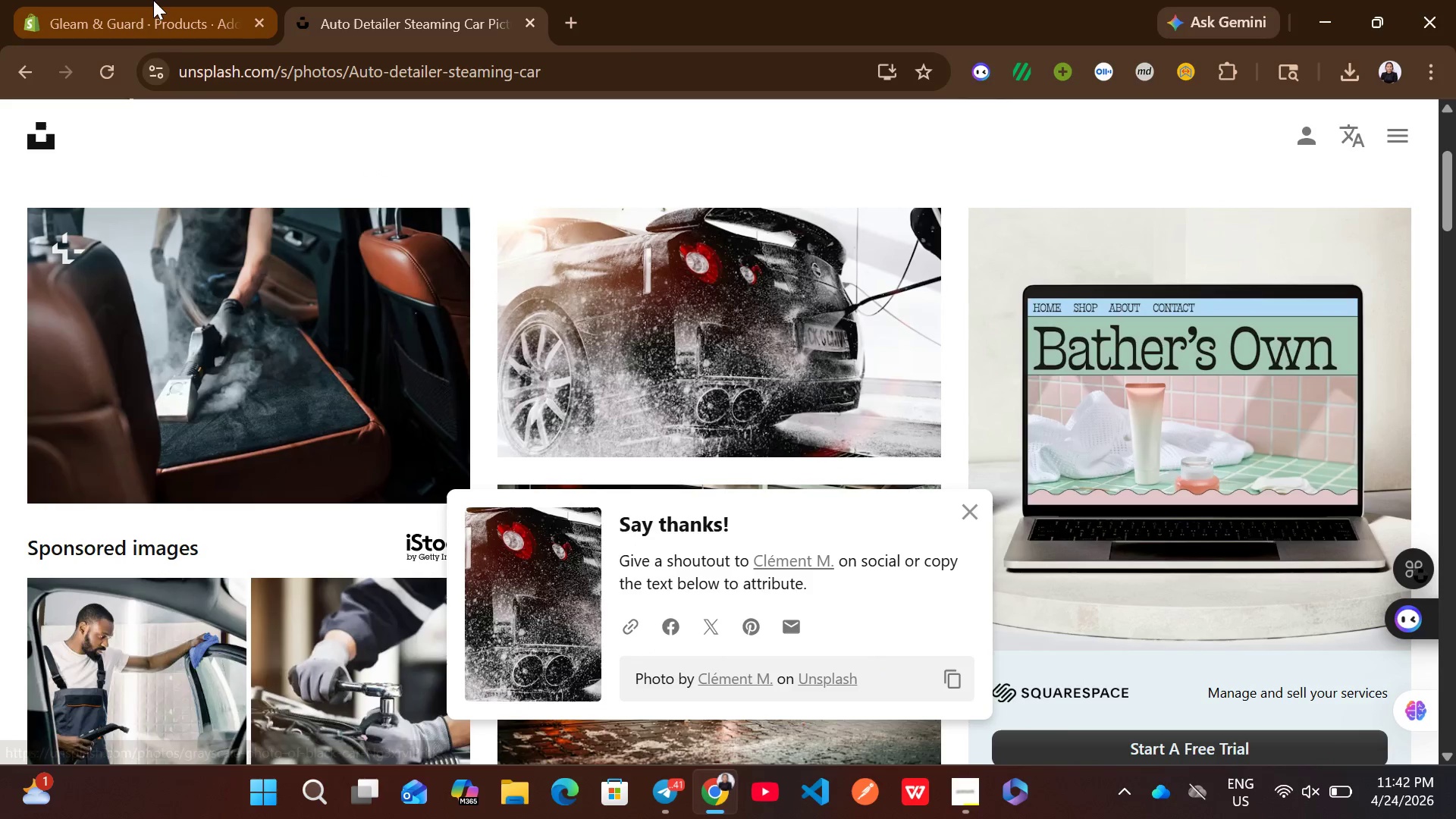 
left_click([146, 0])
 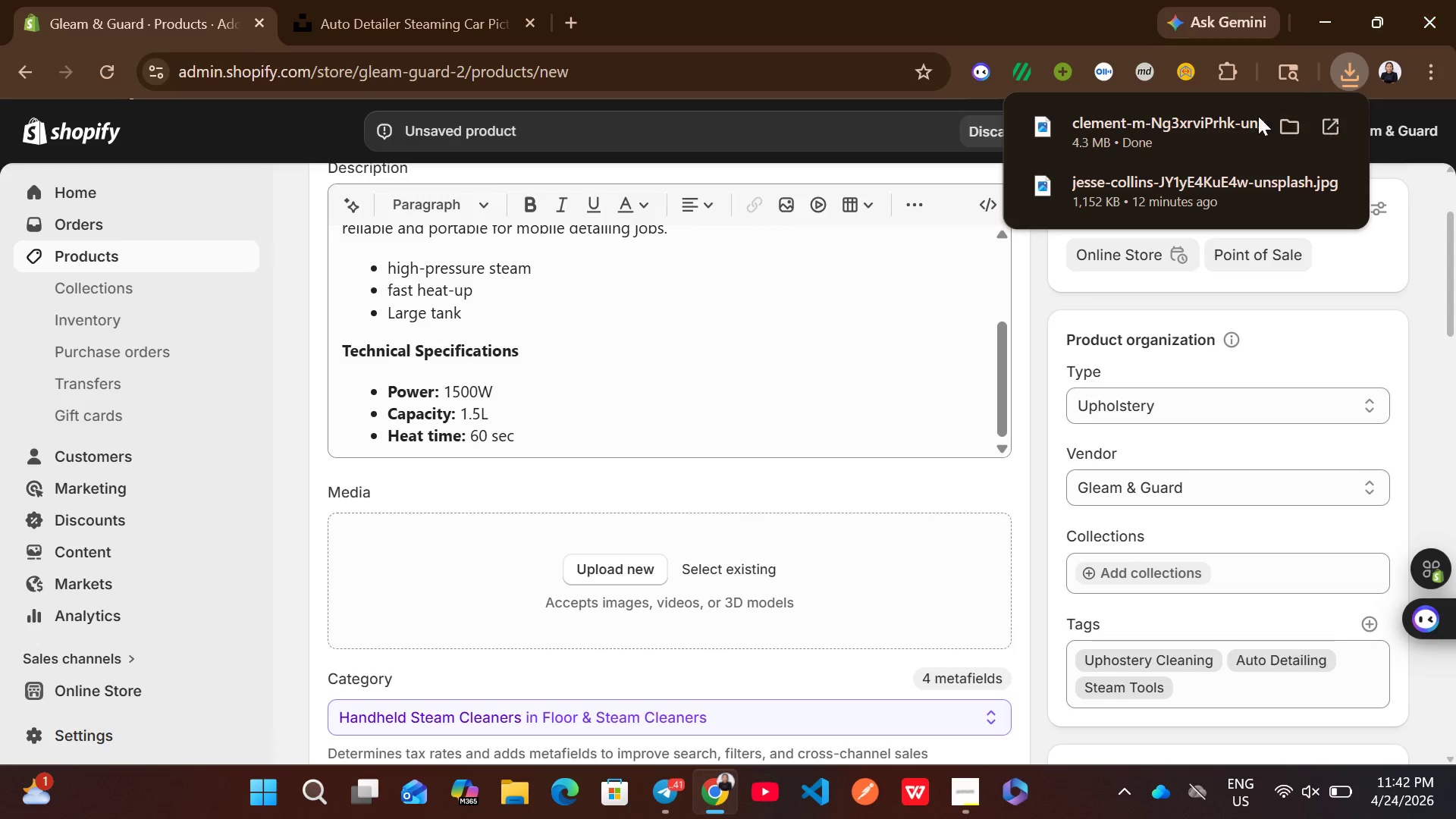 
left_click_drag(start_coordinate=[1208, 132], to_coordinate=[760, 580])
 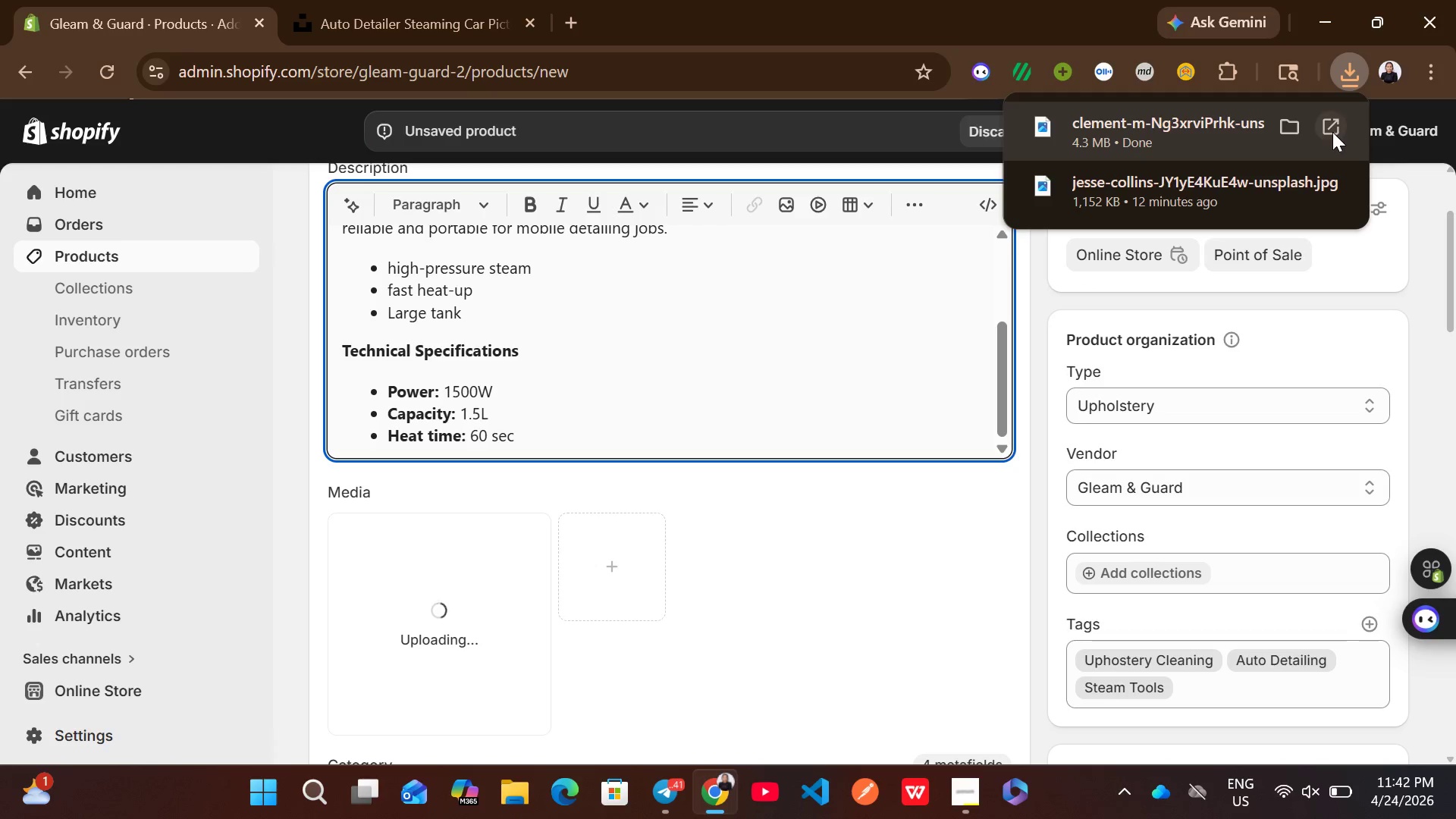 
left_click([999, 527])
 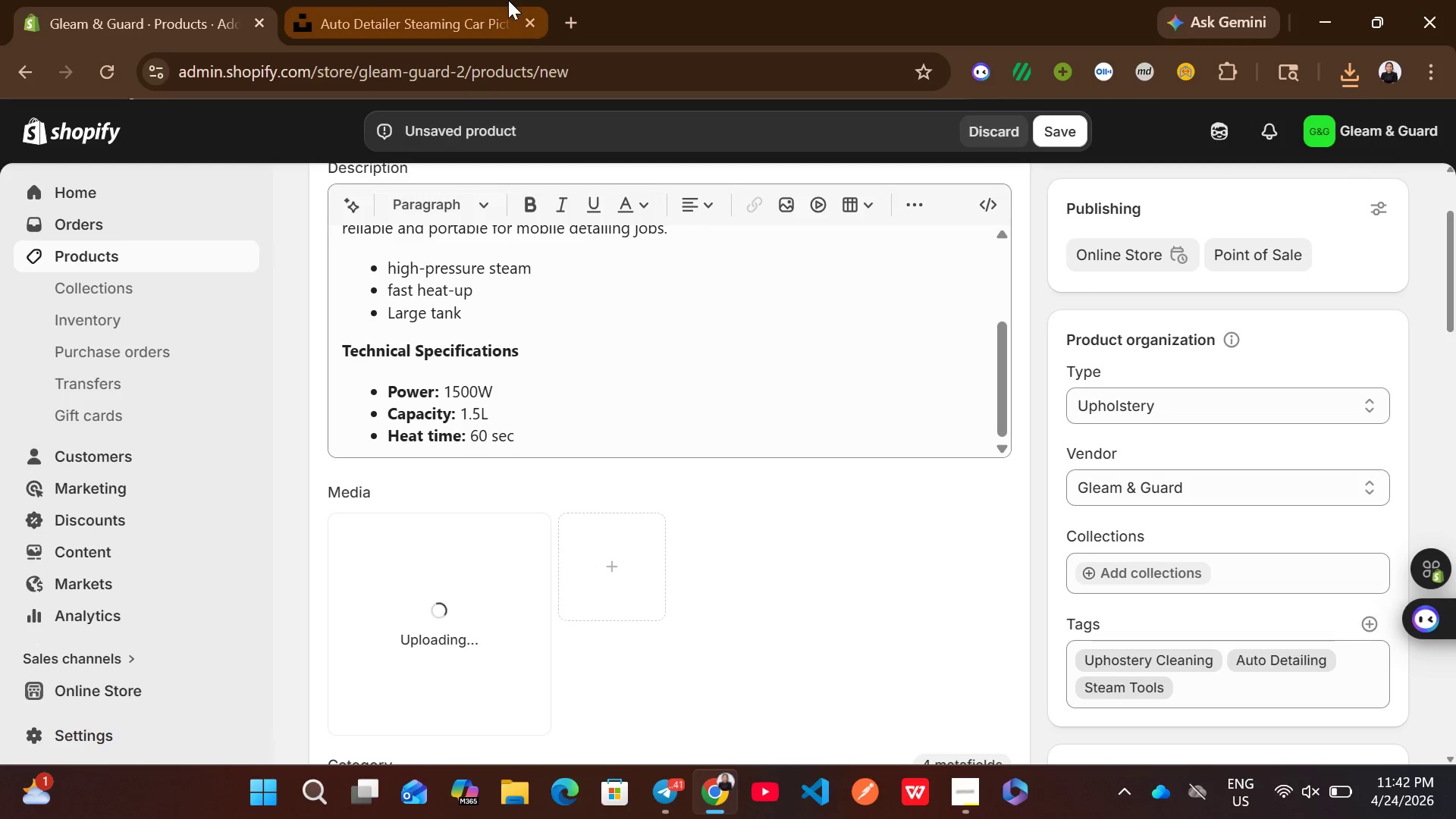 
left_click([354, 0])
 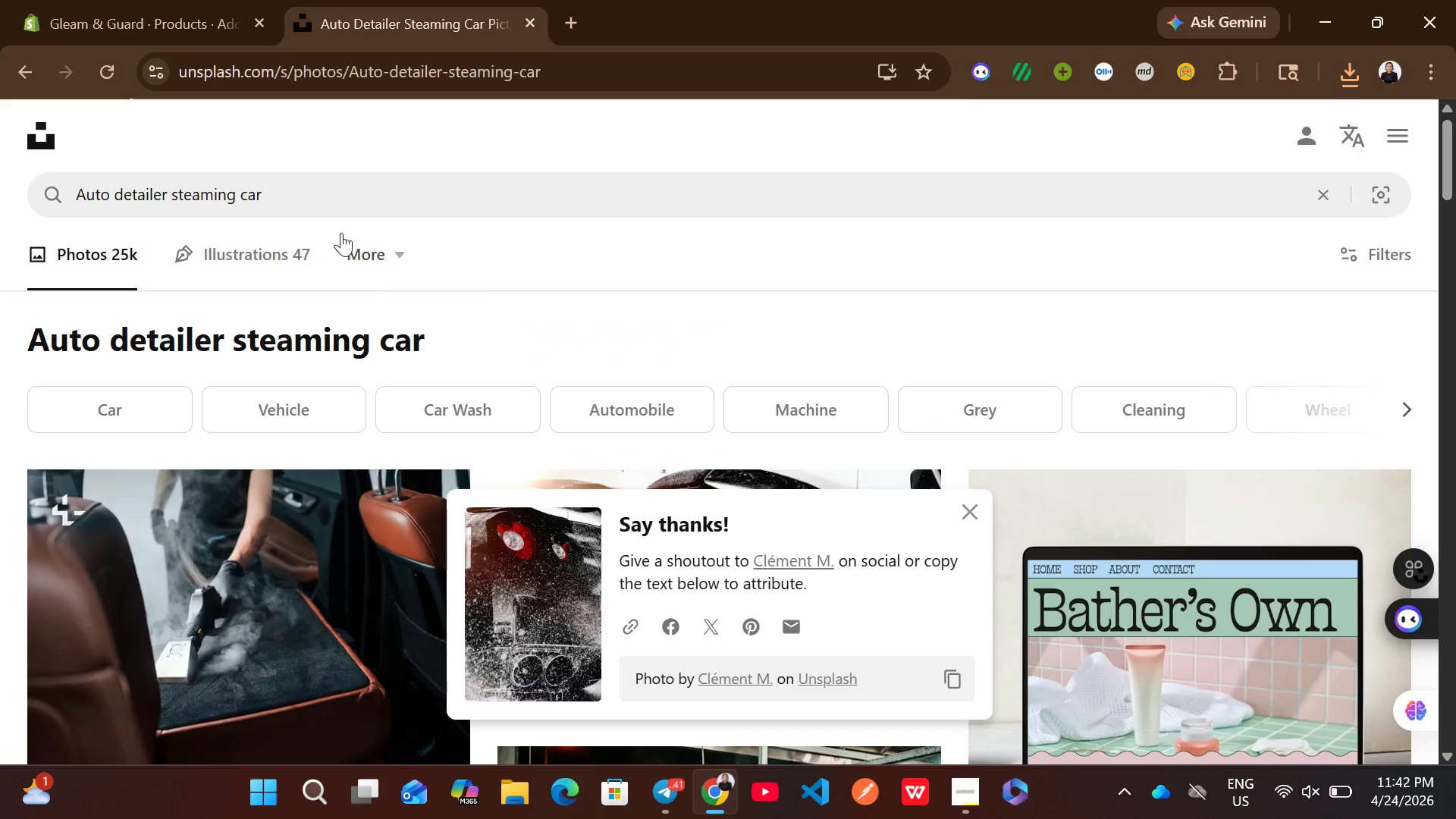 
left_click([306, 193])
 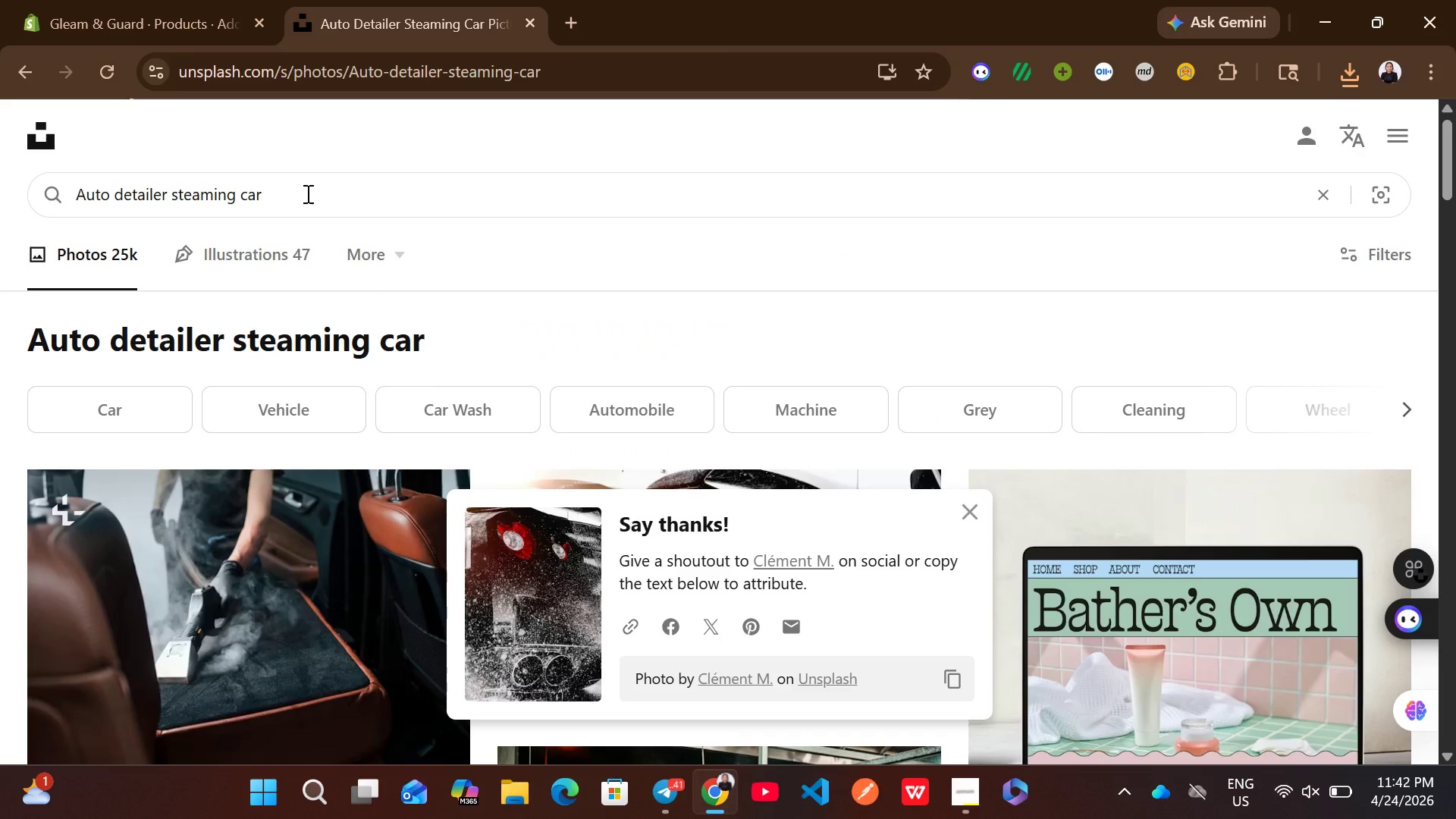 
key(Control+A)
 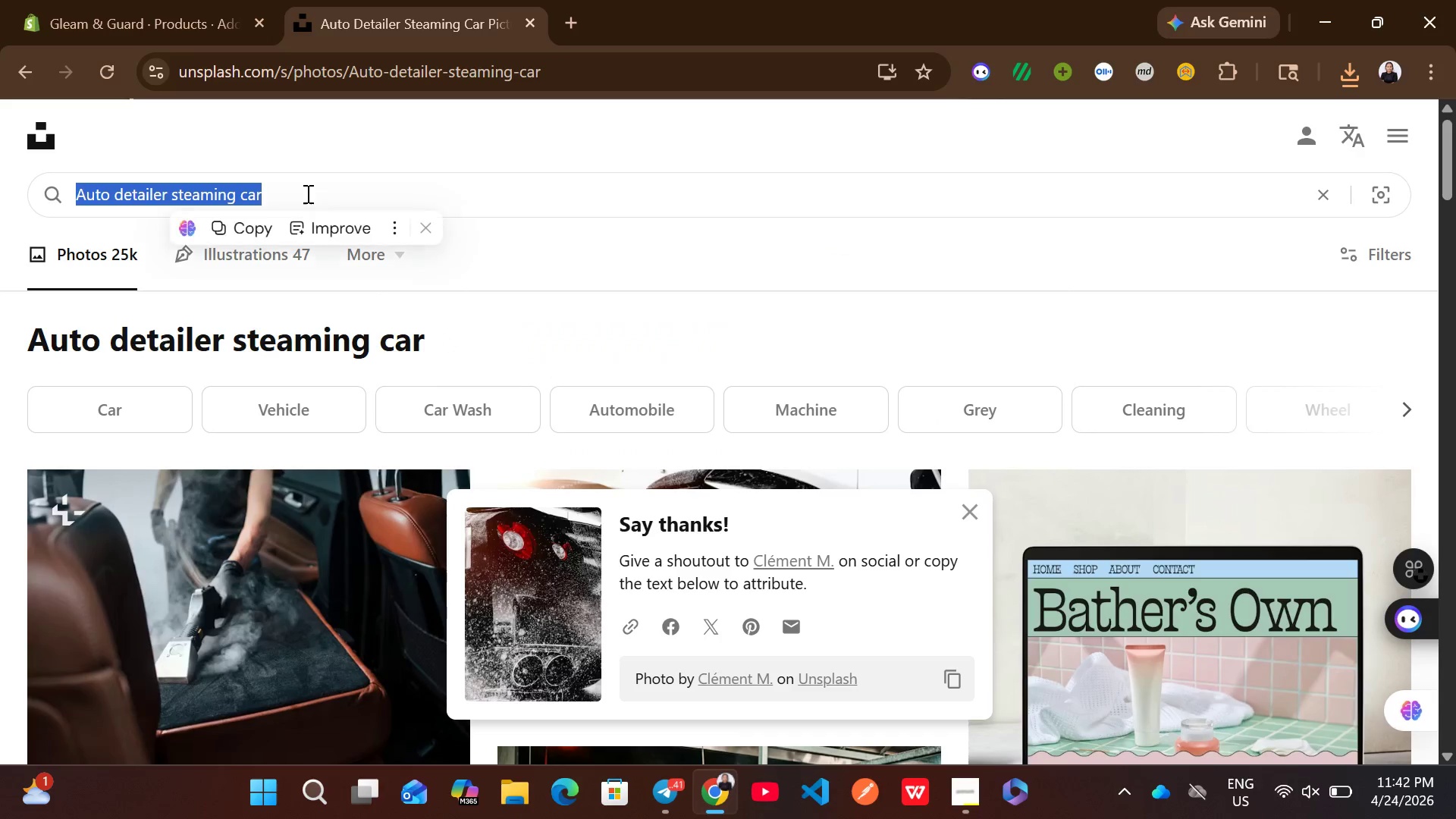 
key(Control+ControlLeft)
 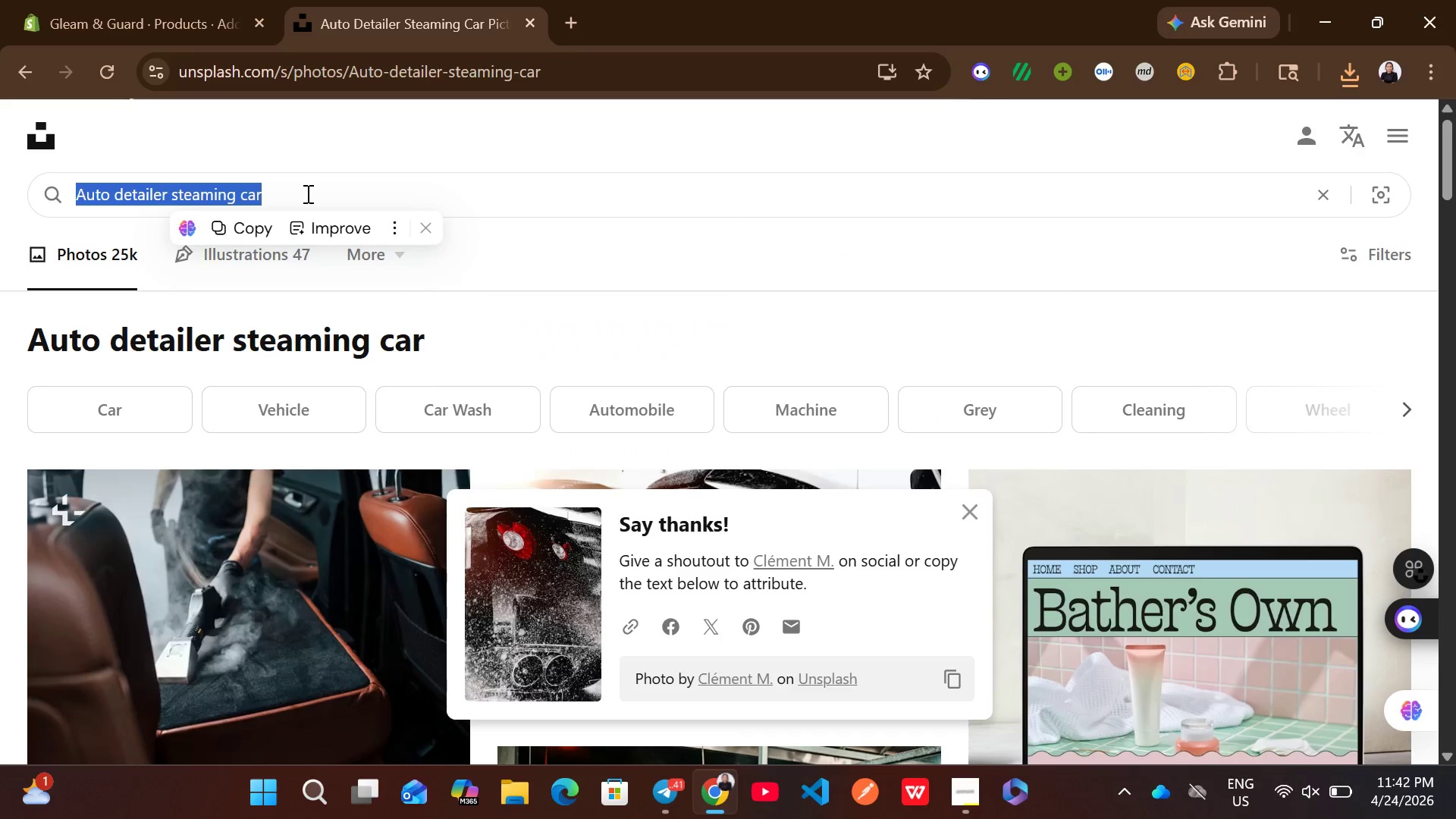 
key(Control+C)
 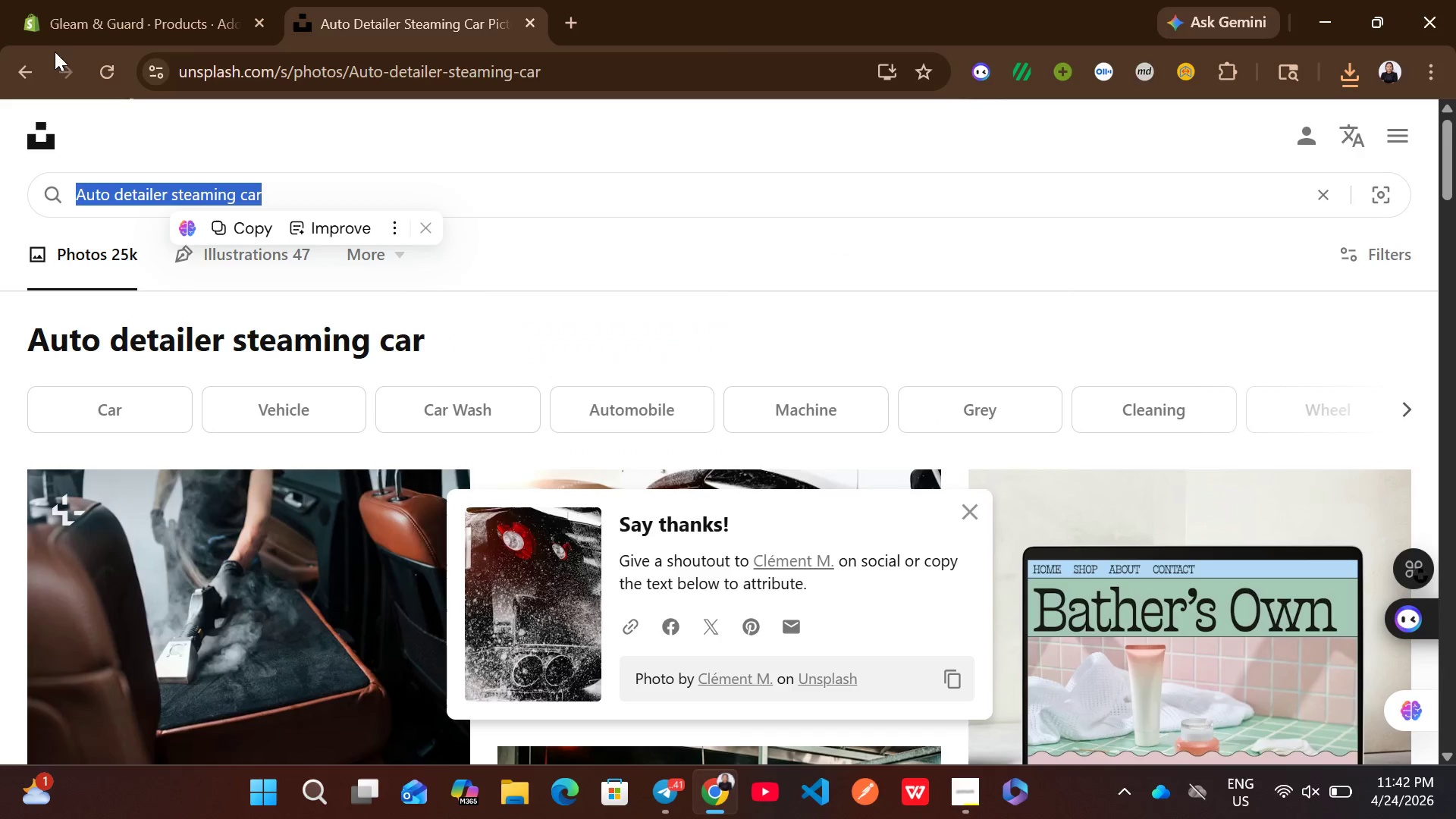 
left_click([156, 0])
 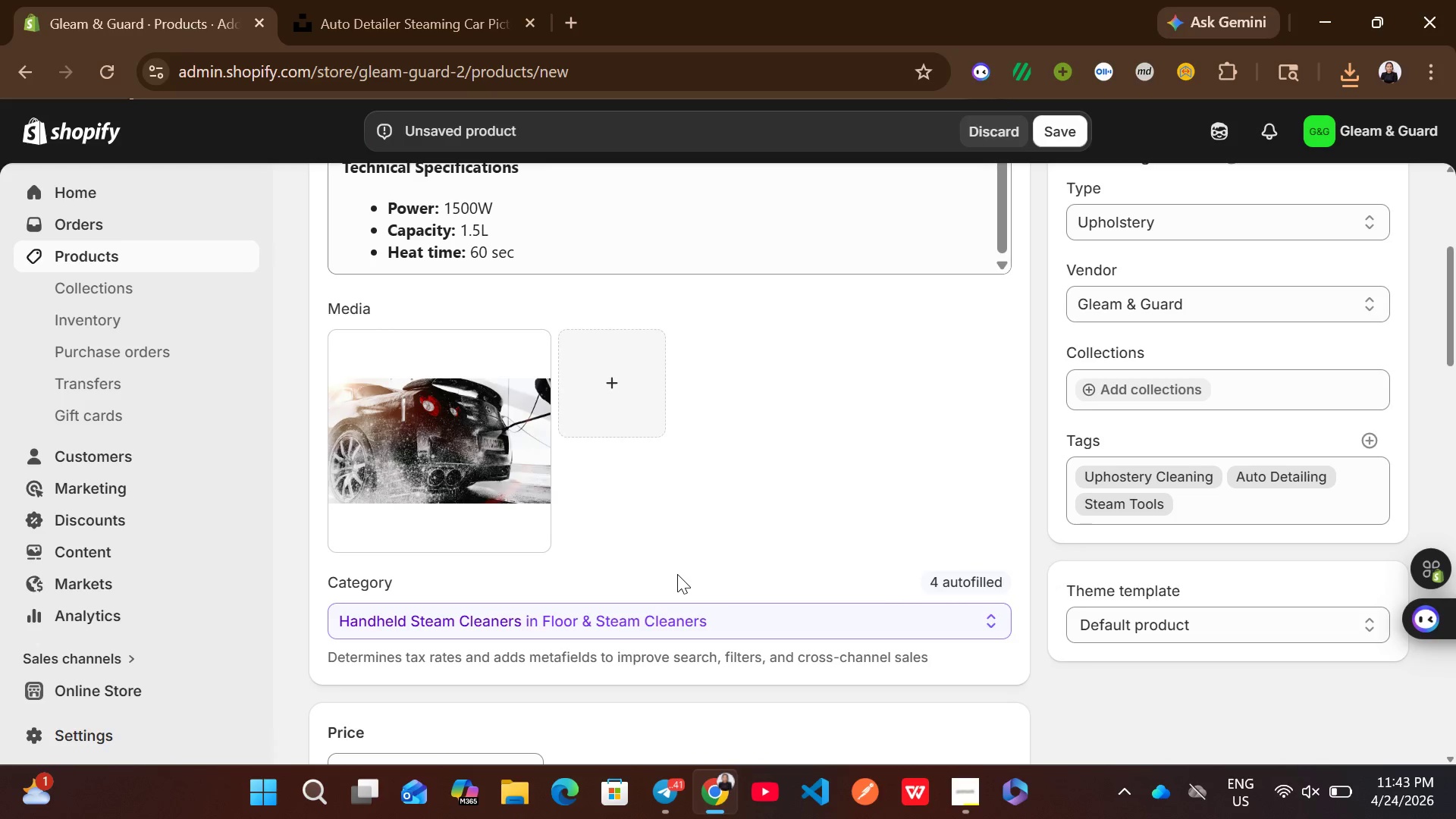 
wait(19.81)
 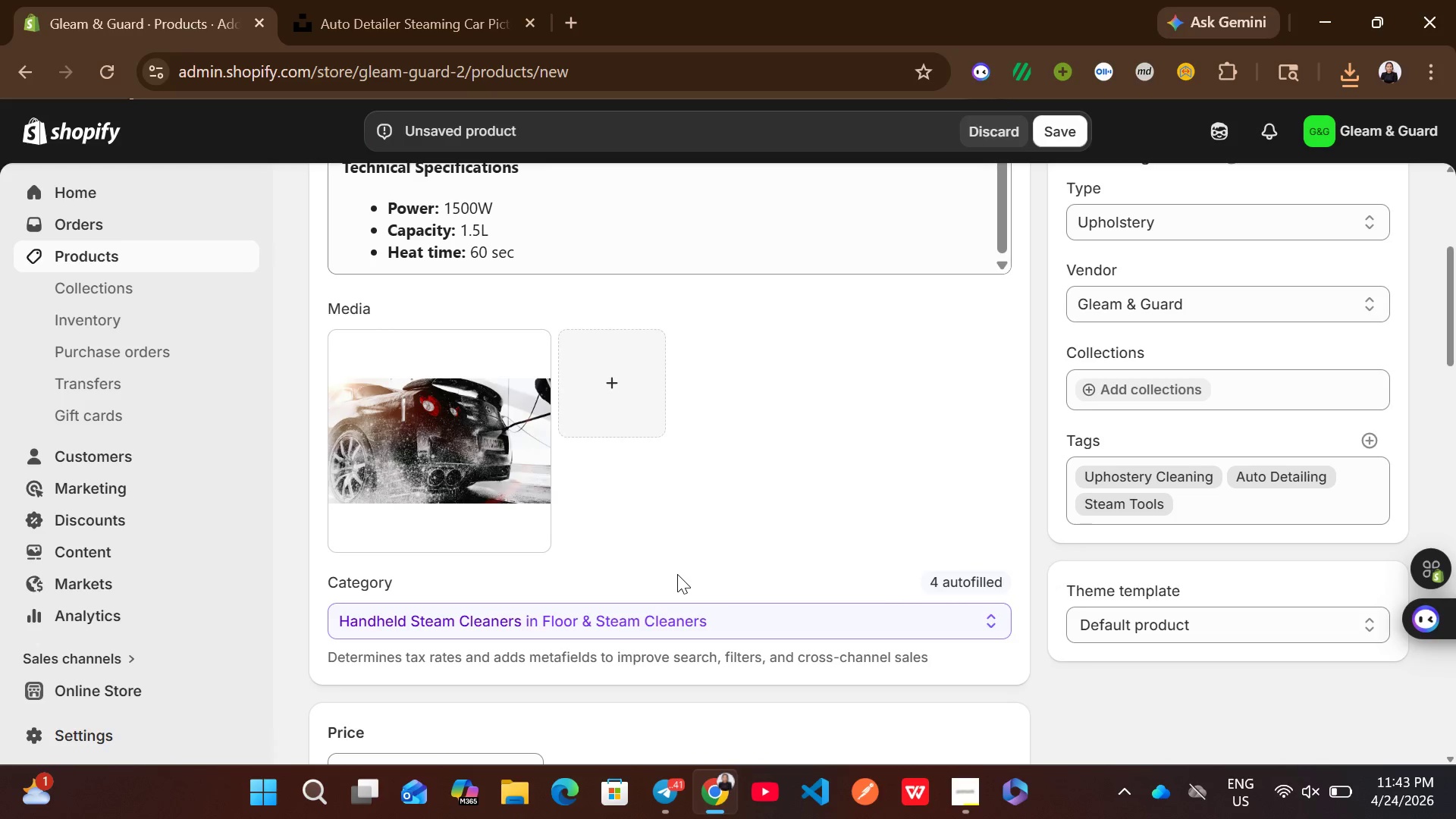 
left_click([476, 464])
 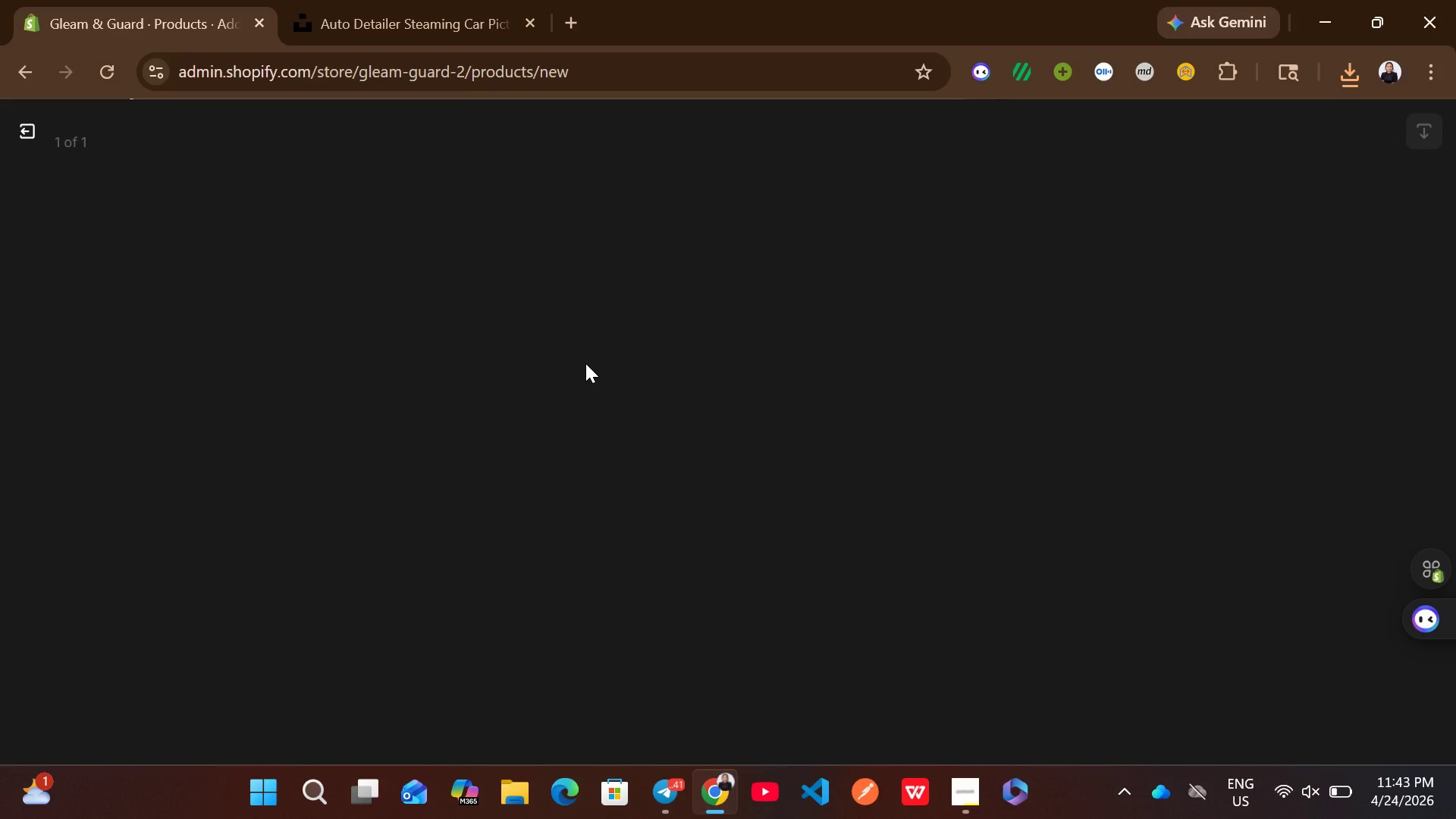 
wait(13.91)
 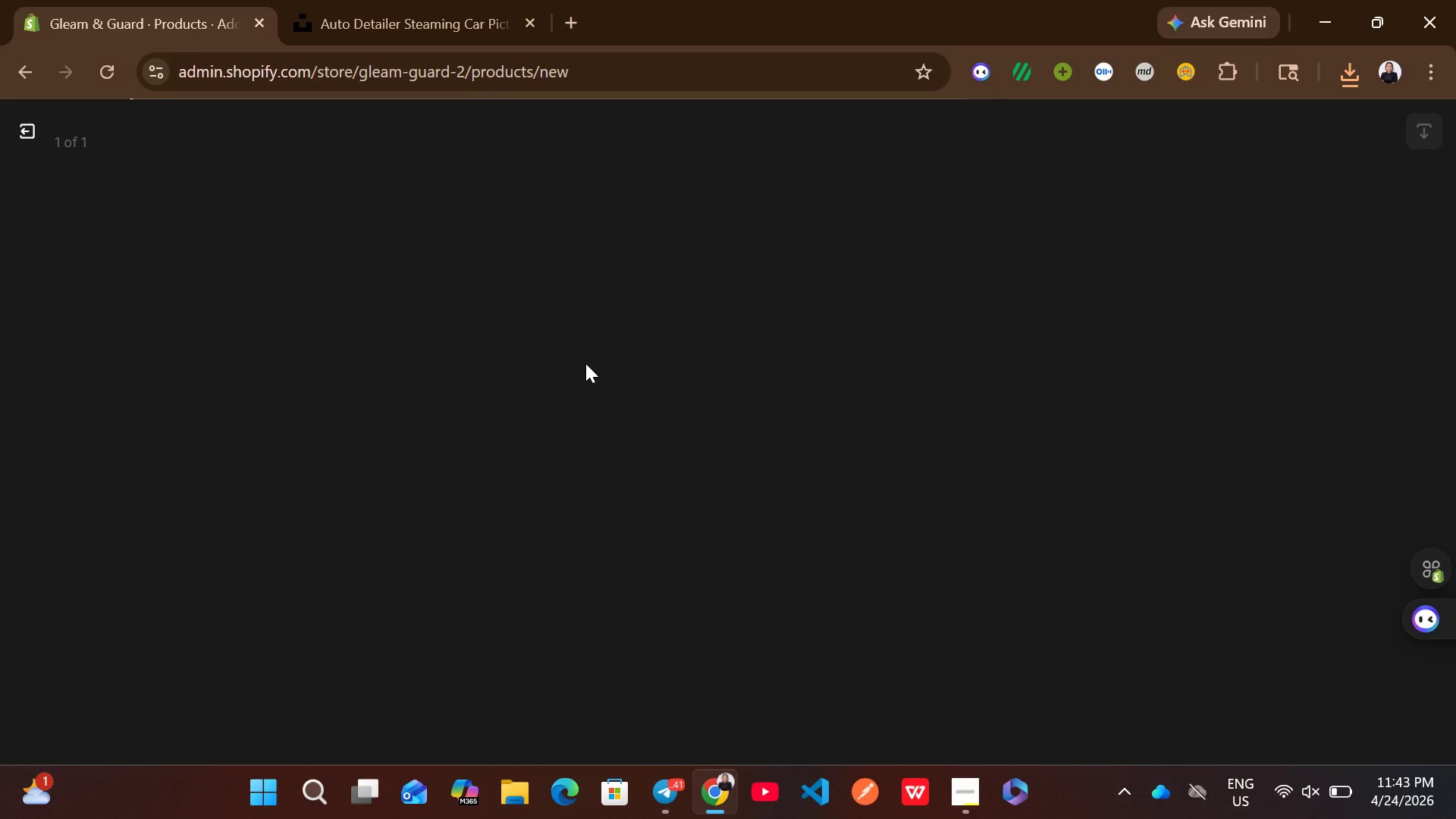 
left_click([1162, 379])
 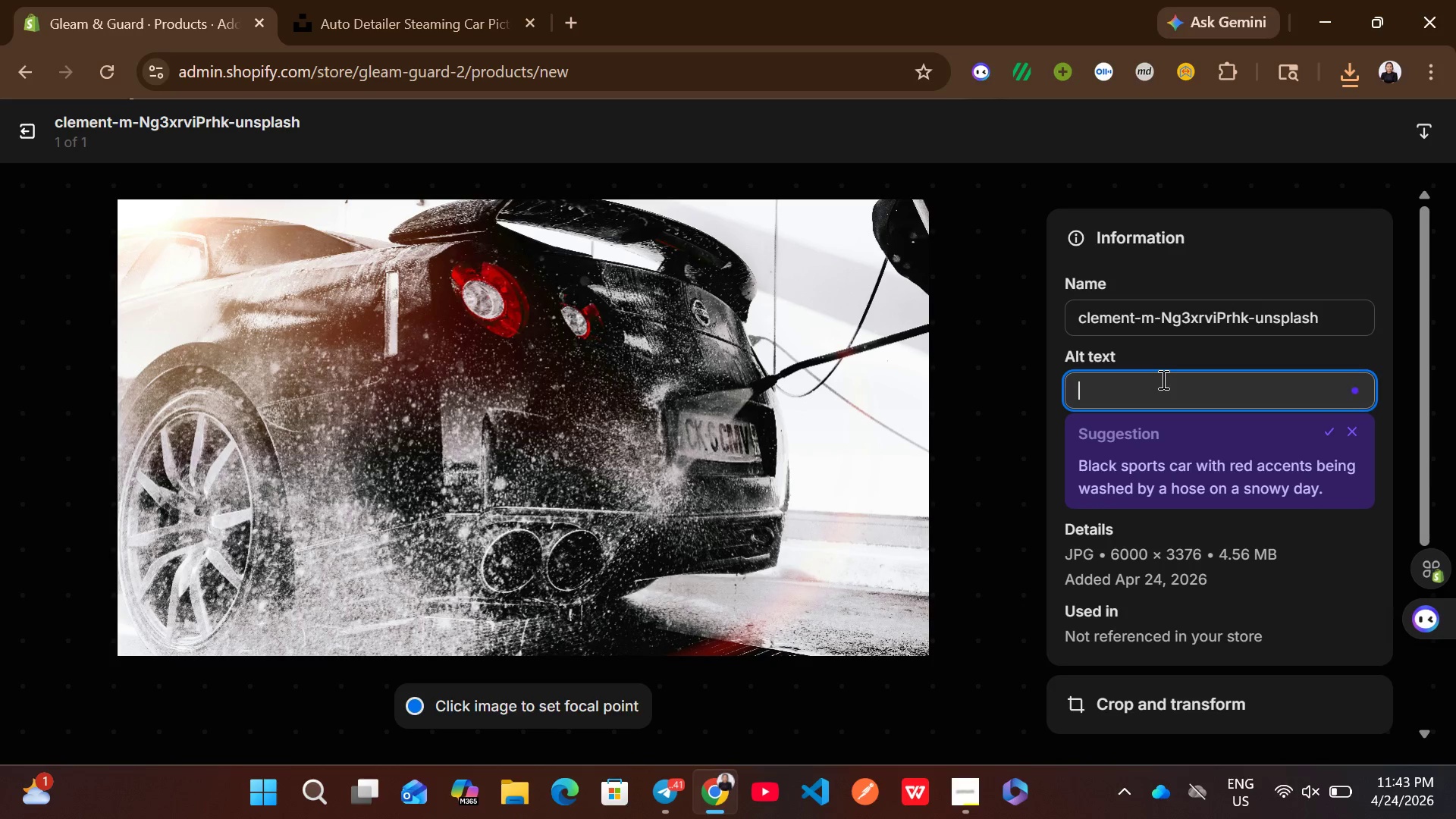 
key(Control+V)
 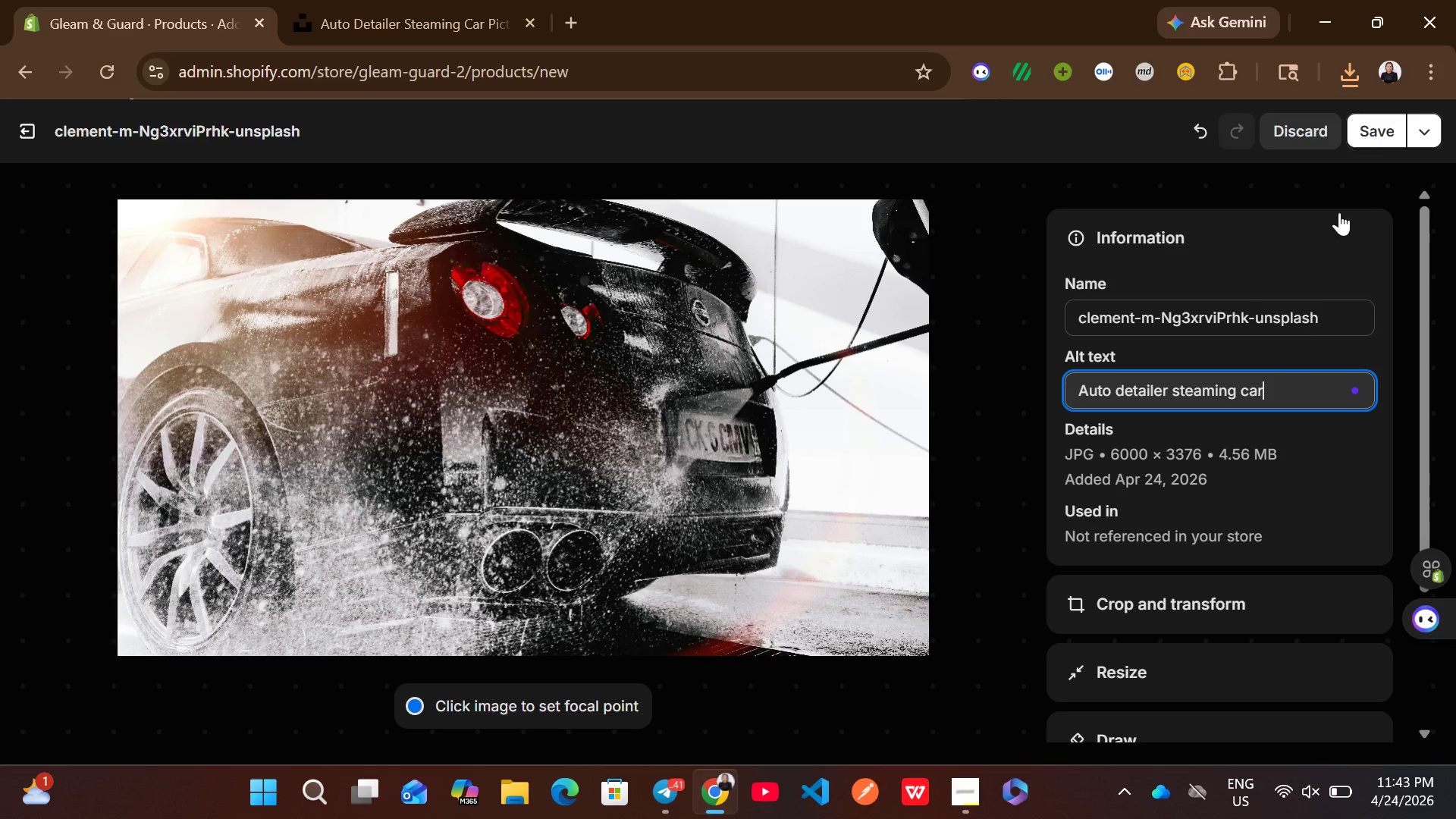 
left_click([1377, 126])
 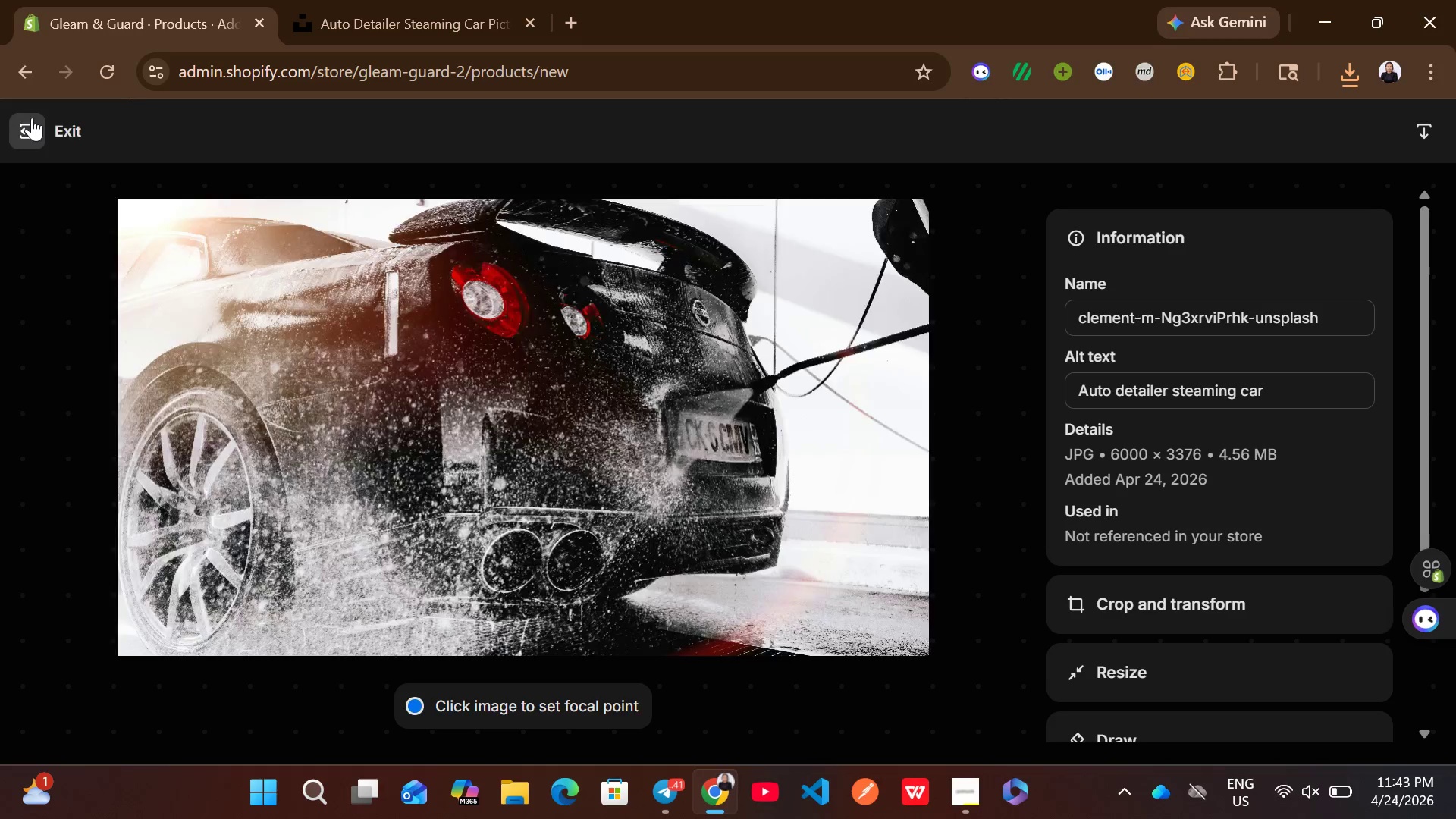 
left_click([32, 118])
 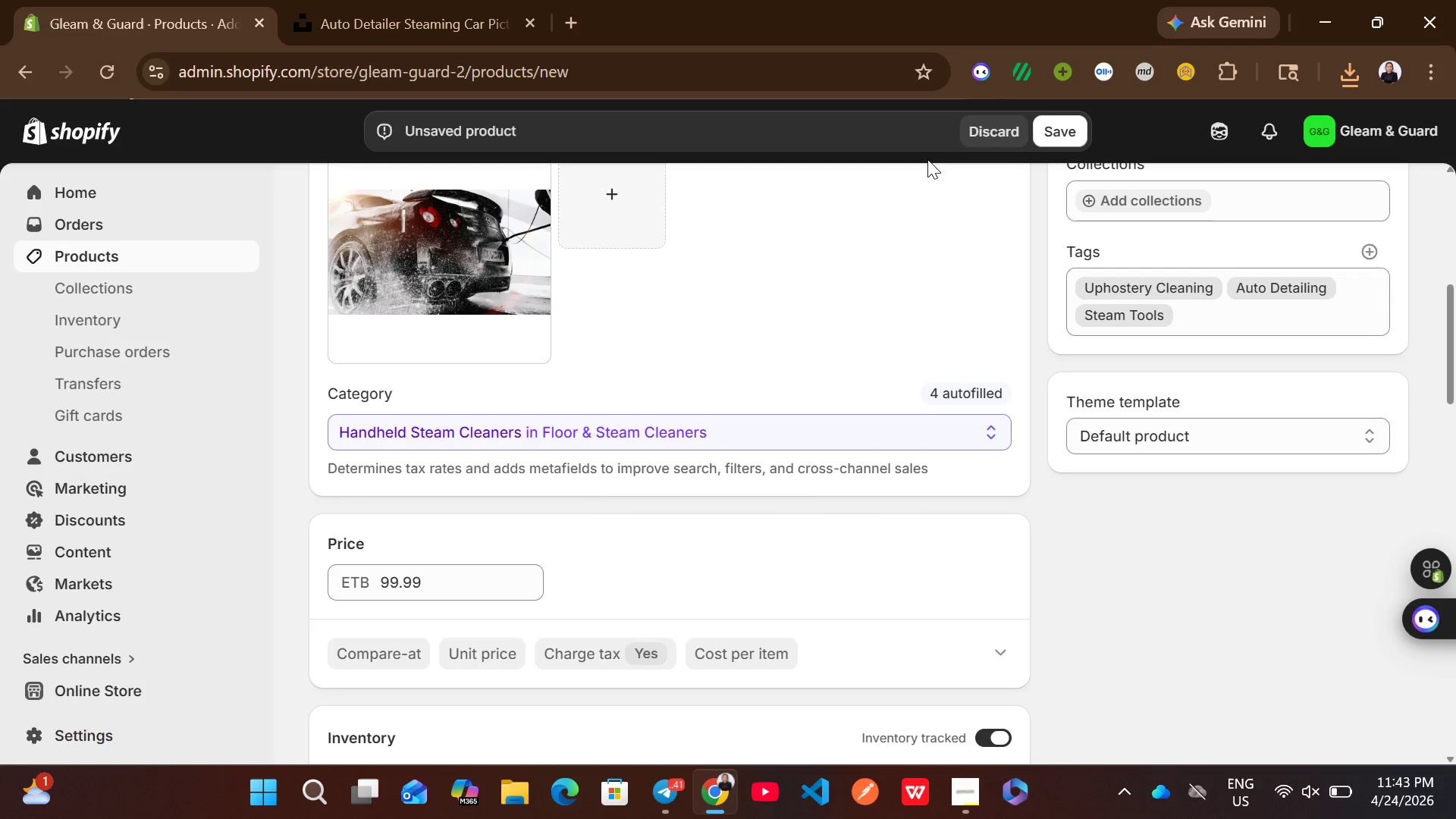 
left_click([1058, 129])
 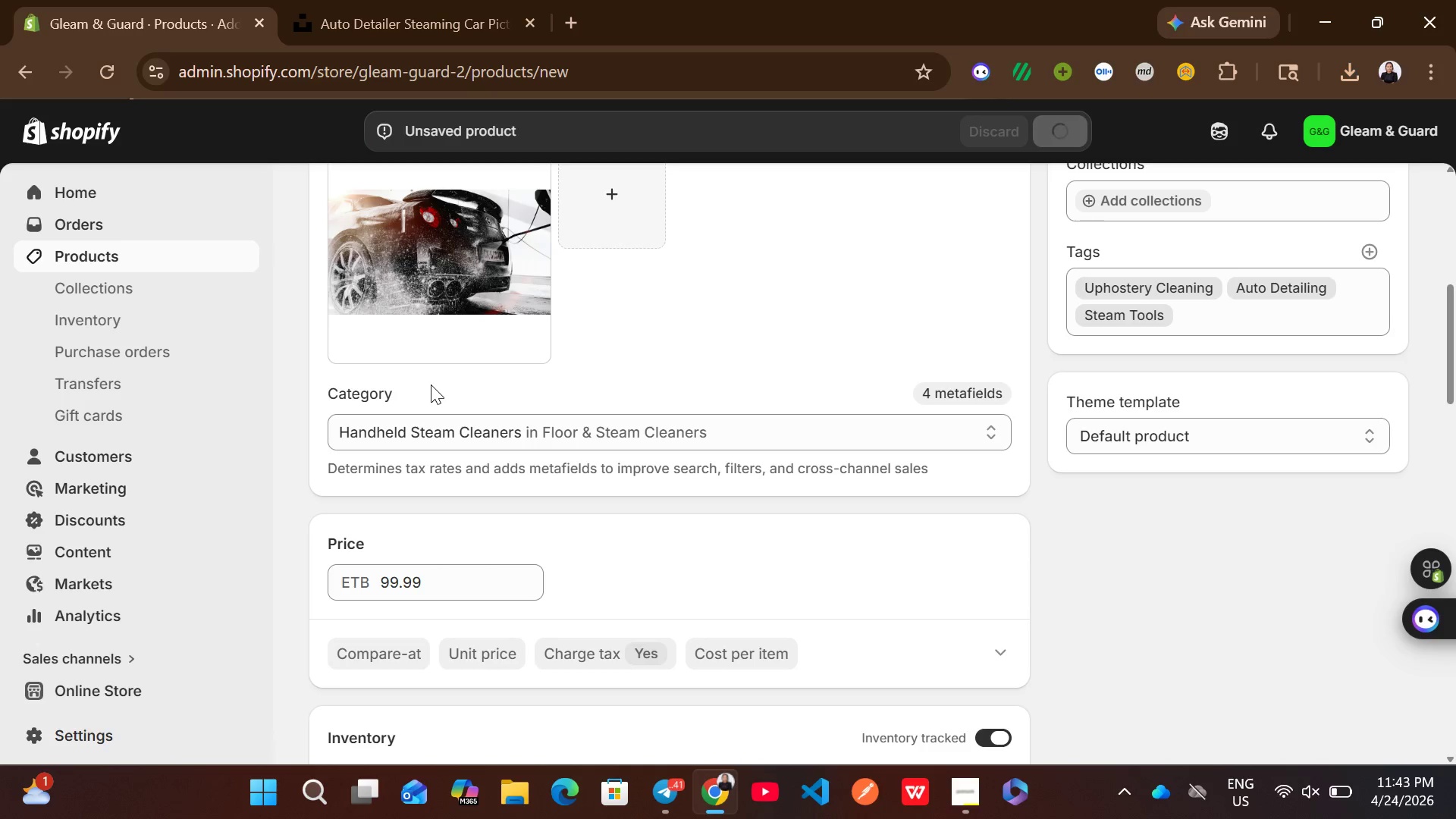 
left_click([208, 258])
 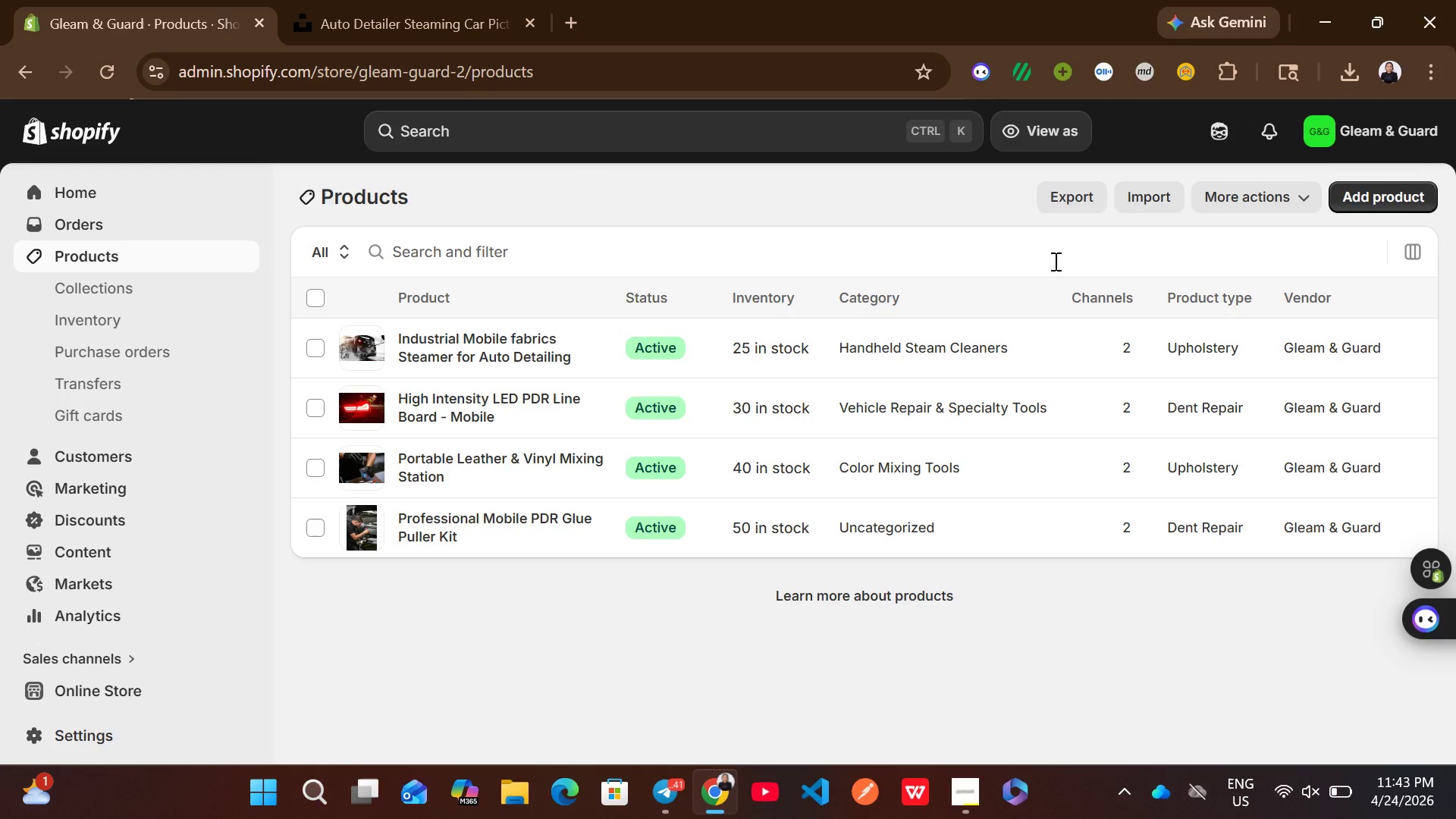 
wait(5.55)
 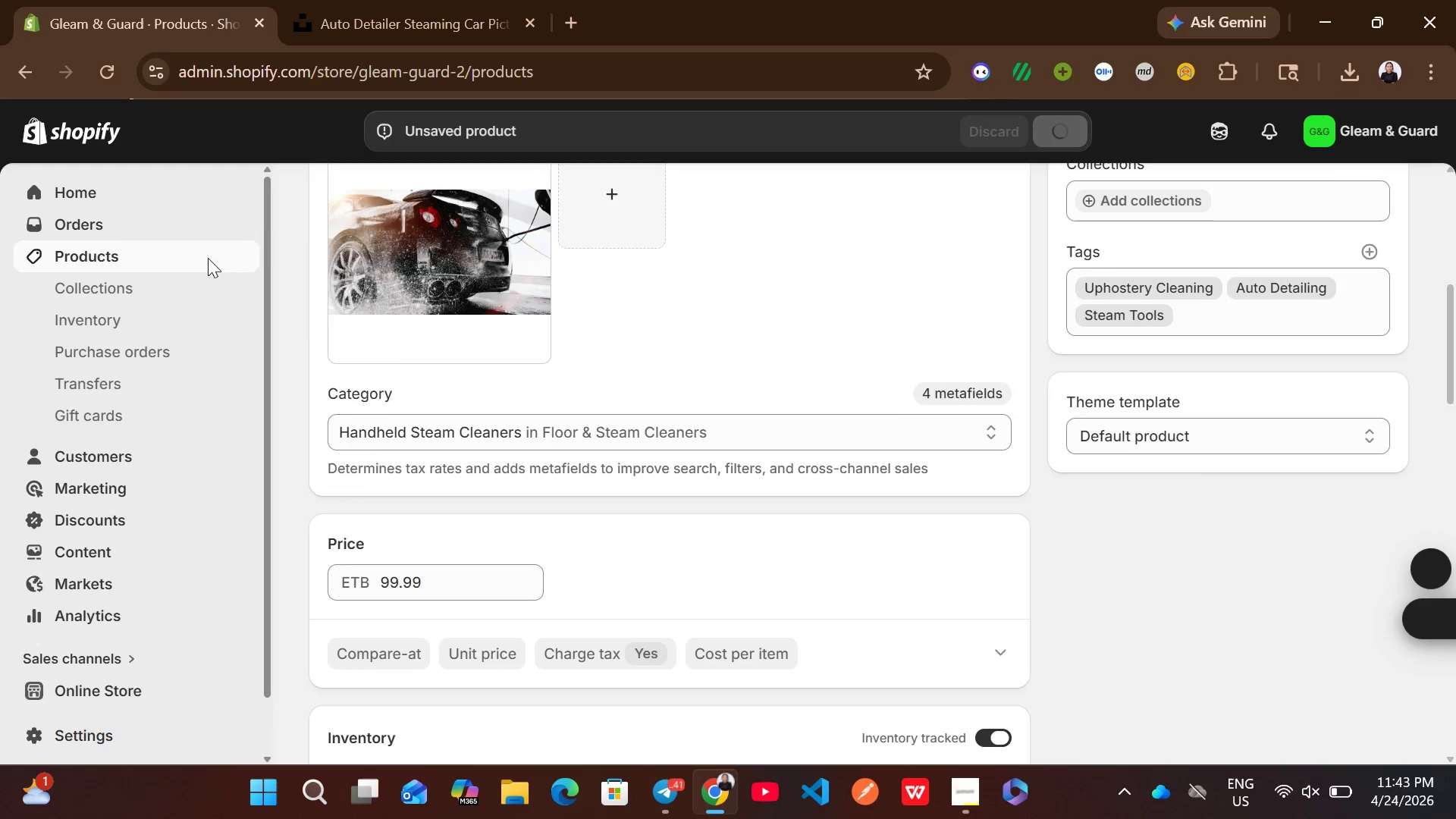 
left_click([1377, 202])
 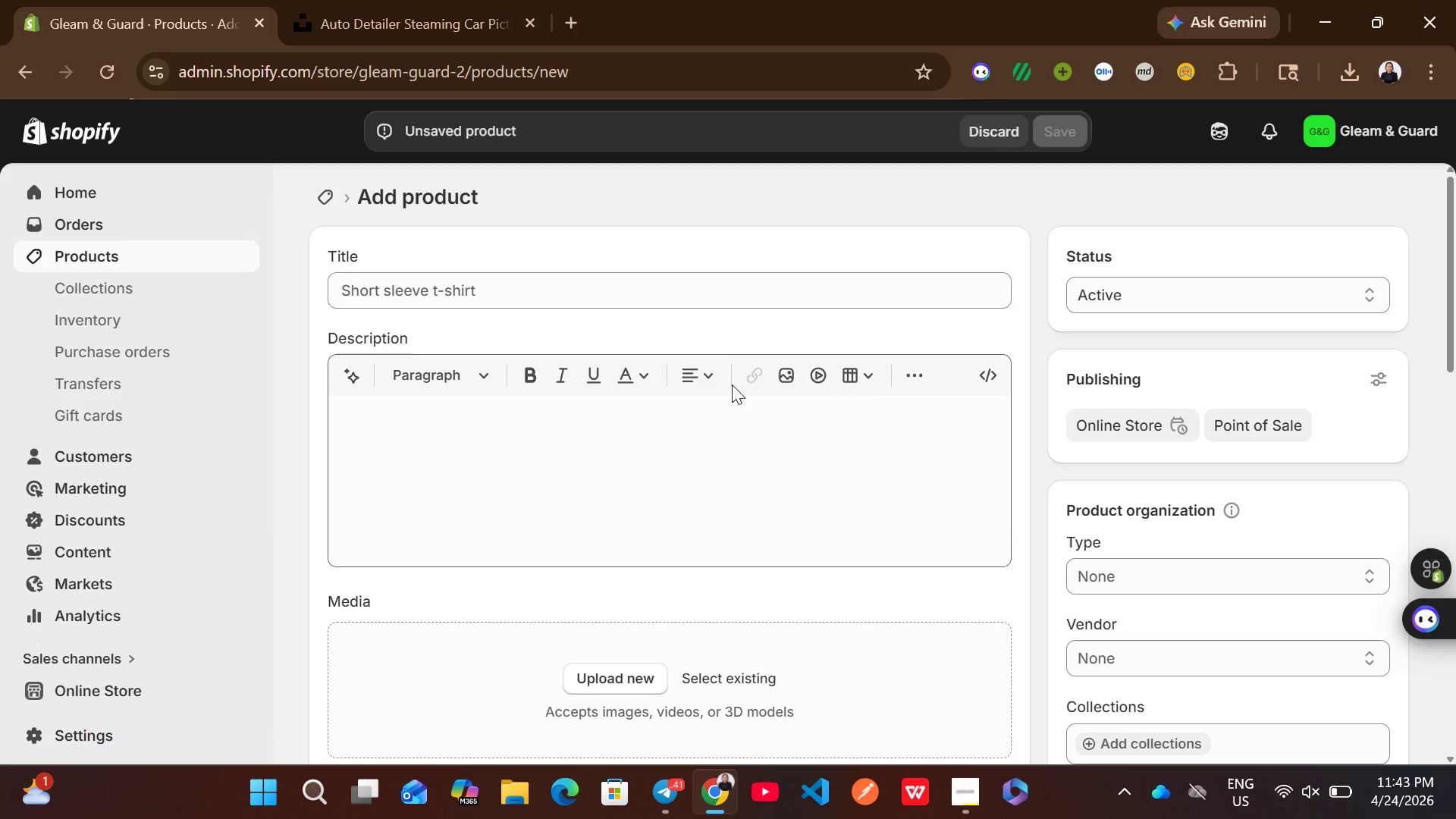 
wait(9.78)
 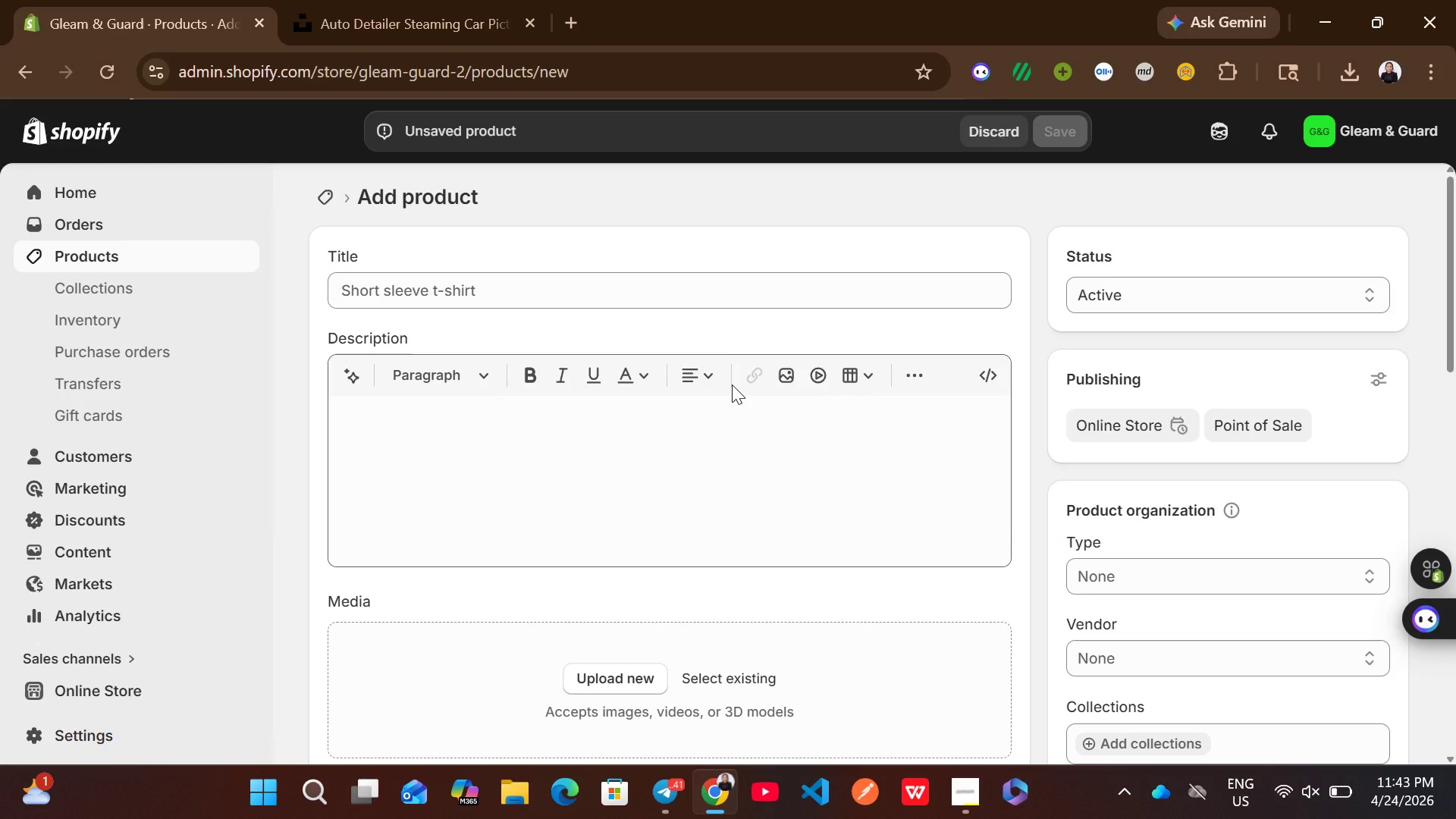 
type(Precision )
 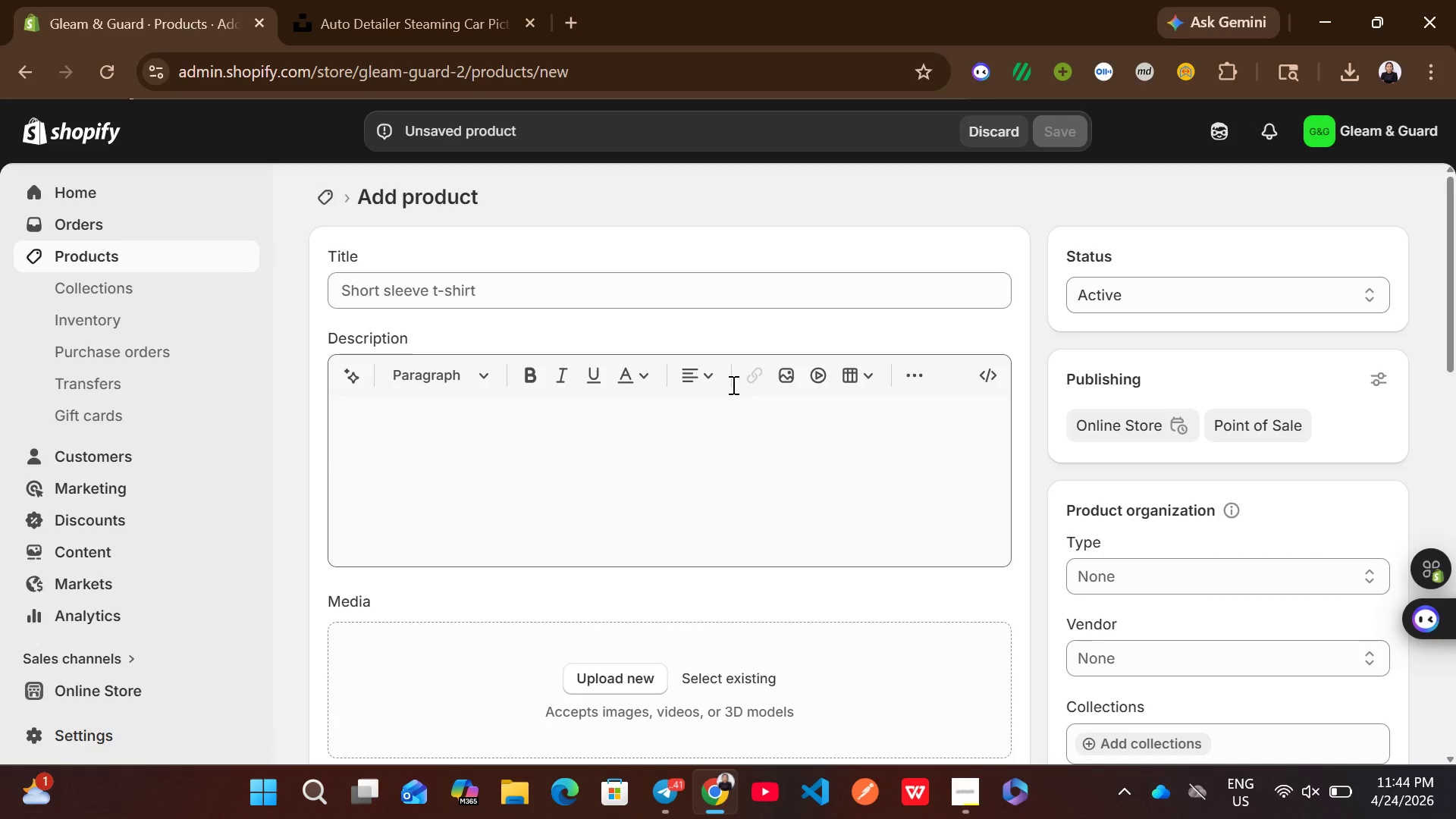 
left_click([510, 297])
 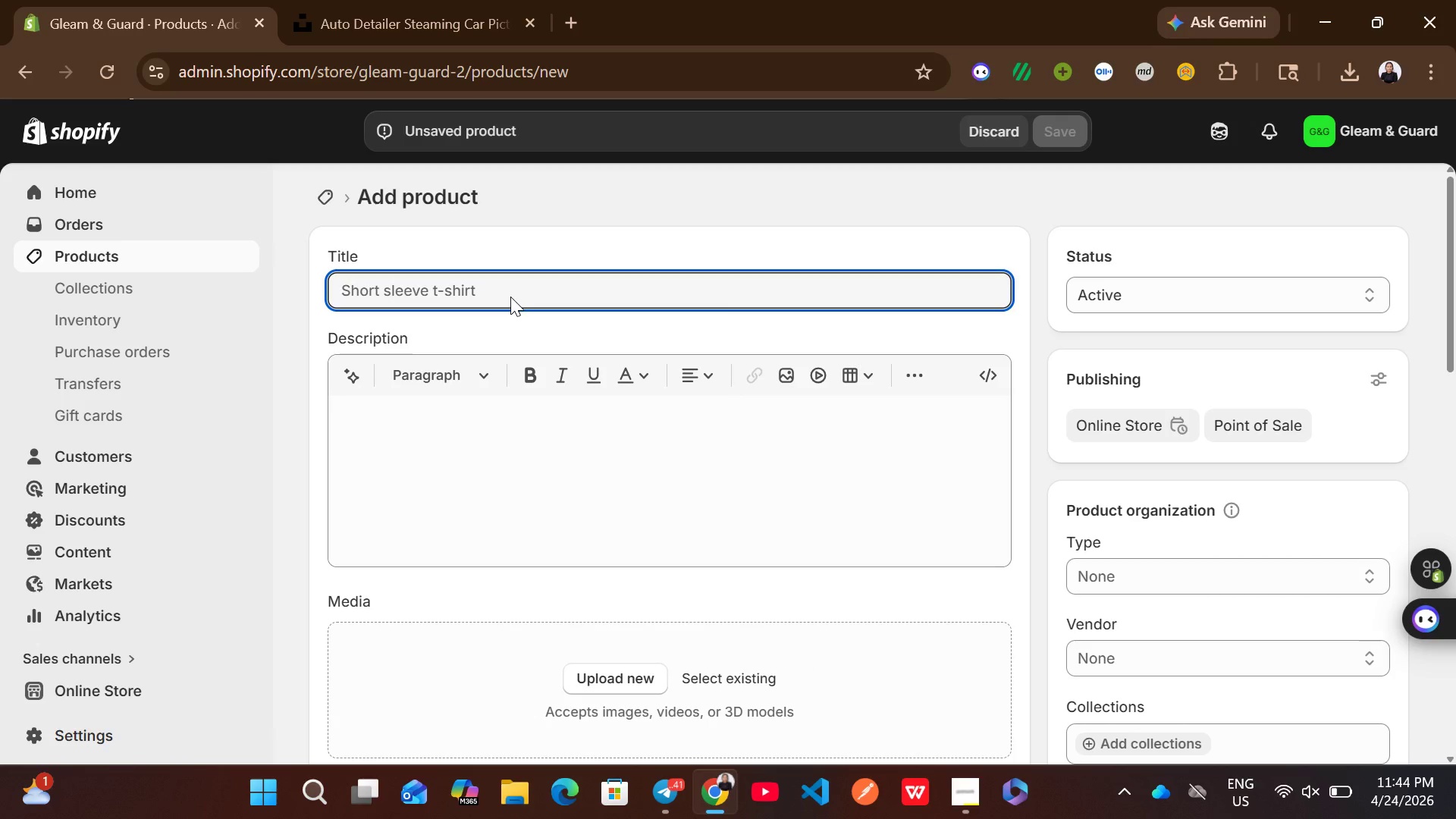 
type(p)
key(Backspace)
type(Precision Stainless Steel PDR Hook se)
key(Backspace)
key(Backspace)
type(Set _)
key(Backspace)
type(- Pro)
 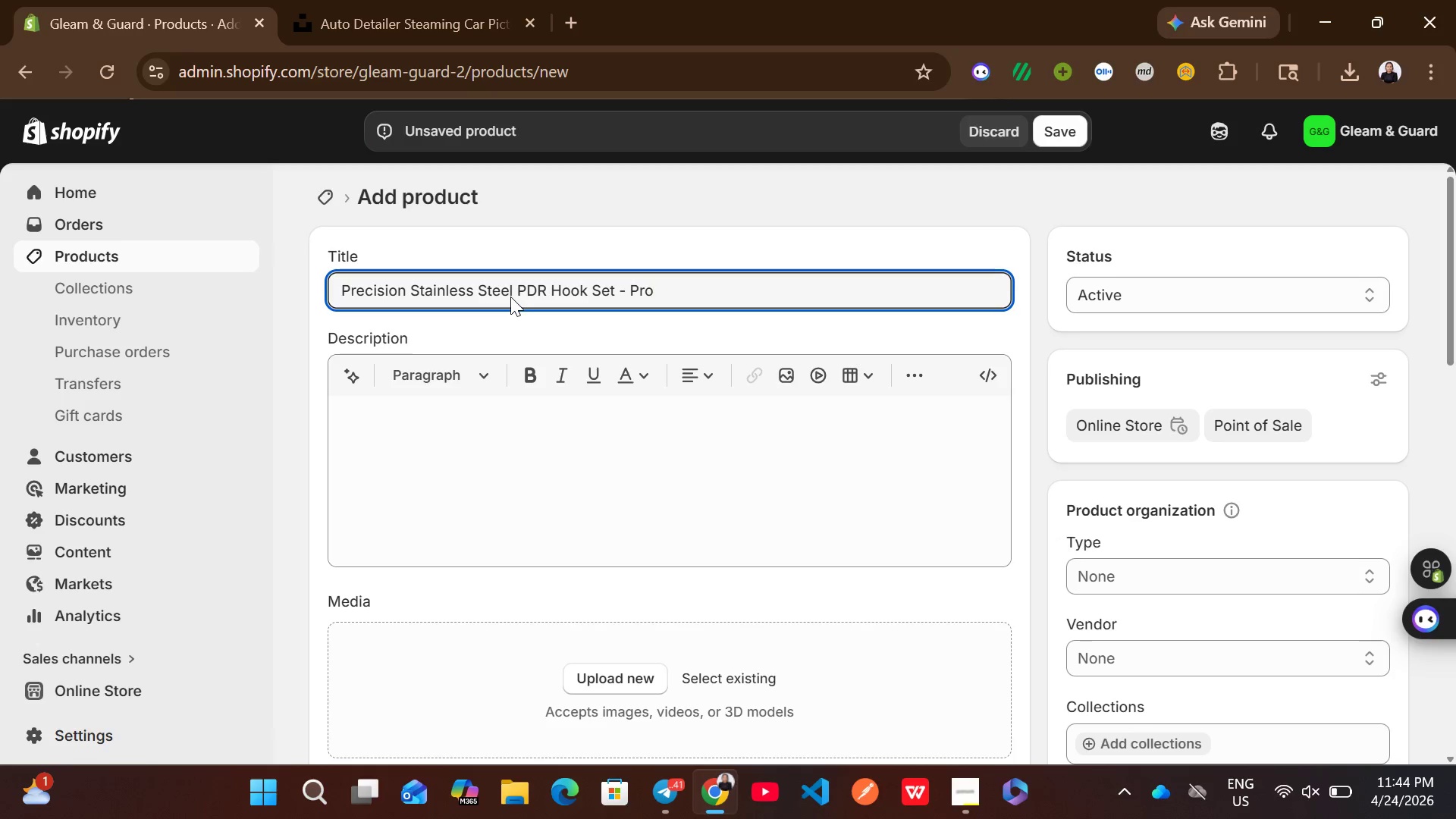 
left_click([504, 447])
 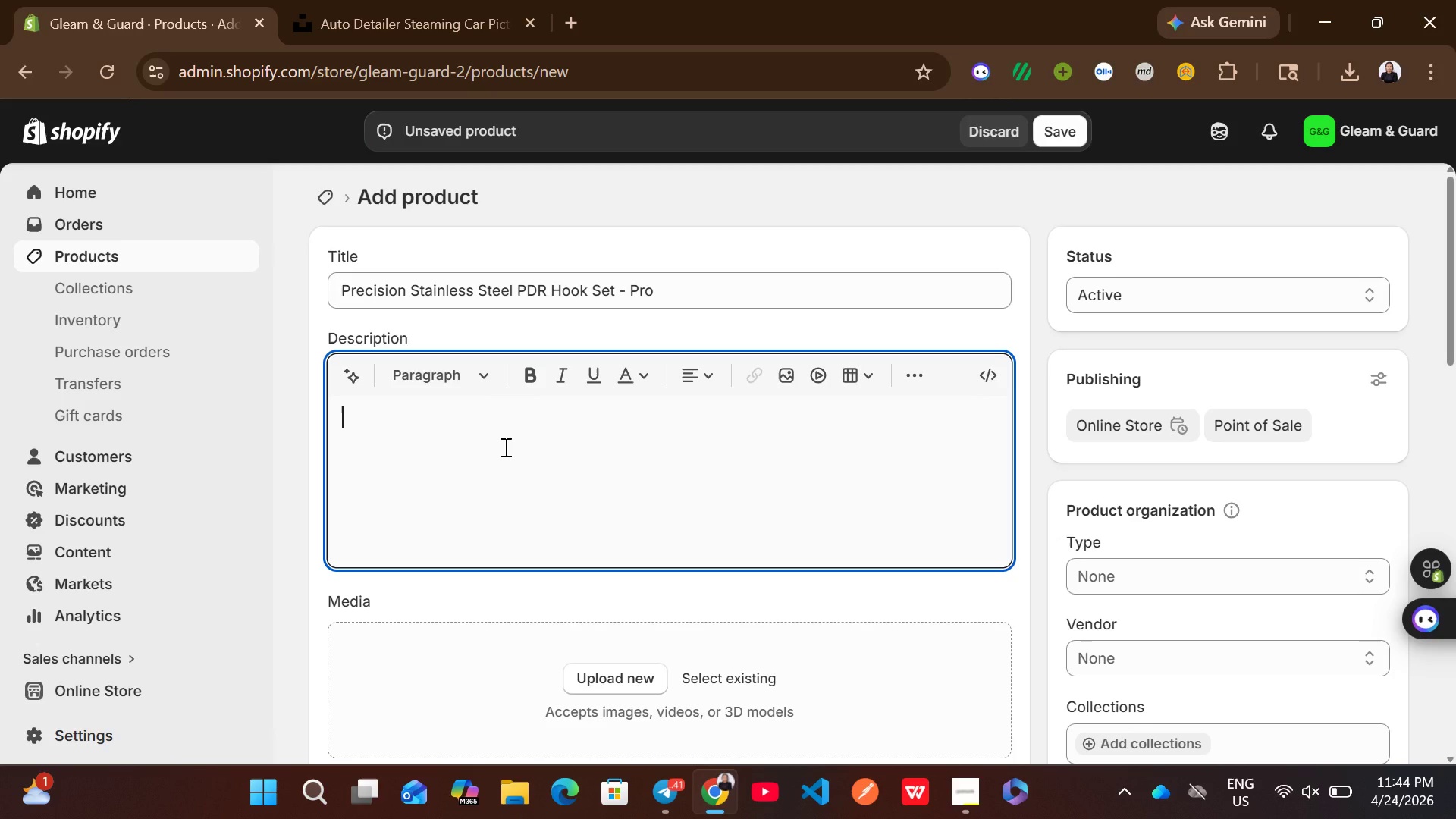 
wait(8.83)
 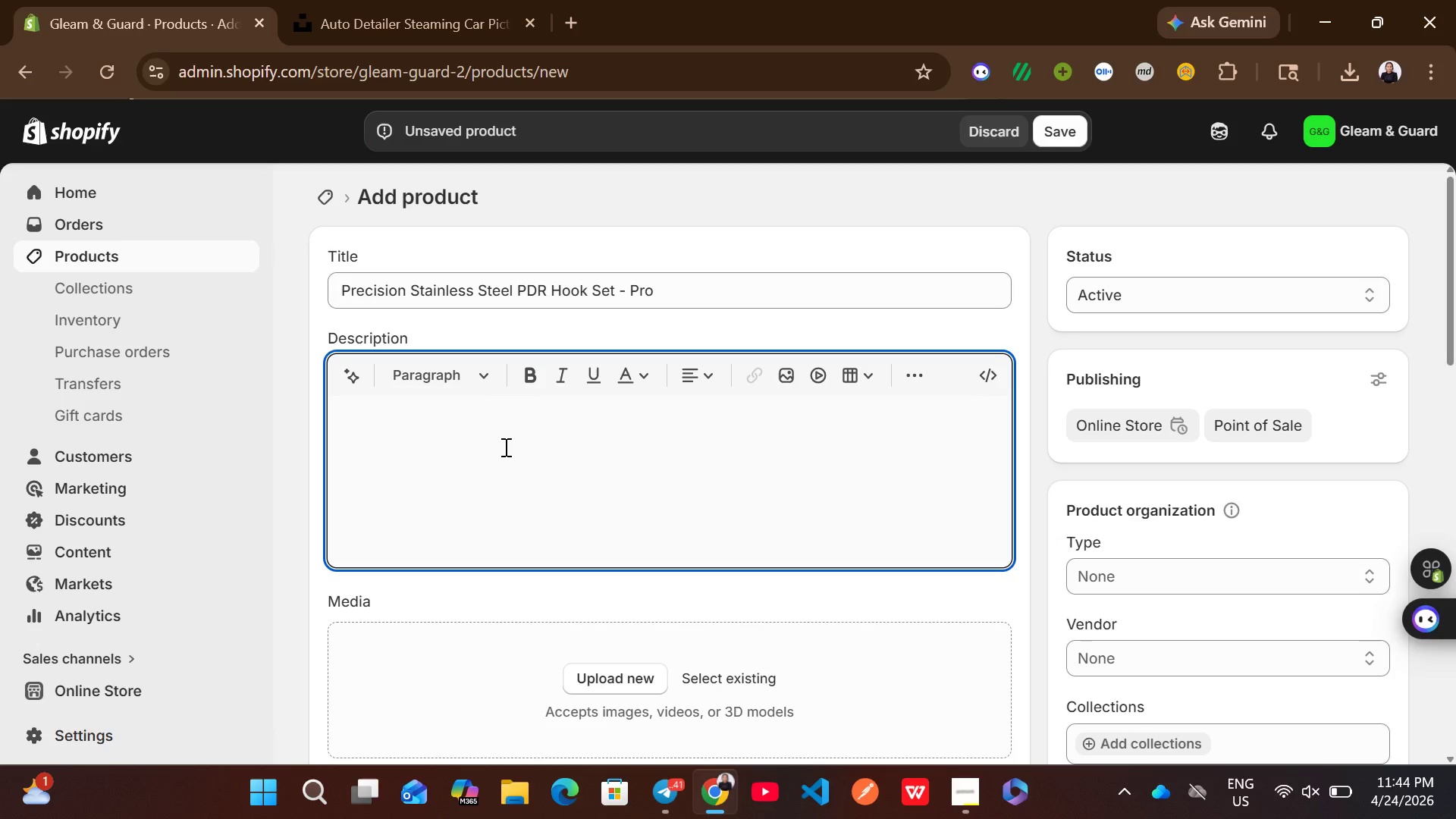 
type(Profe)
 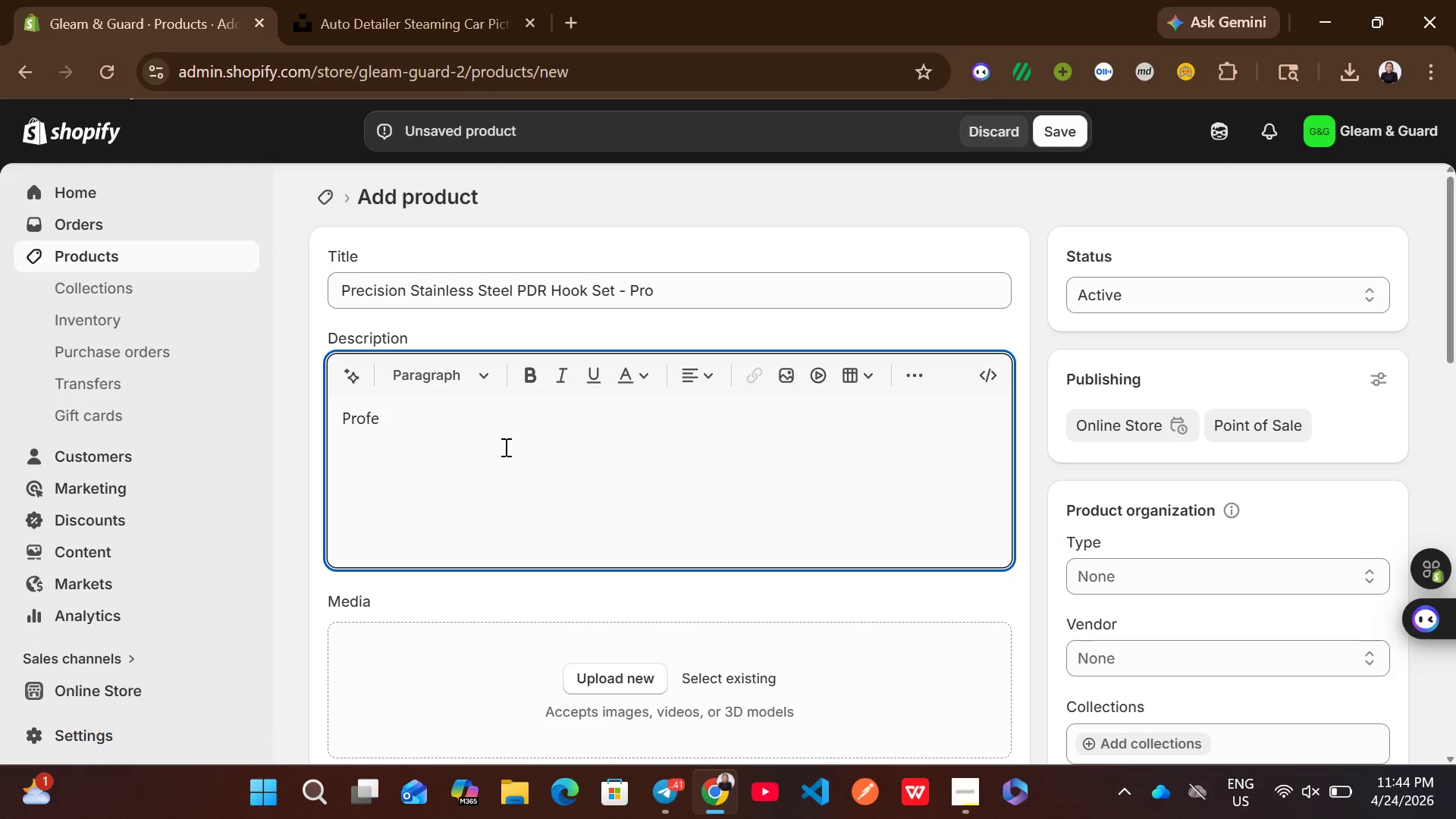 
wait(6.17)
 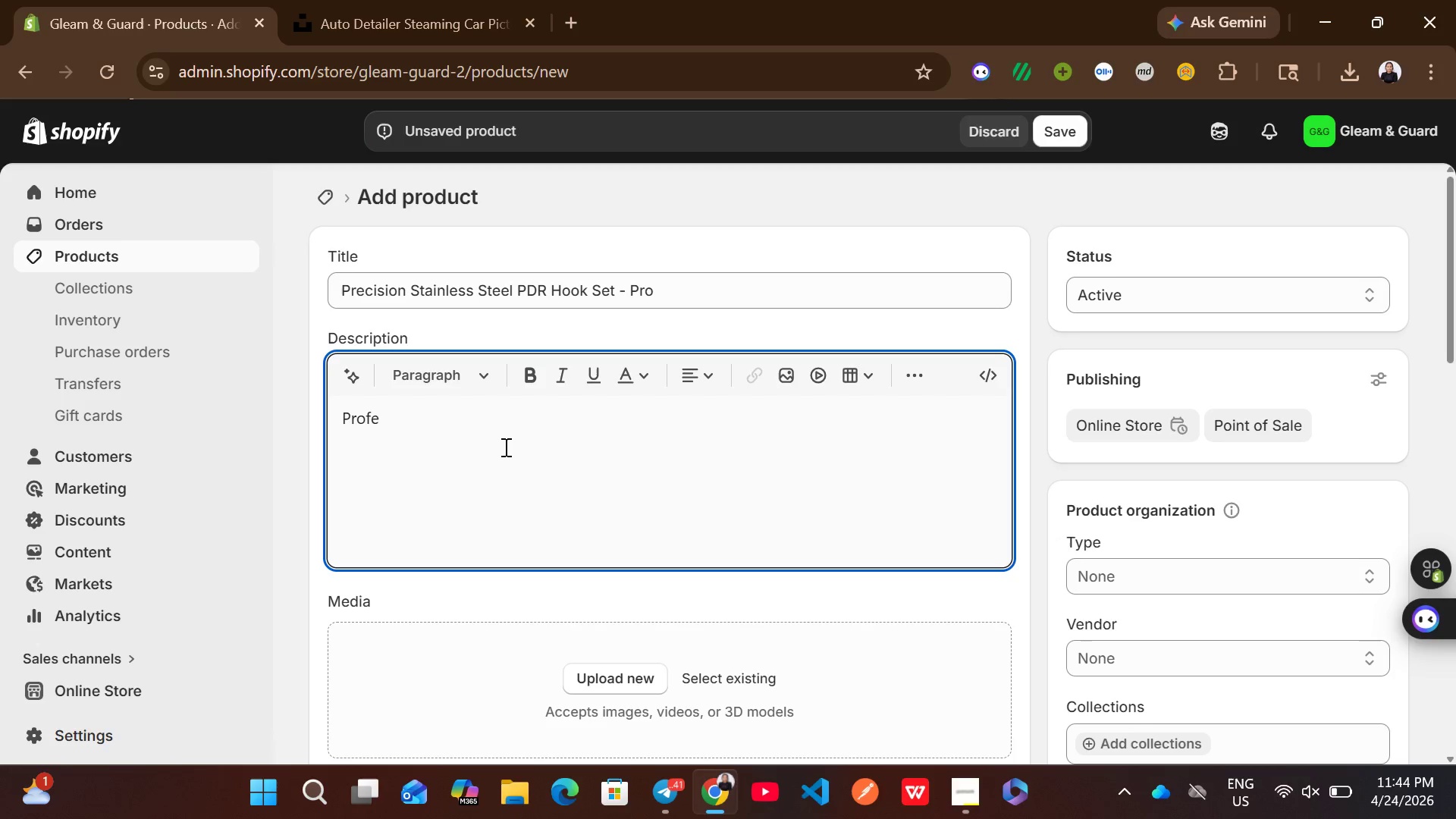 
type(ssionalDent )
key(Backspace)
key(Backspace)
key(Backspace)
key(Backspace)
key(Backspace)
type( Dent S)
key(Backspace)
type(Access T)
 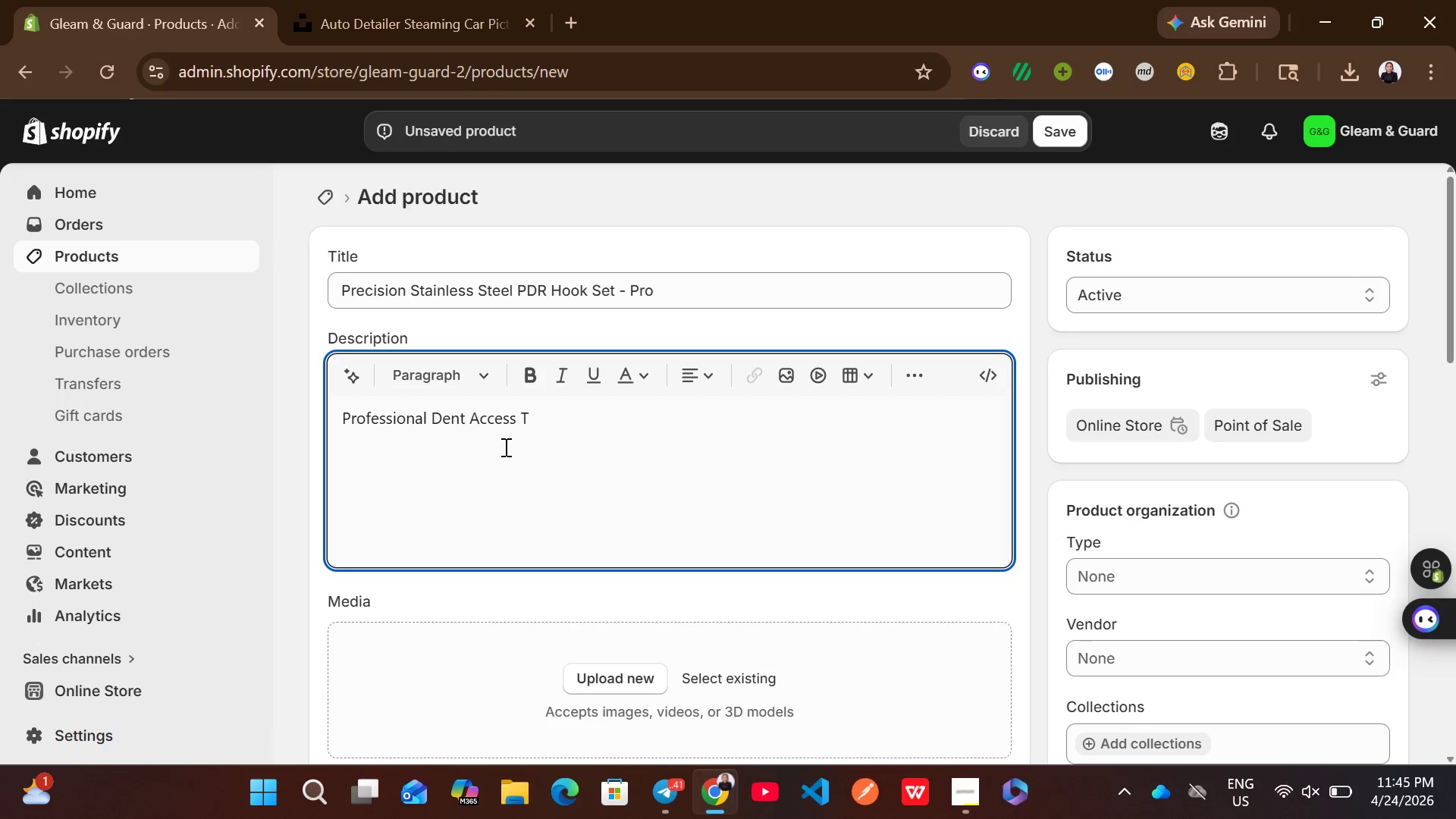 
wait(5.83)
 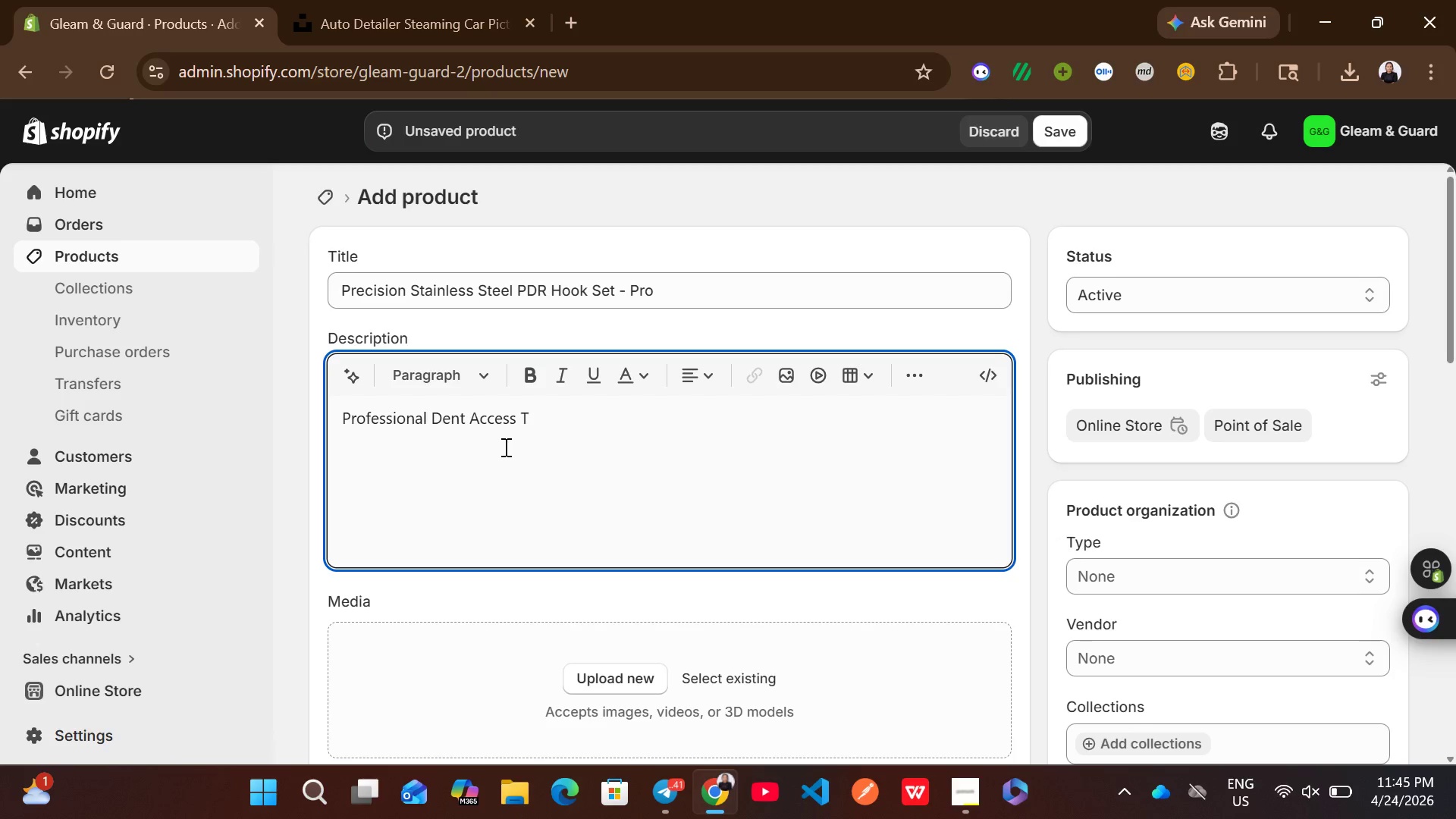 
type(t)
key(Backspace)
type(ools)
 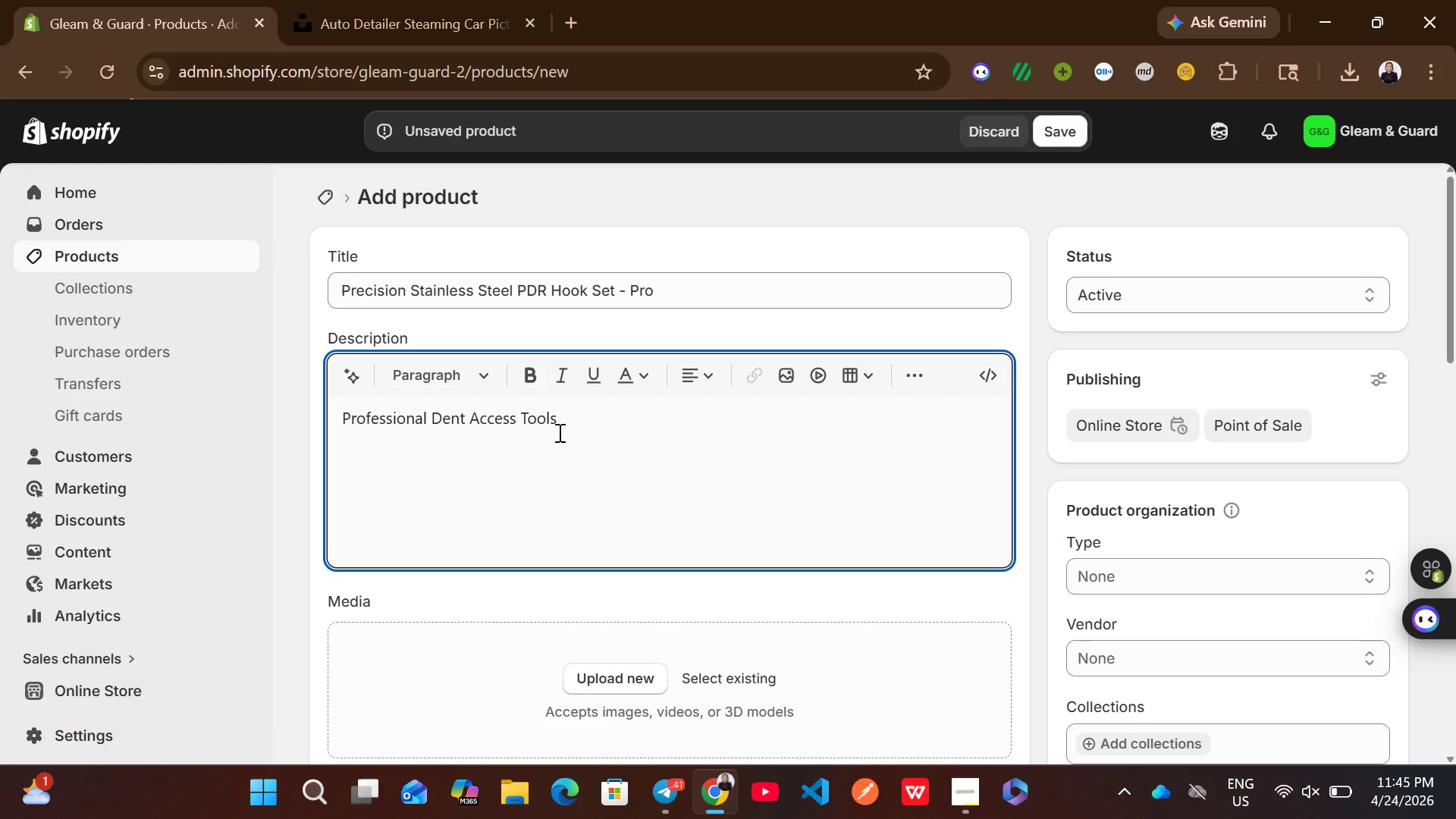 
left_click_drag(start_coordinate=[588, 420], to_coordinate=[337, 420])
 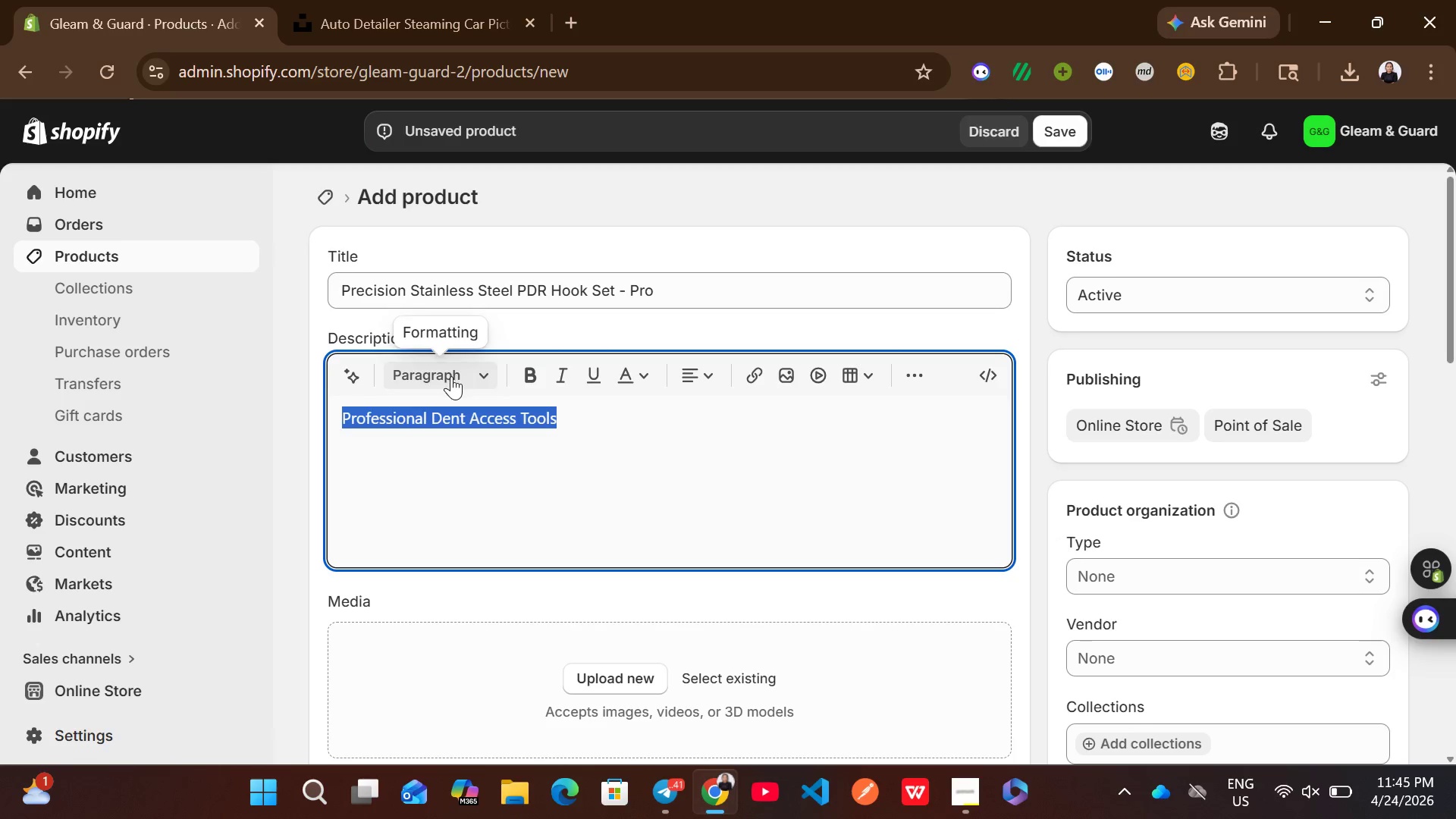 
left_click([451, 376])
 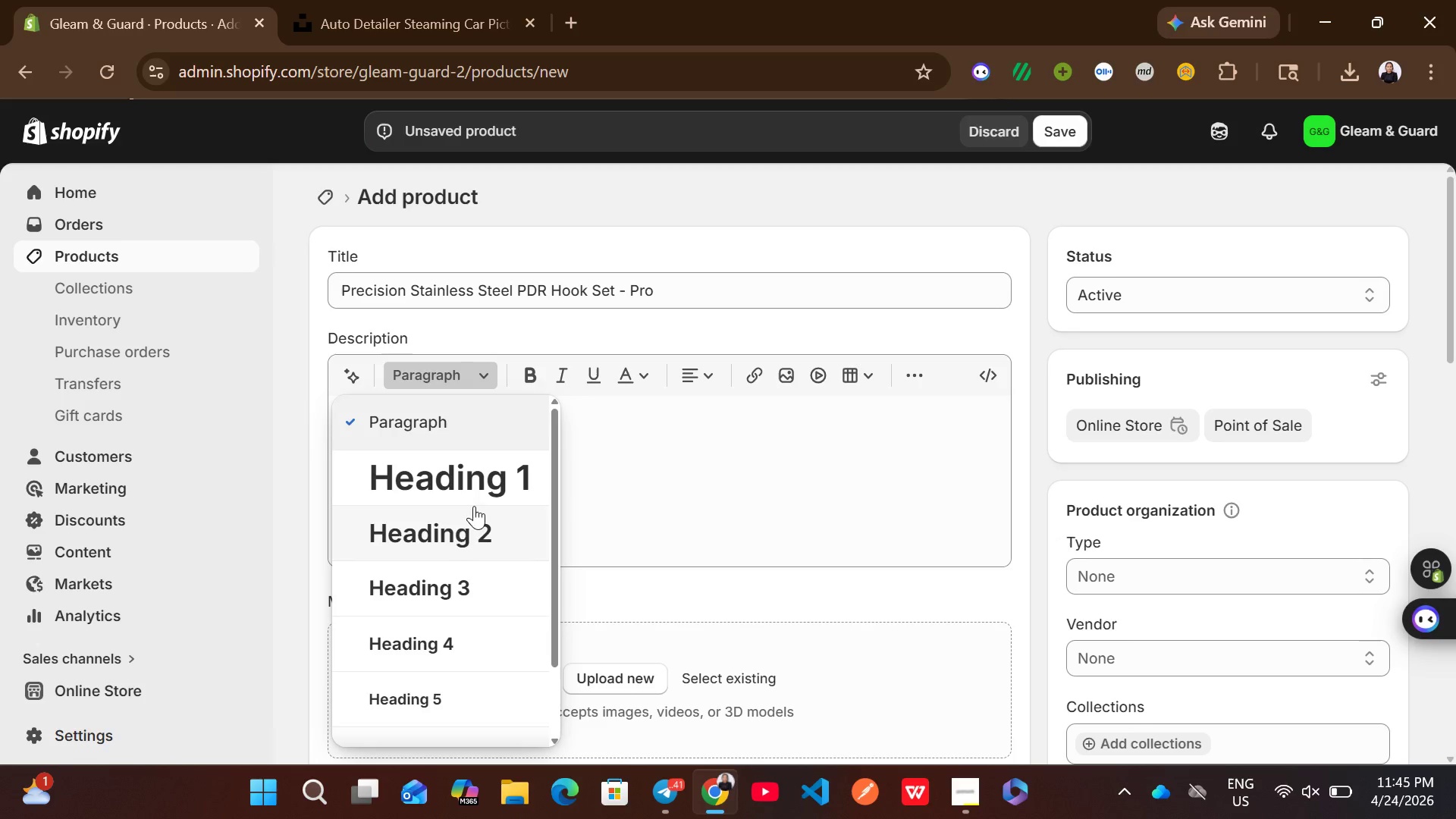 
left_click([467, 529])
 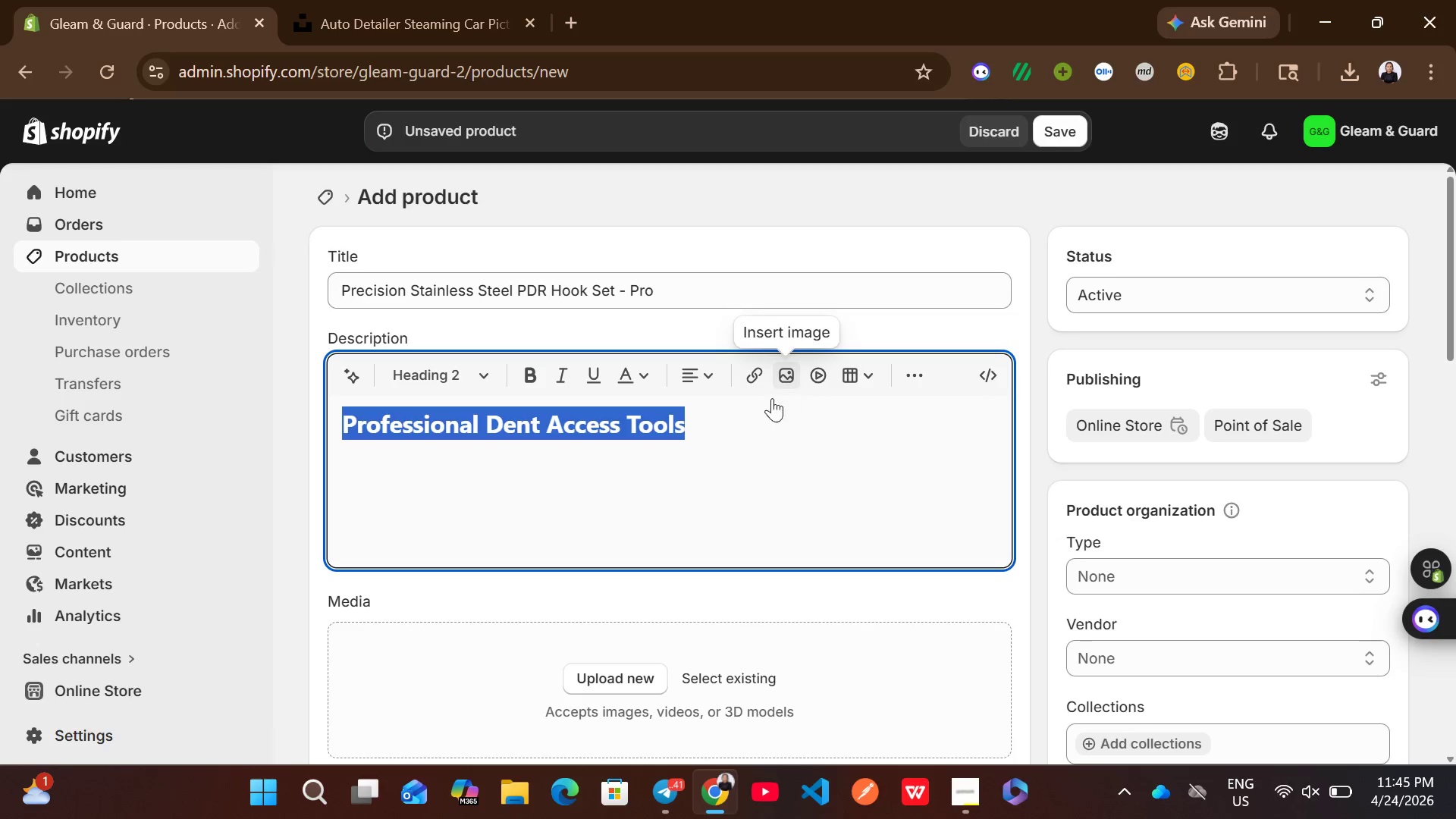 
left_click([732, 423])
 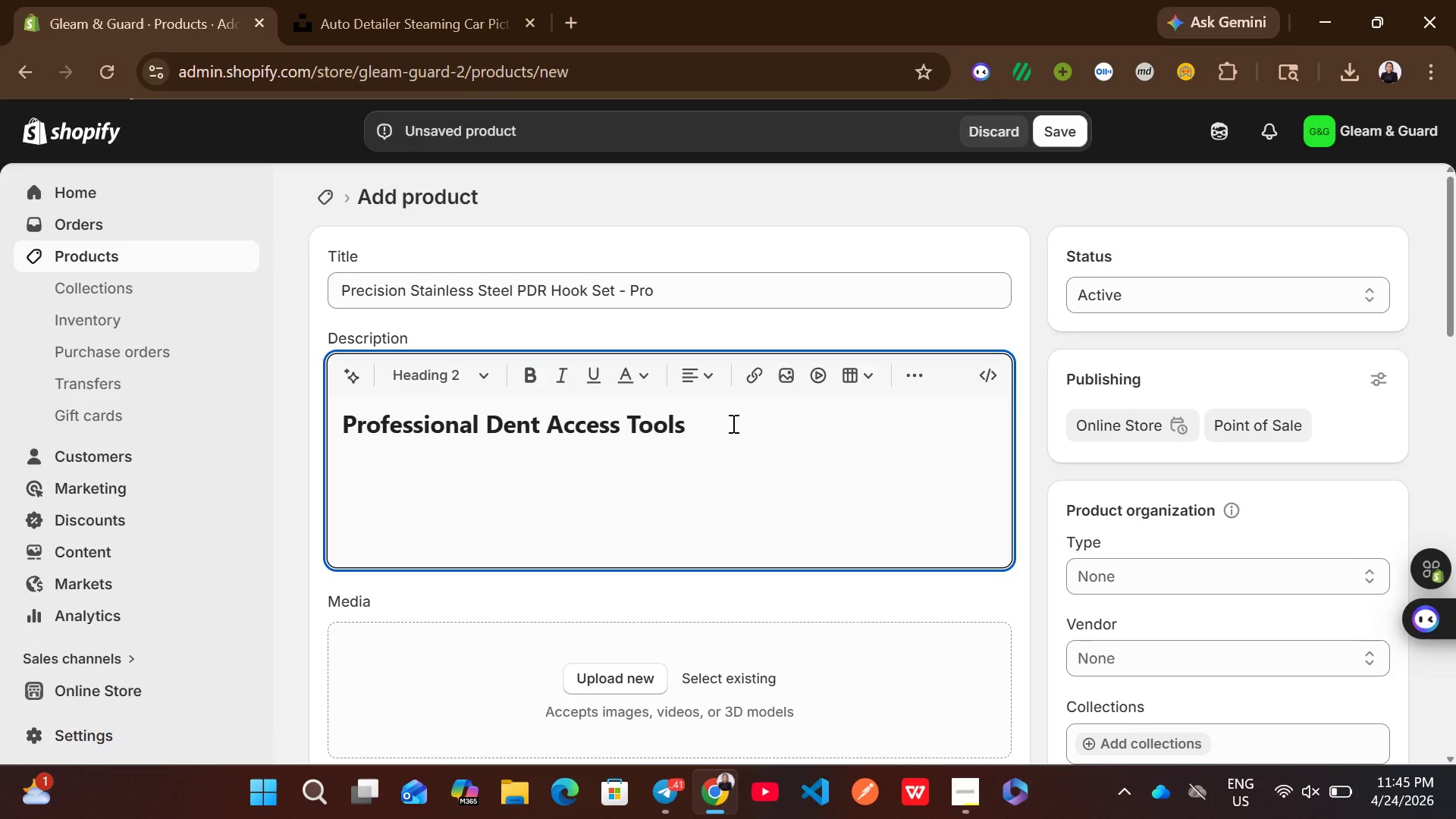 
key(Enter)
 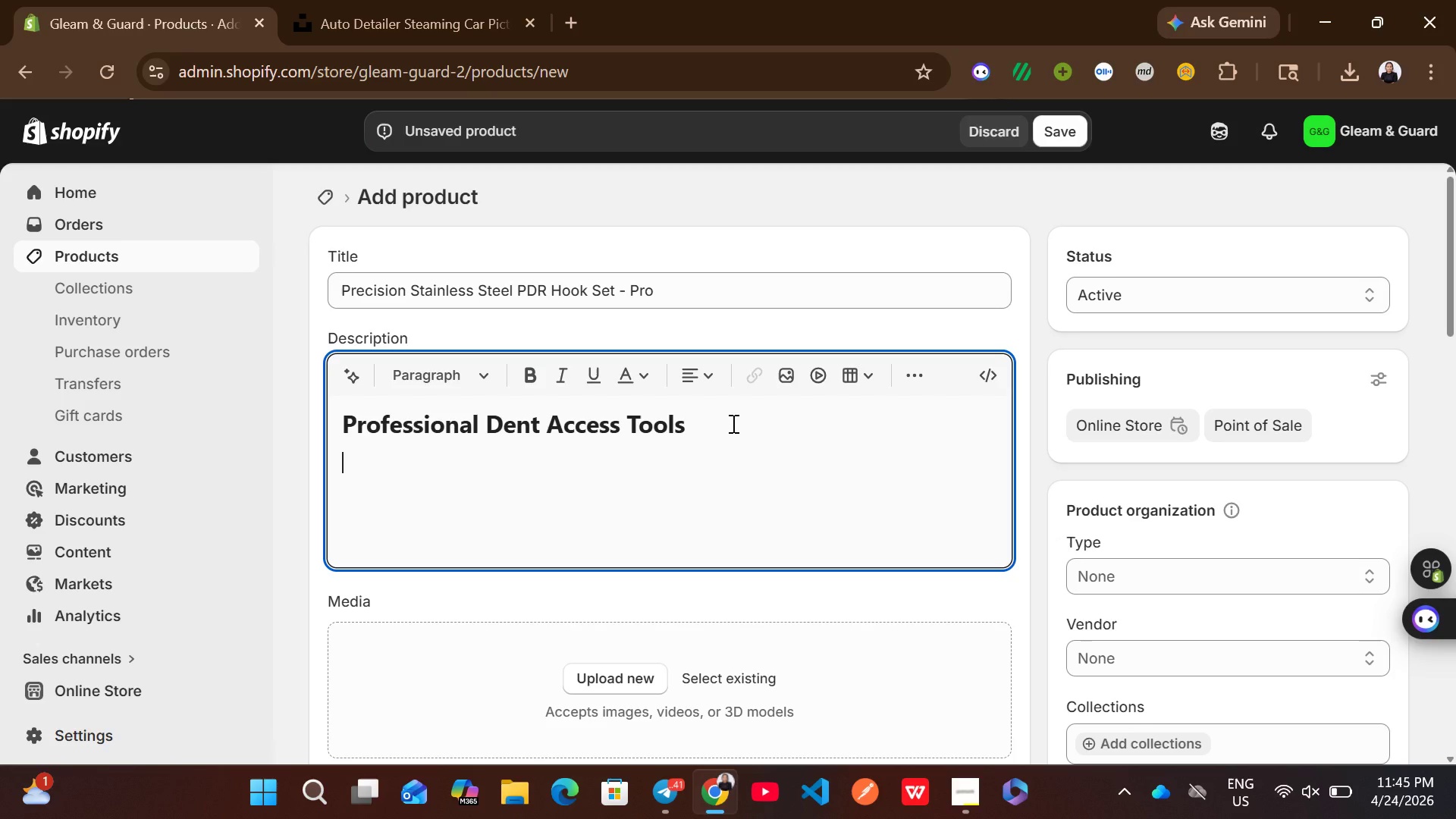 
wait(17.17)
 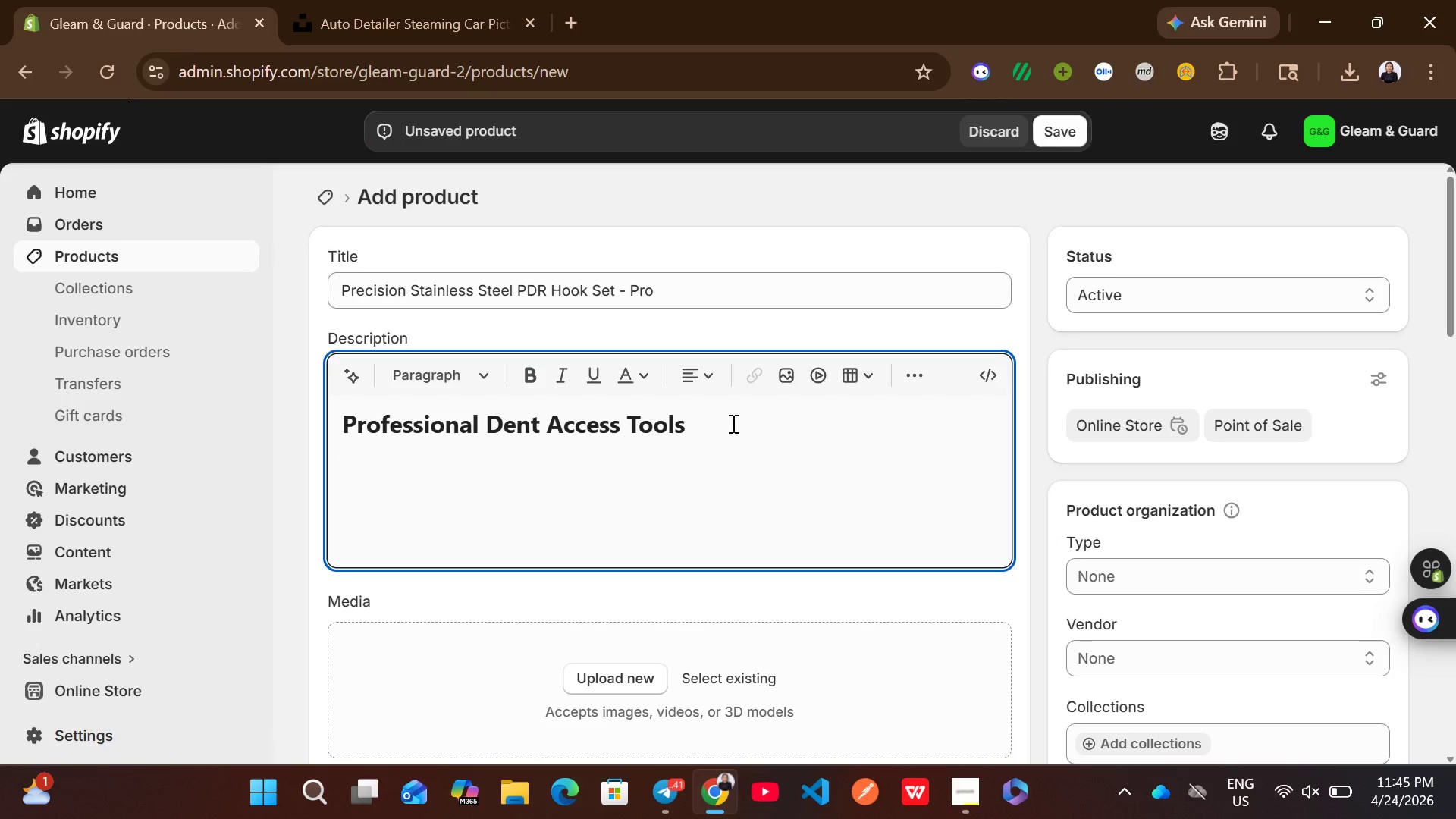 
type(Reach difficult areas with pe)
key(Backspace)
type(recison )
key(Backspace)
type(-)
 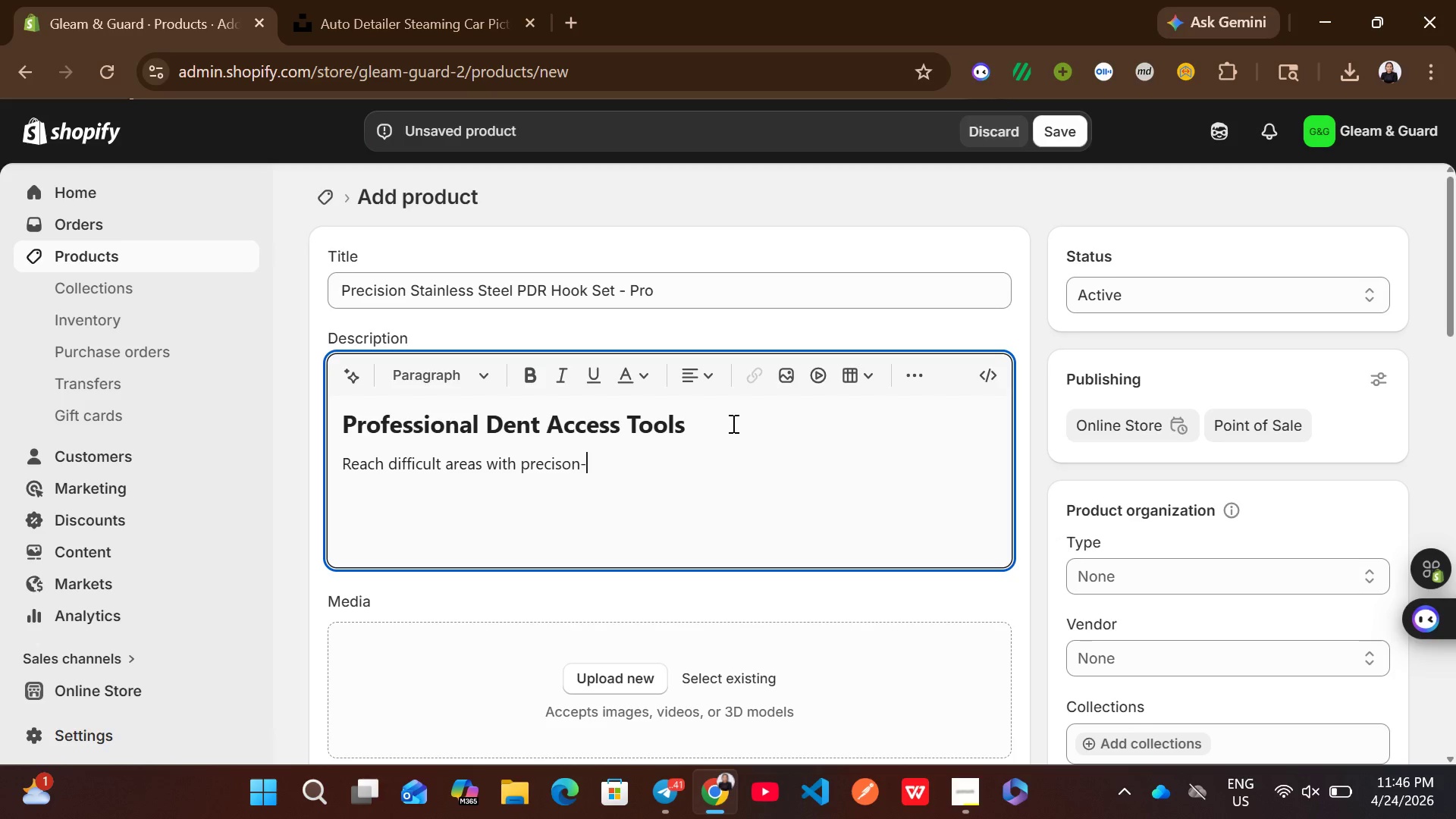 
type(engineered hooks )
key(Backspace)
 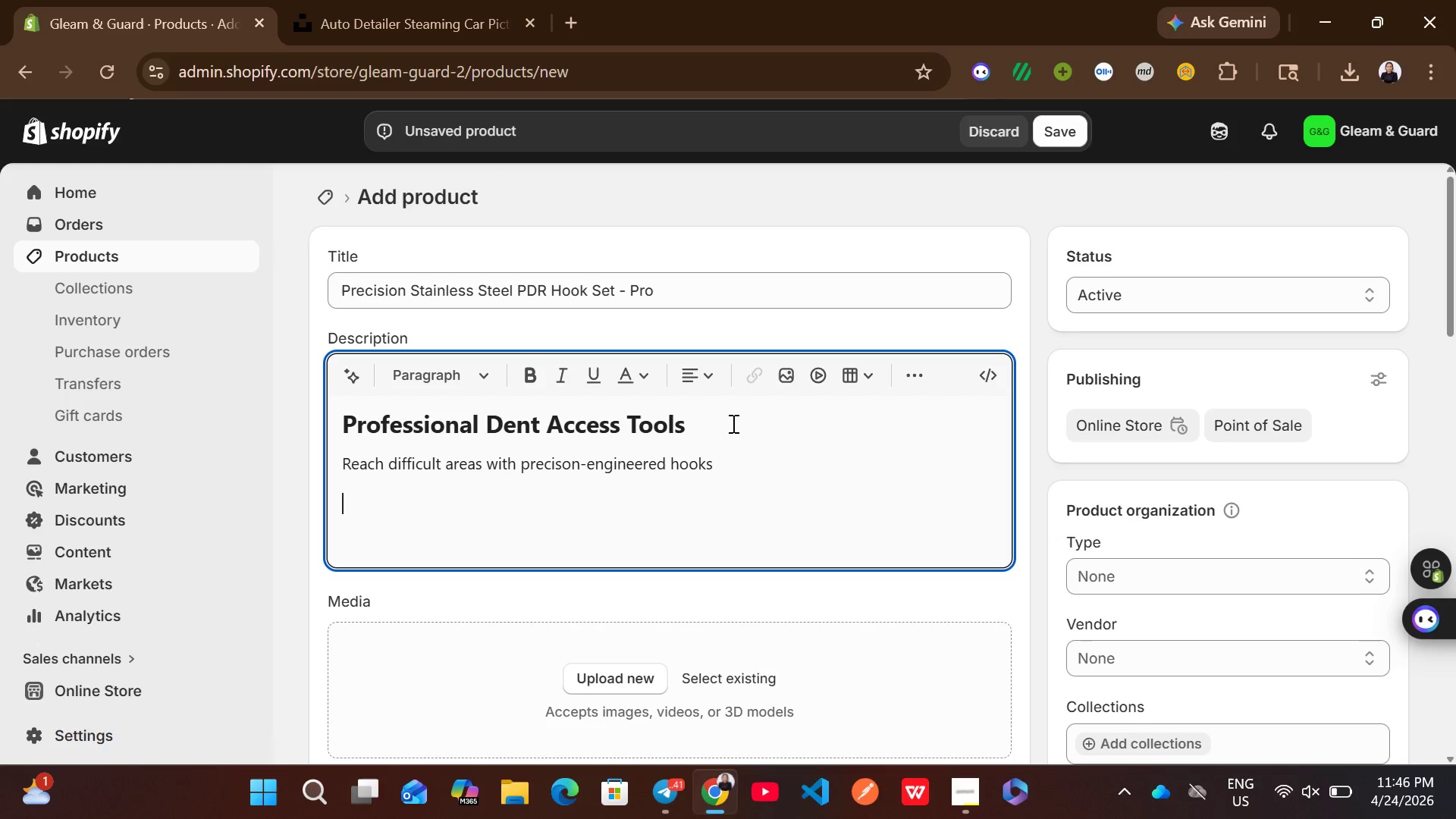 
key(Enter)
 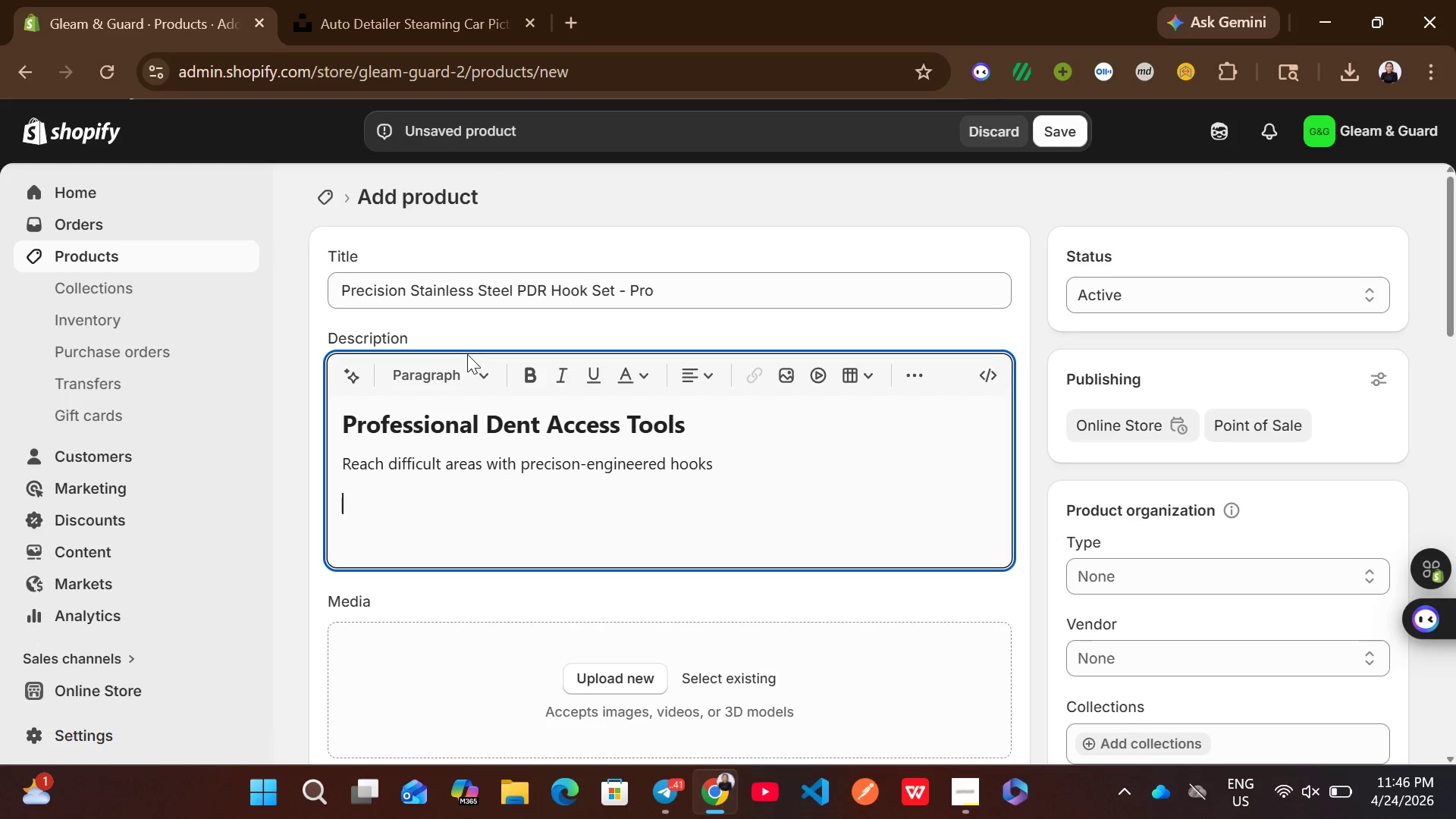 
left_click_drag(start_coordinate=[461, 354], to_coordinate=[450, 369])
 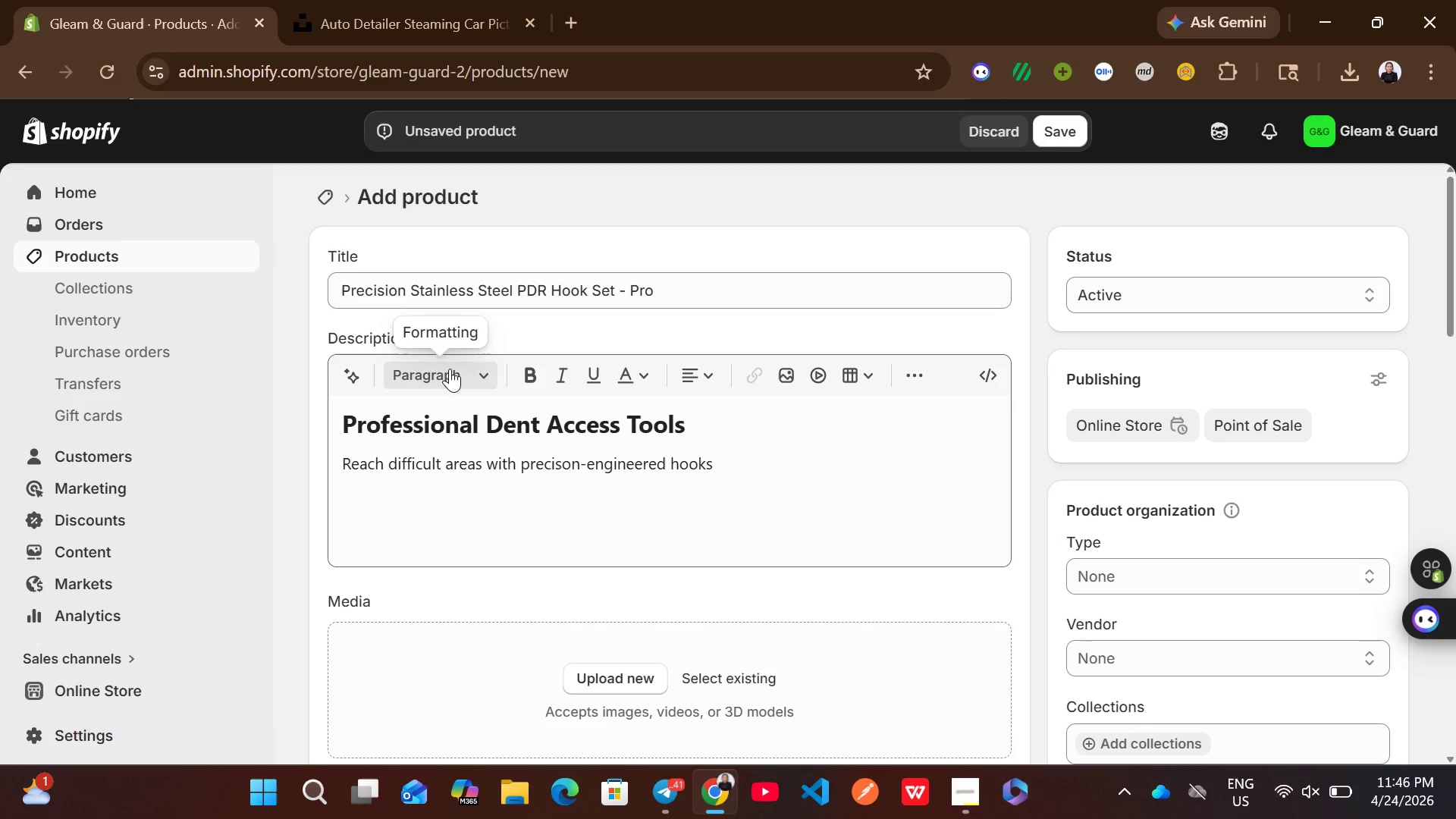 
left_click([450, 369])
 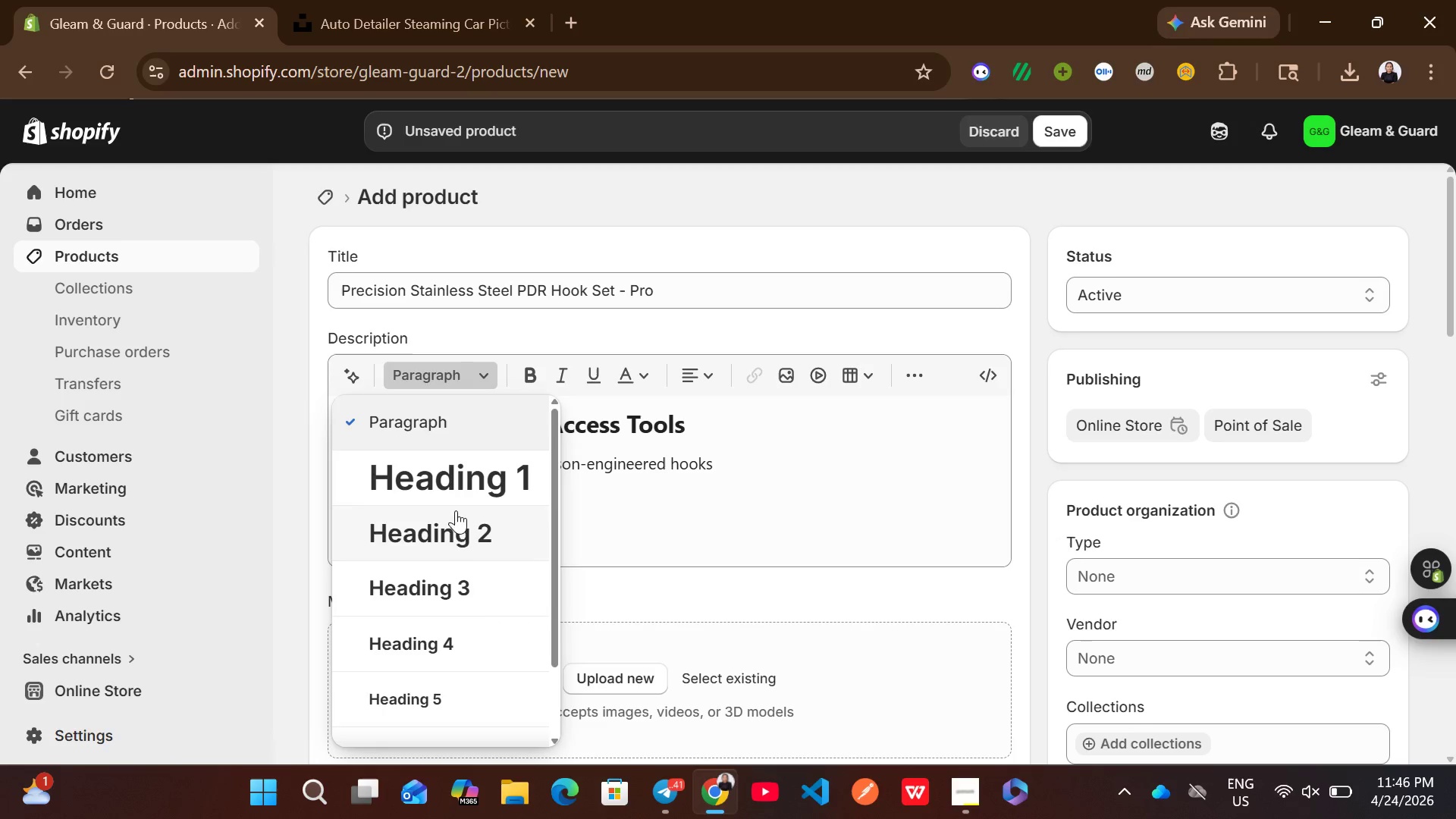 
left_click([457, 525])
 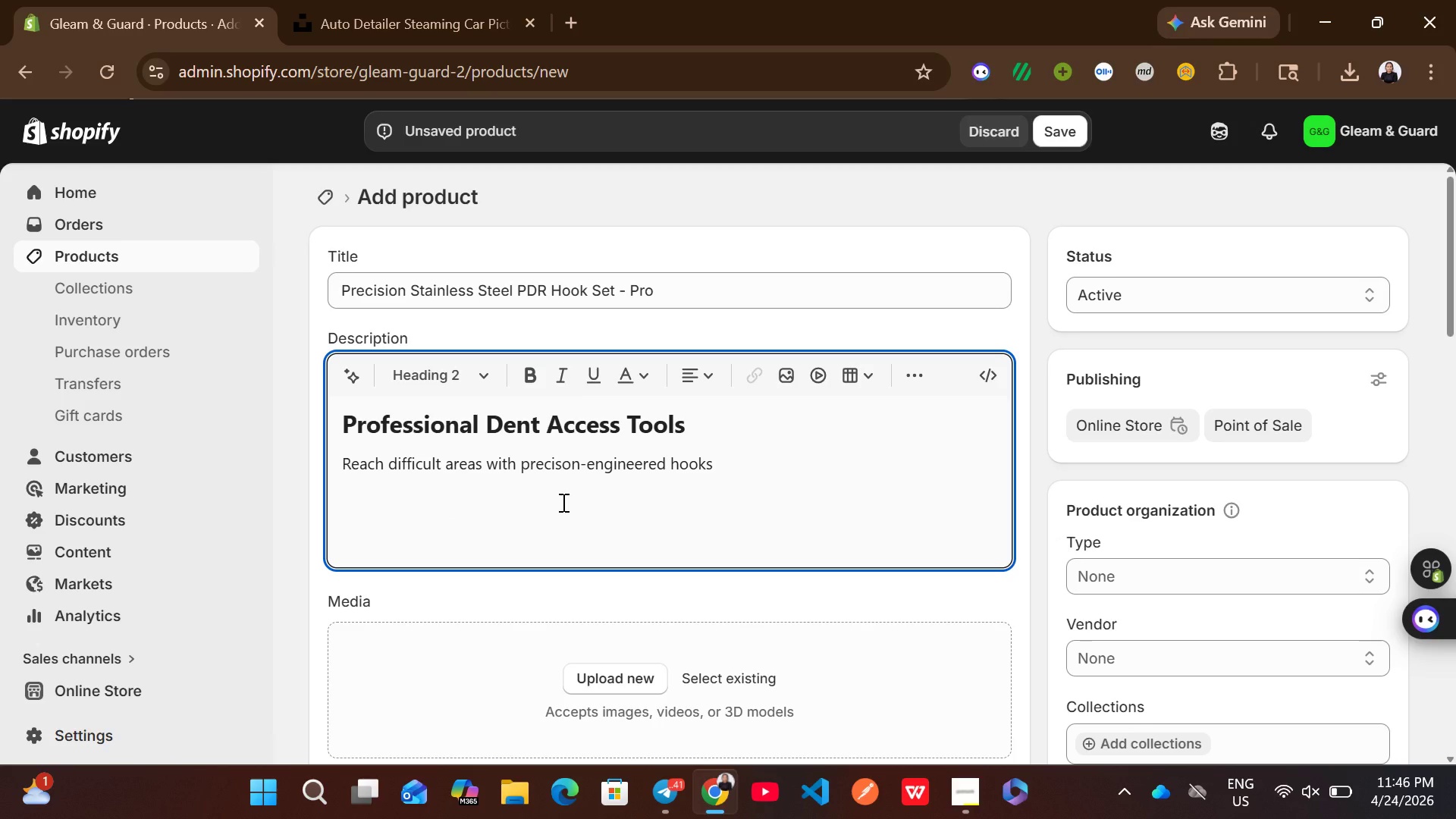 
type(Durable and Accurate)
 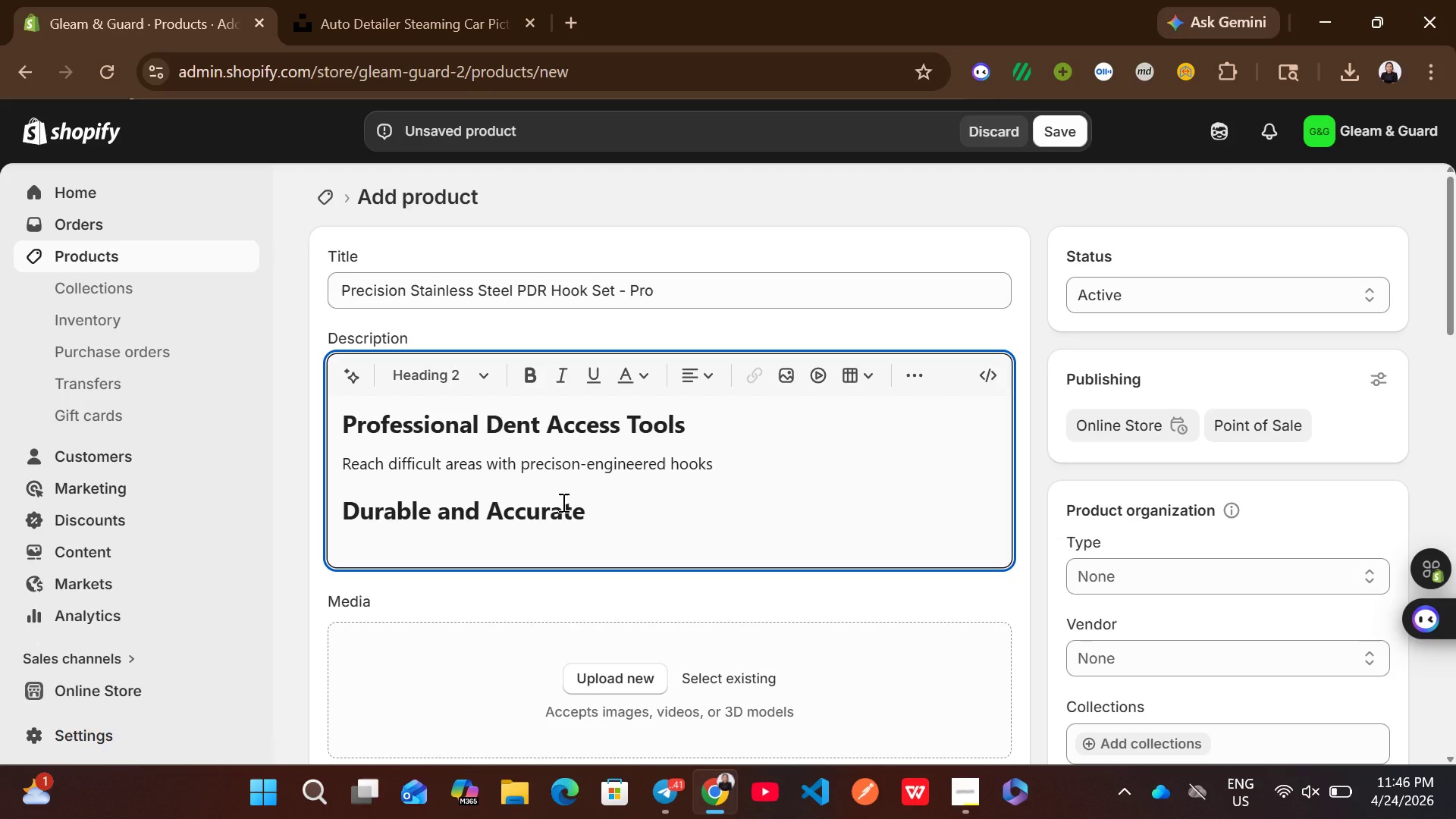 
key(Enter)
 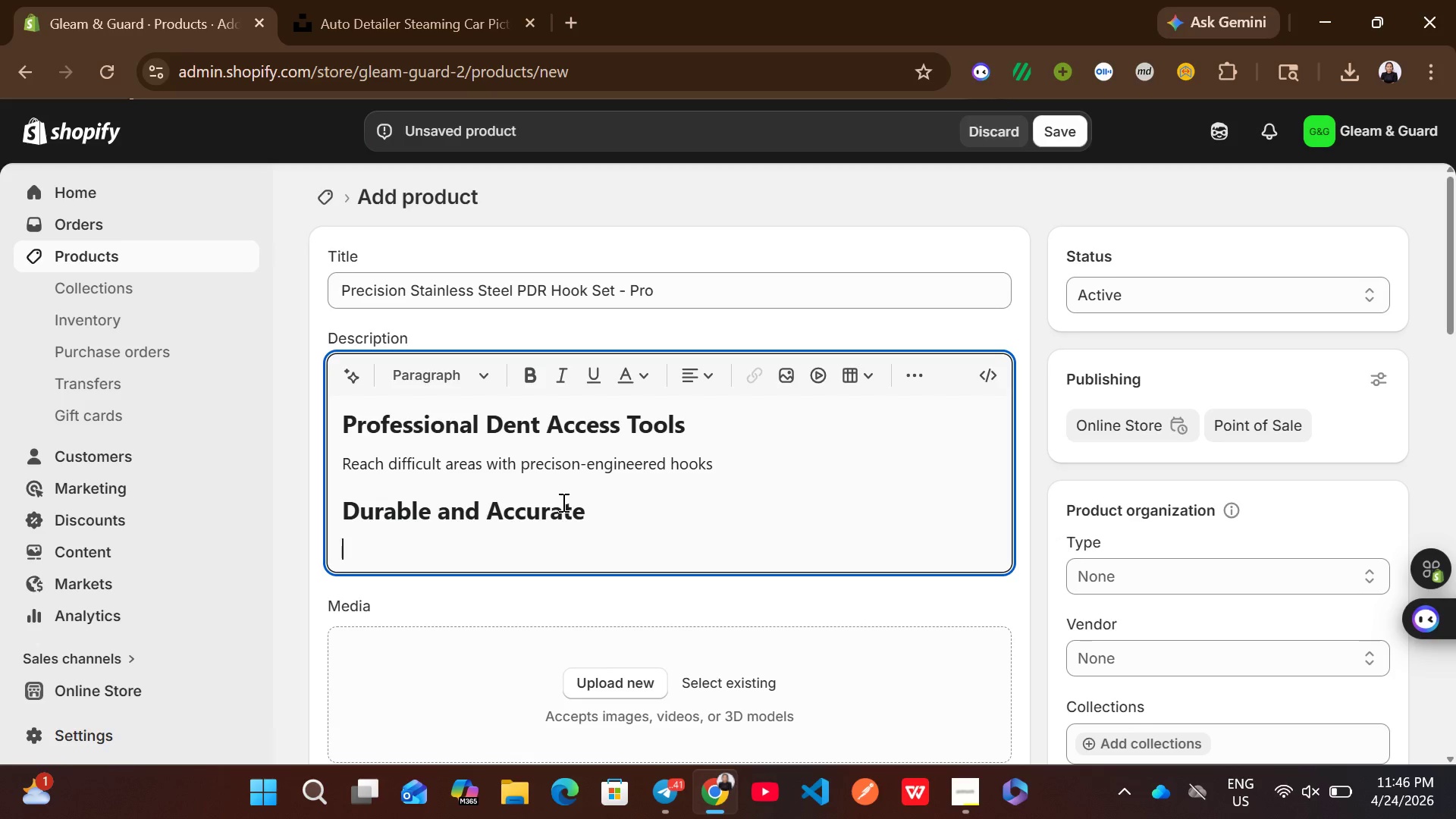 
wait(5.67)
 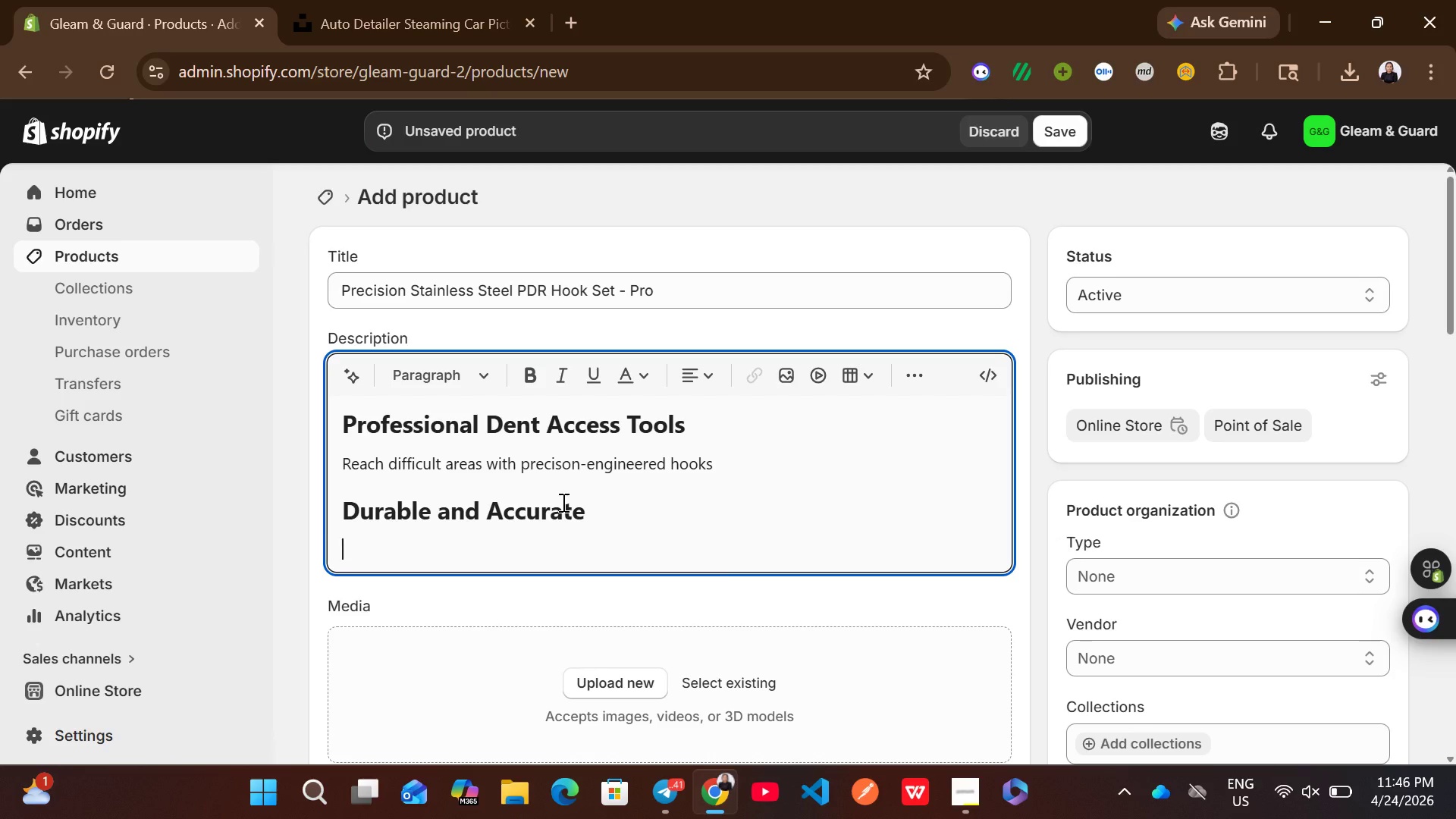 
type(made from stainless steel )
 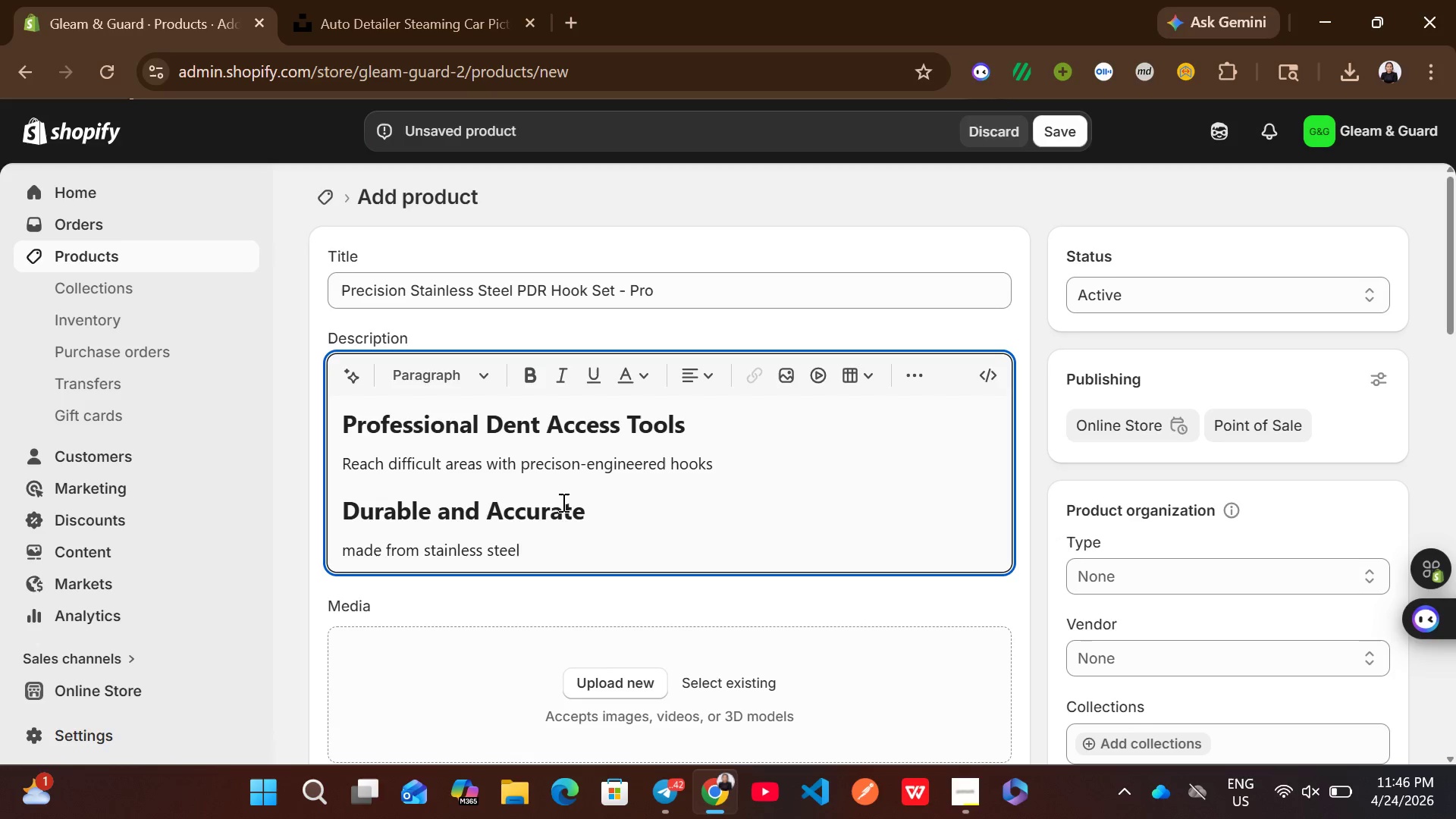 
wait(6.36)
 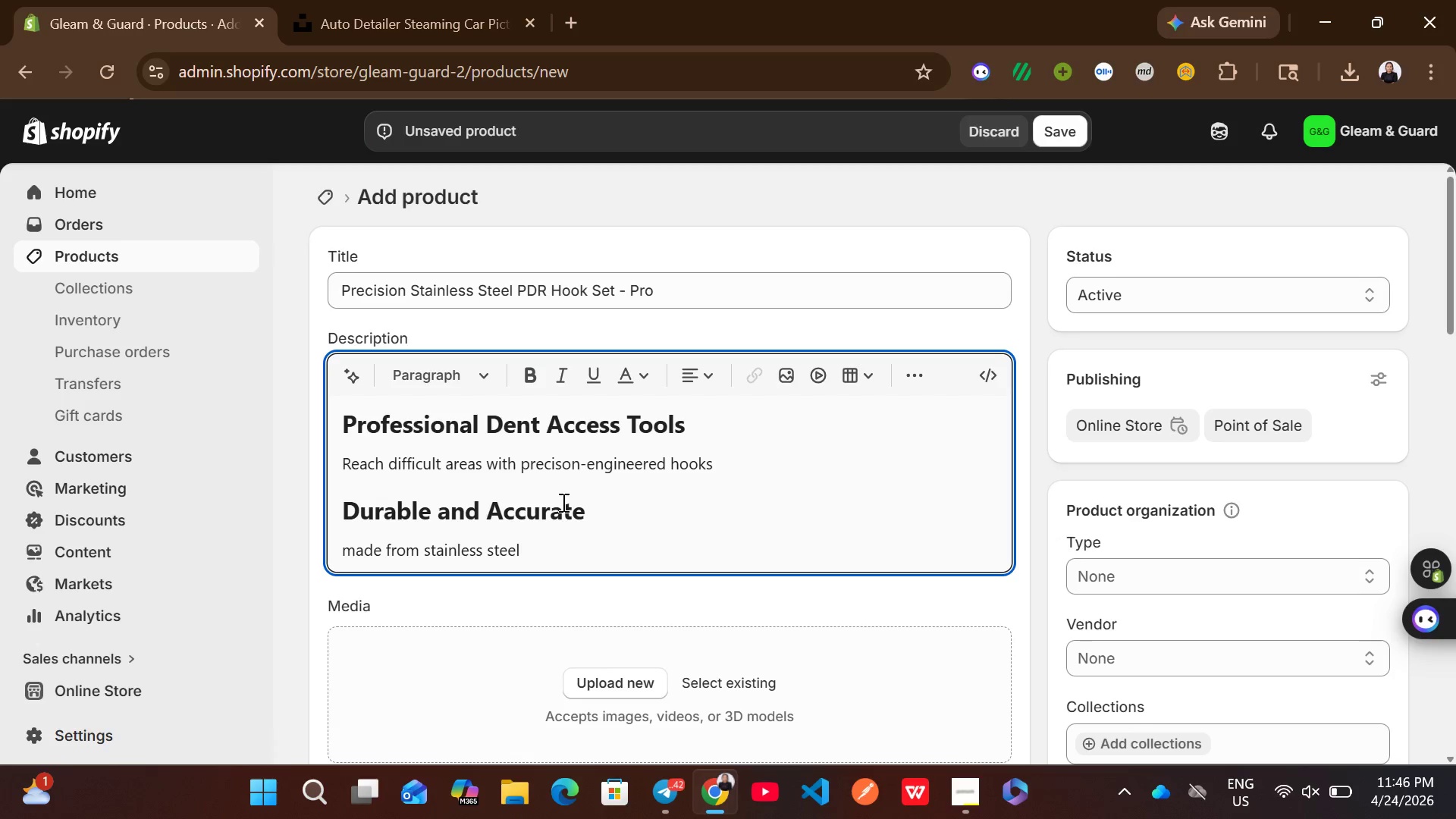 
key(Backspace)
 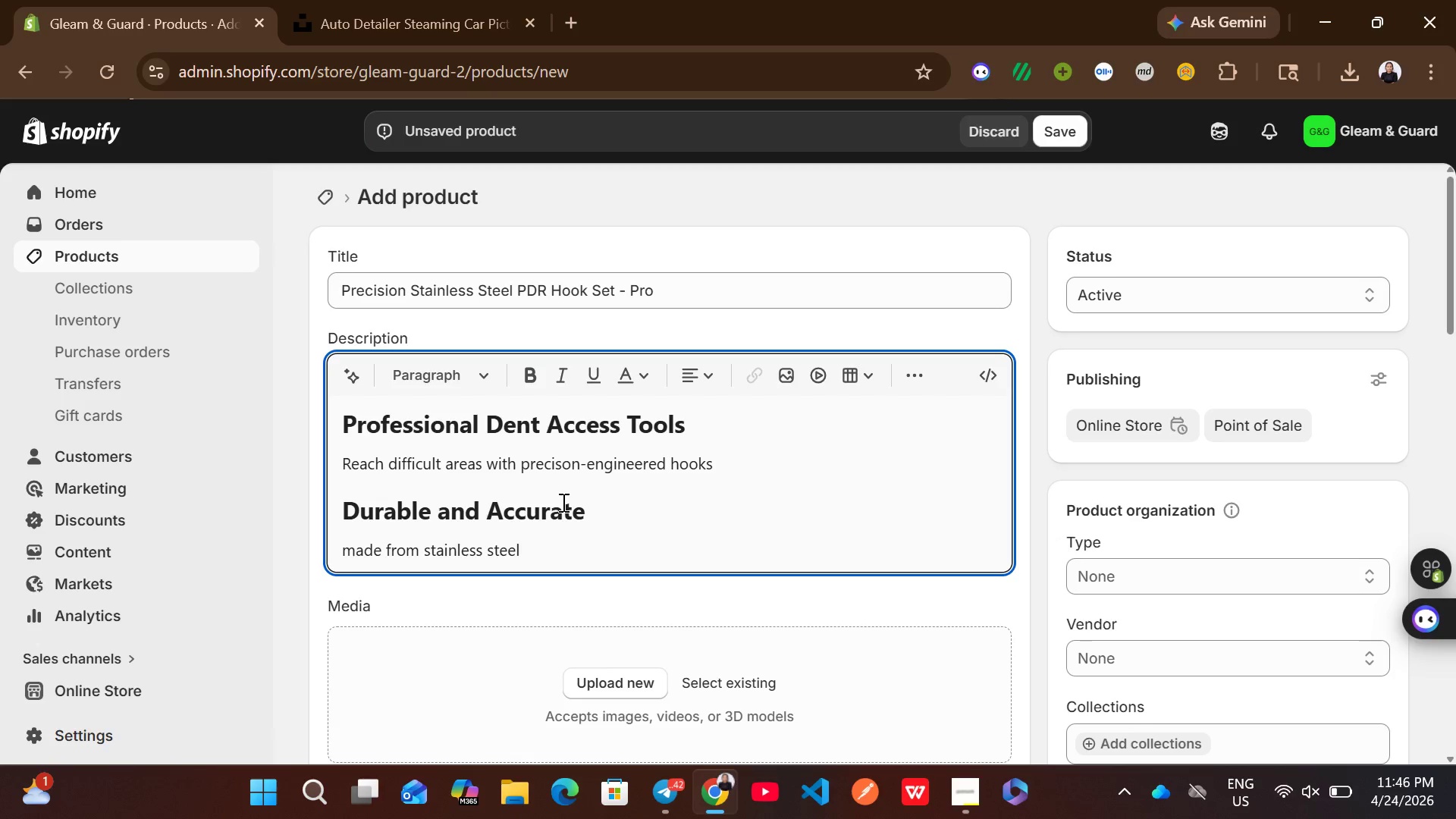 
key(Period)
 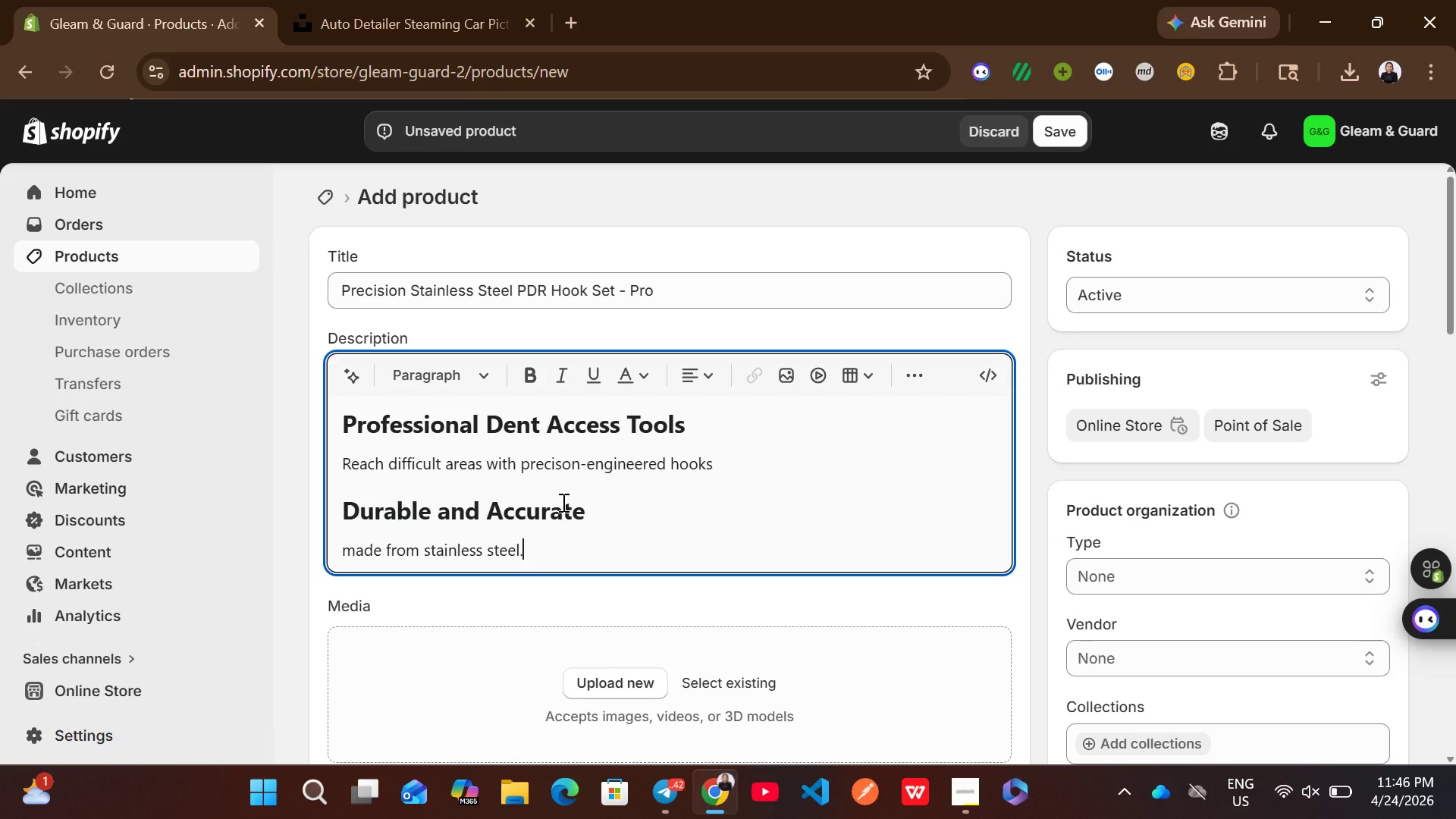 
key(Backspace)
type( for long )
key(Backspace)
type(-lasting use.)
 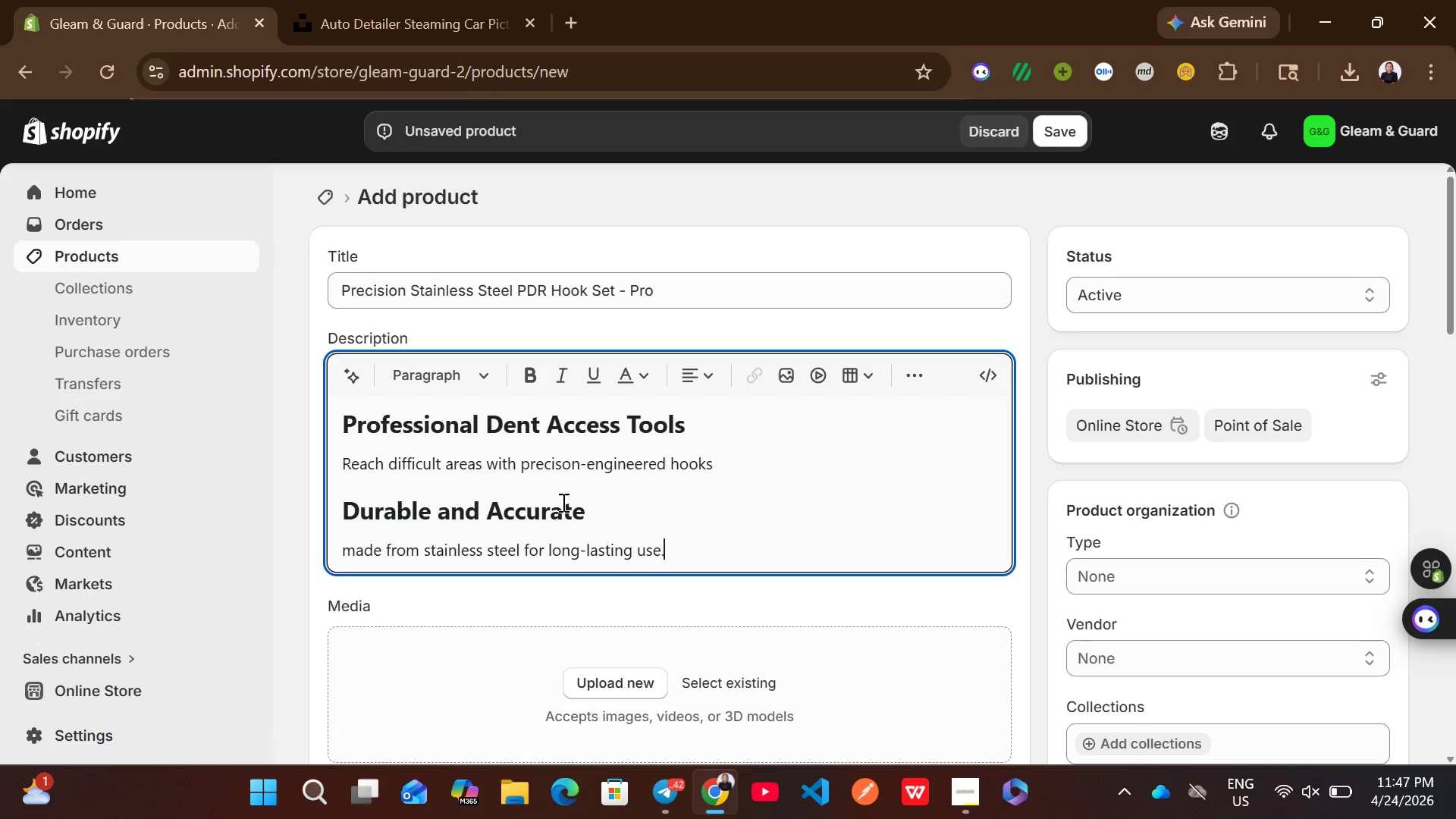 
key(Enter)
 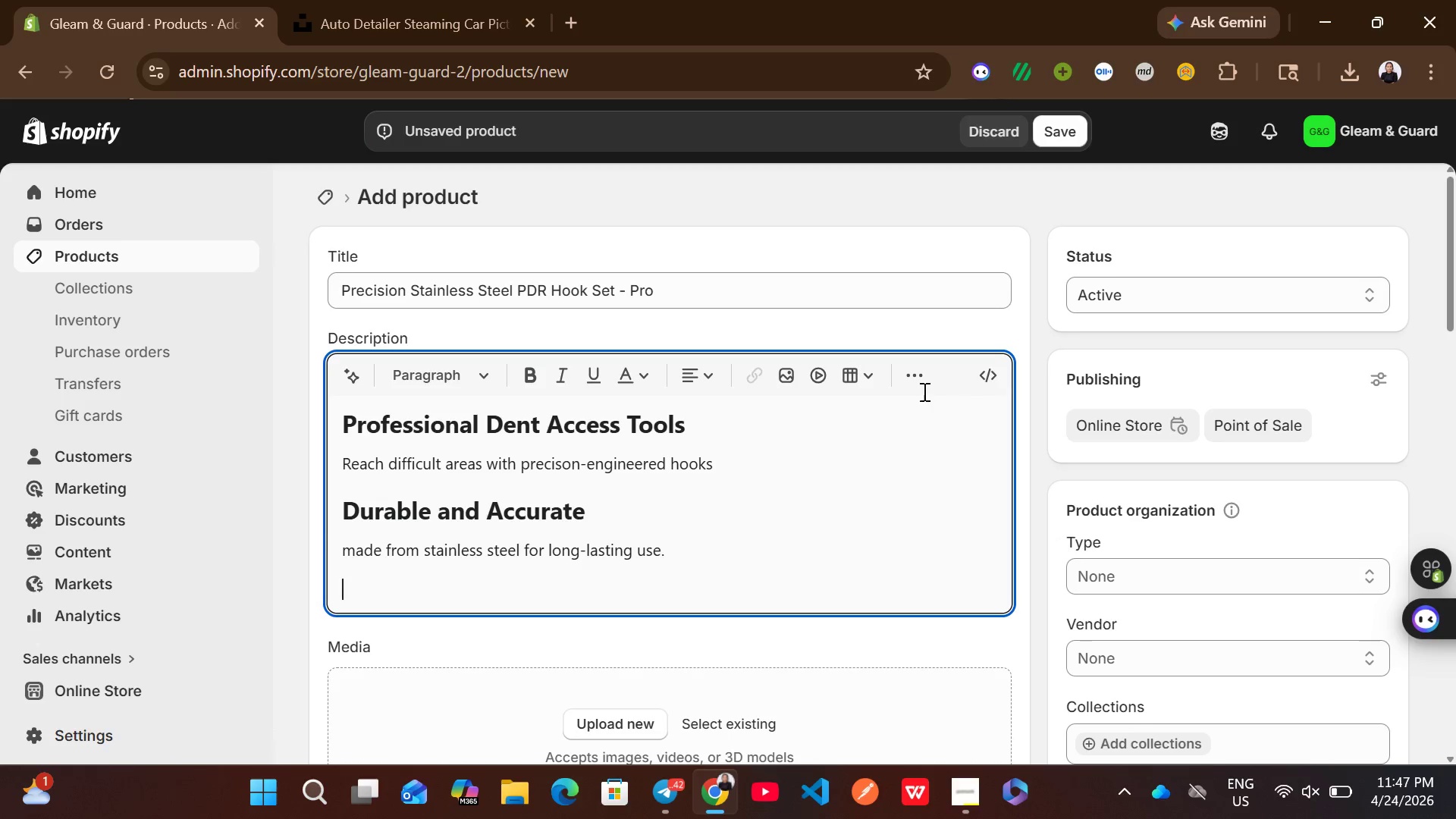 
left_click([920, 389])
 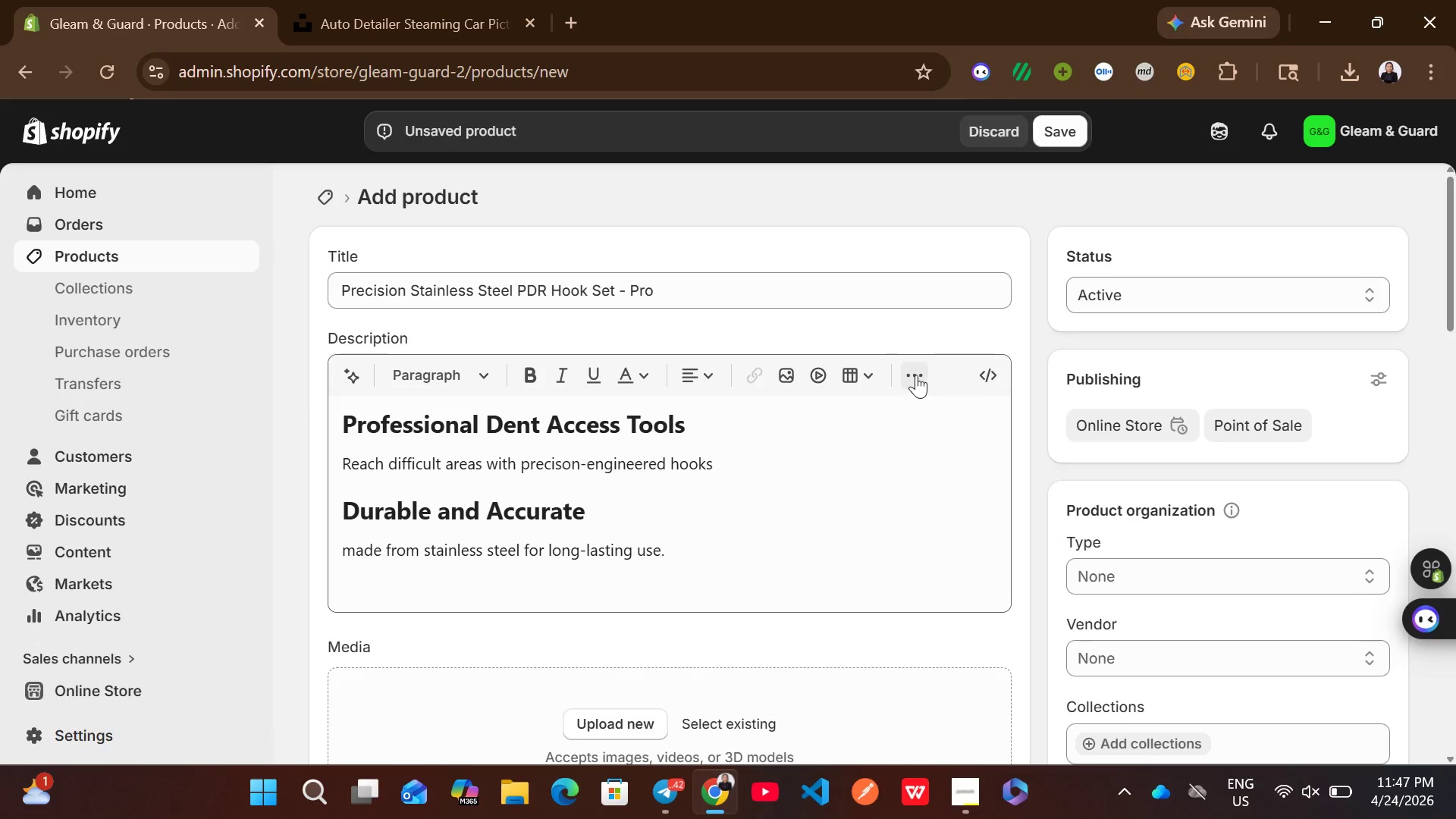 
left_click([916, 375])
 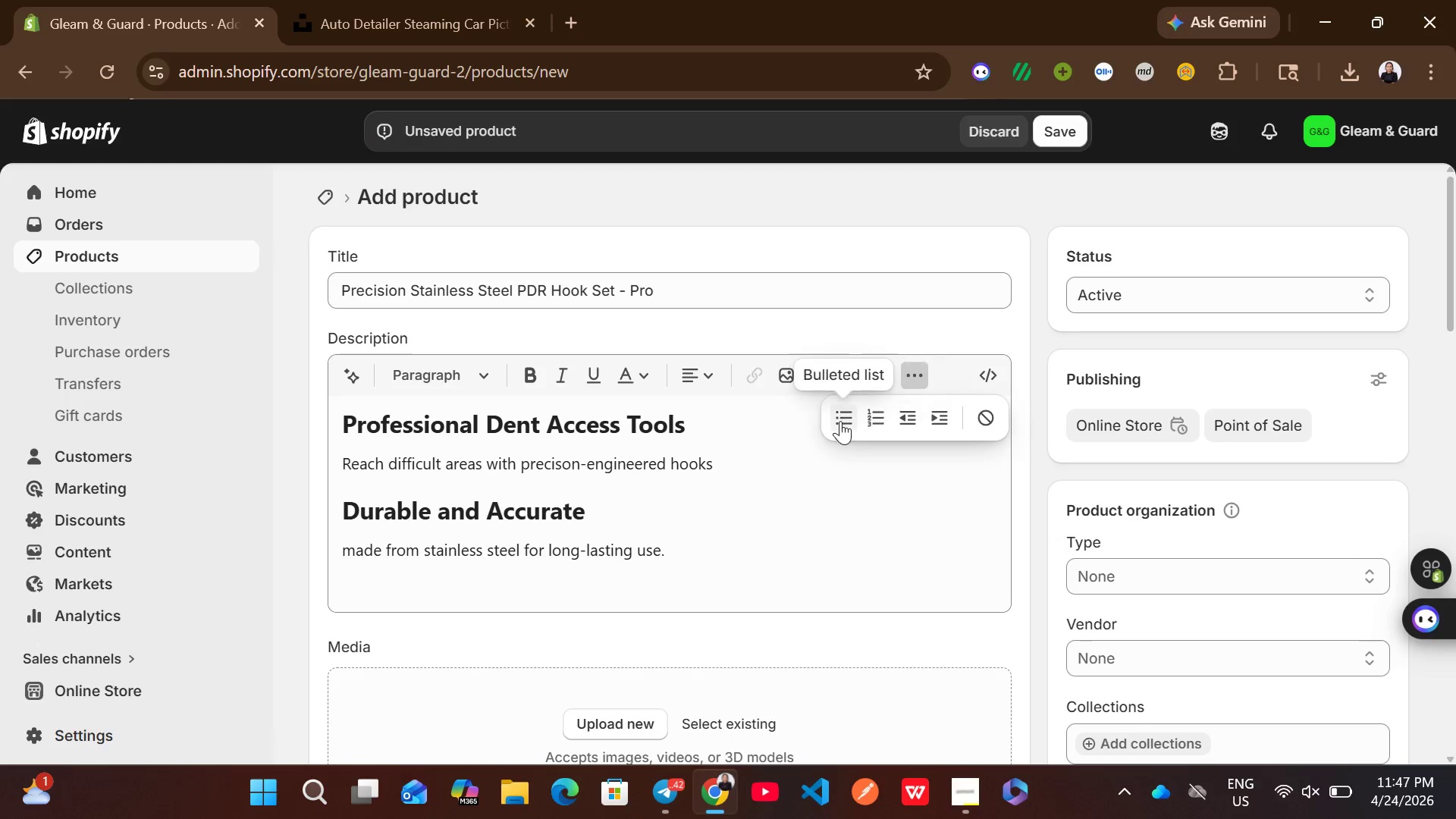 
left_click([839, 421])
 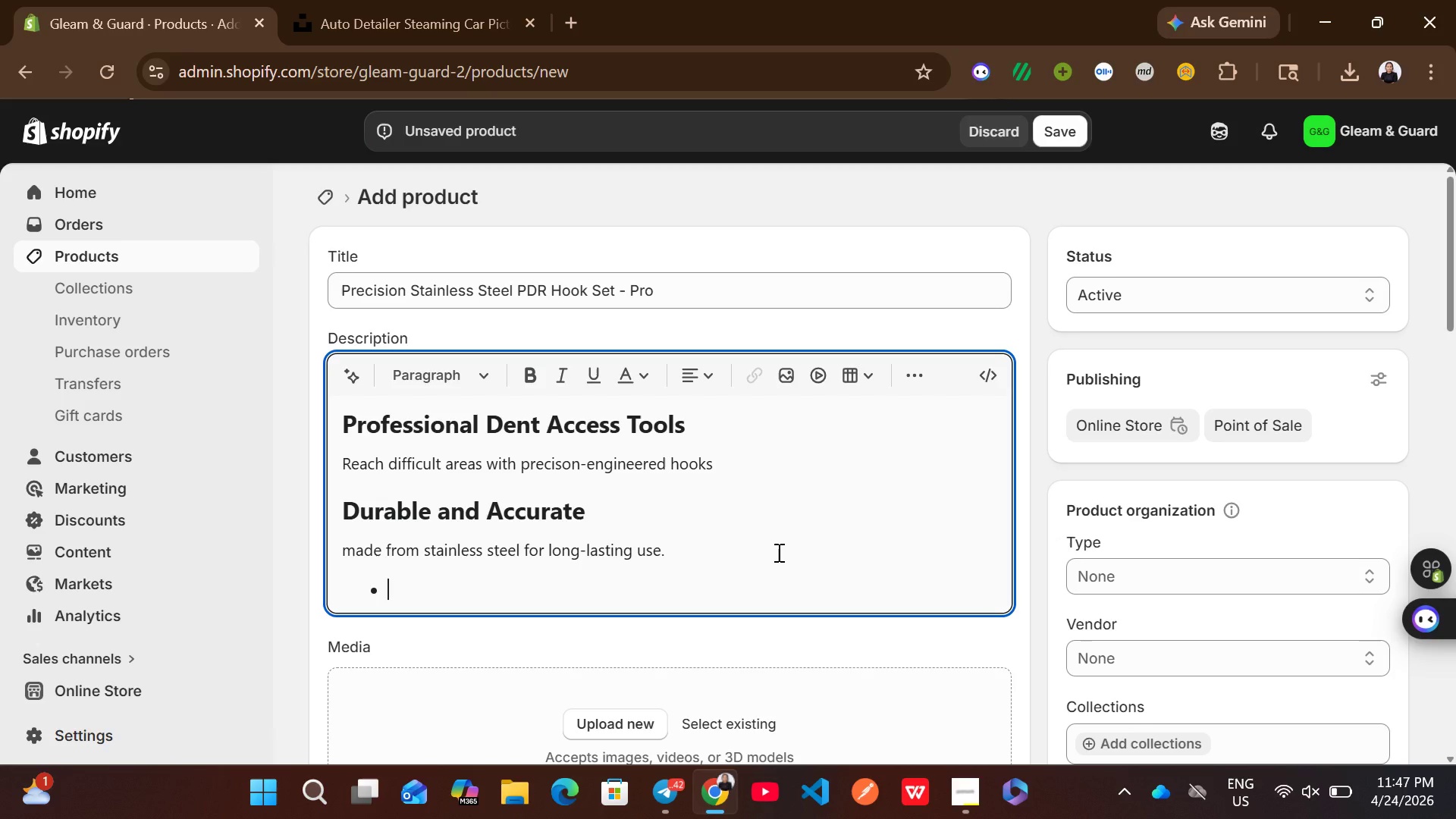 
wait(6.41)
 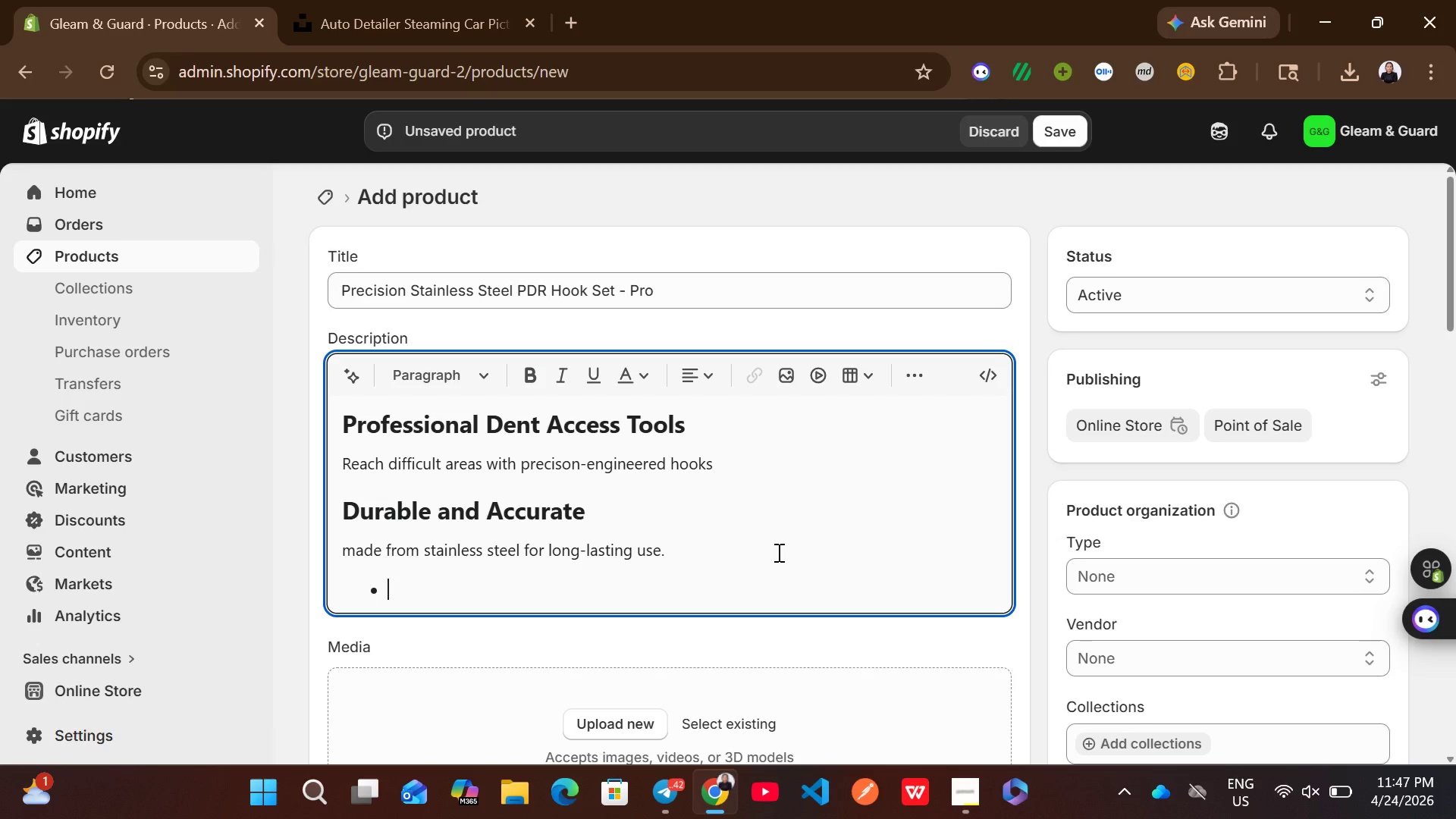 
type(multiple hook shapes)
 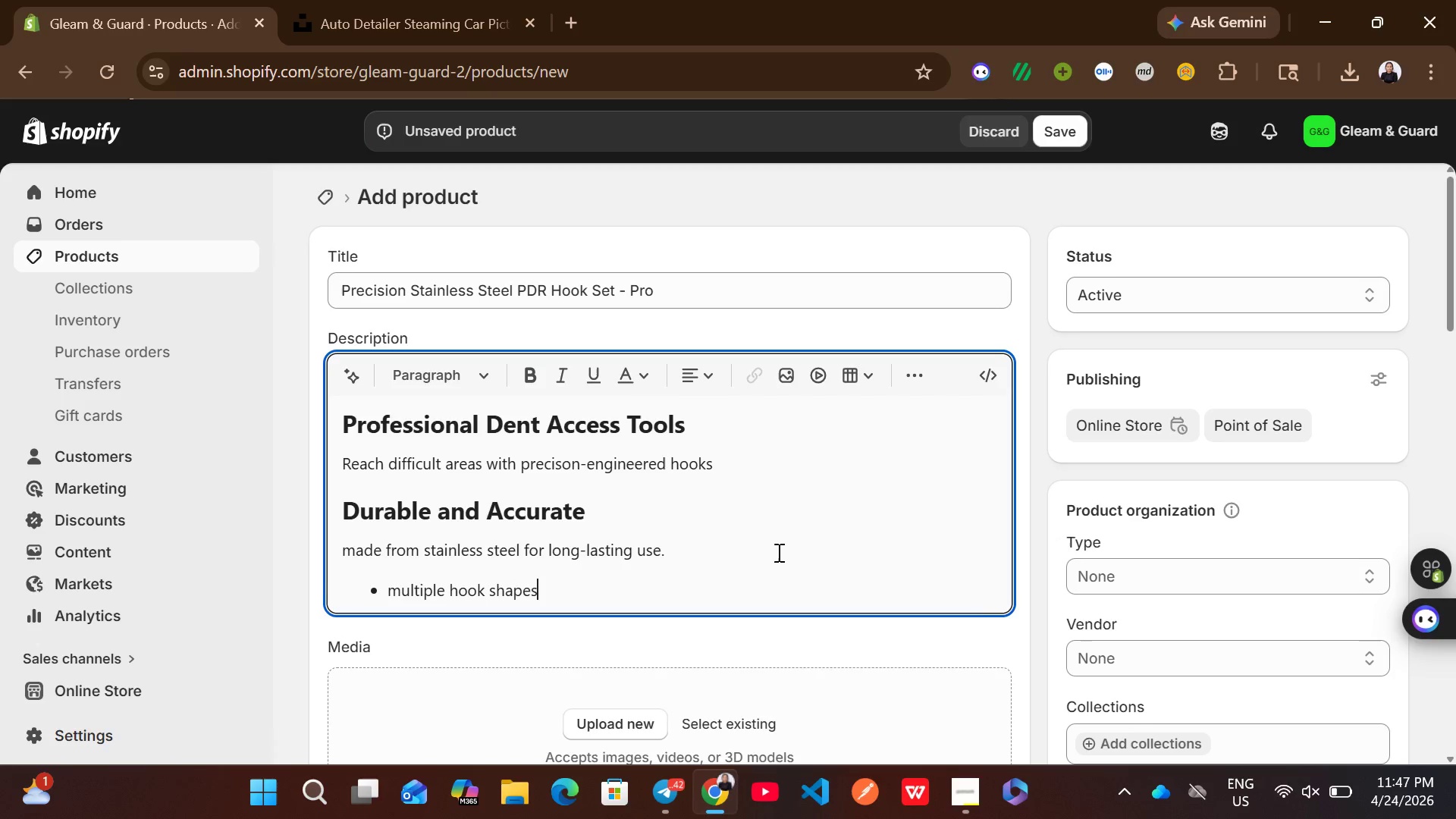 
key(Enter)
 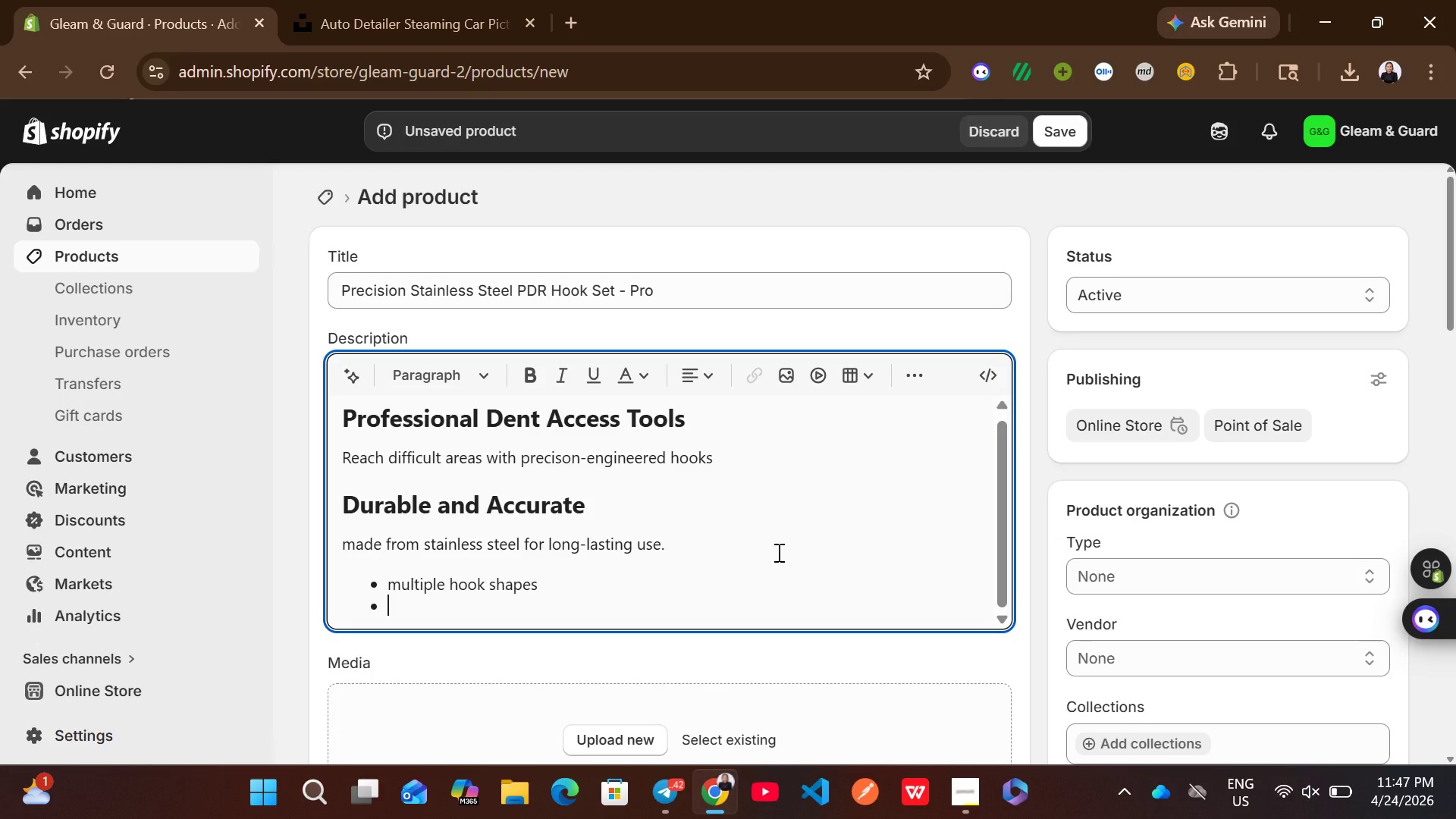 
type(non-slip grip)
 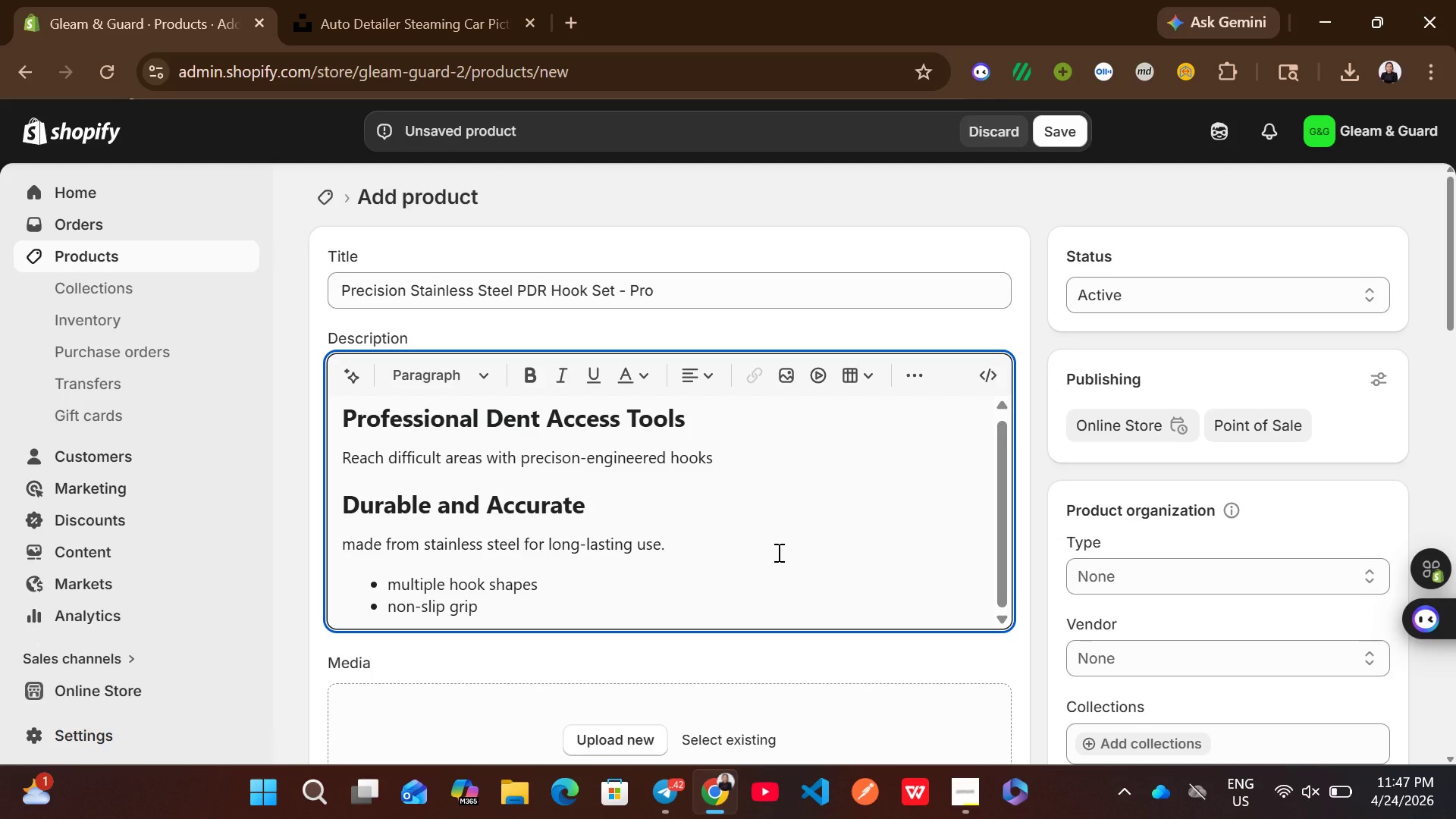 
key(Enter)
 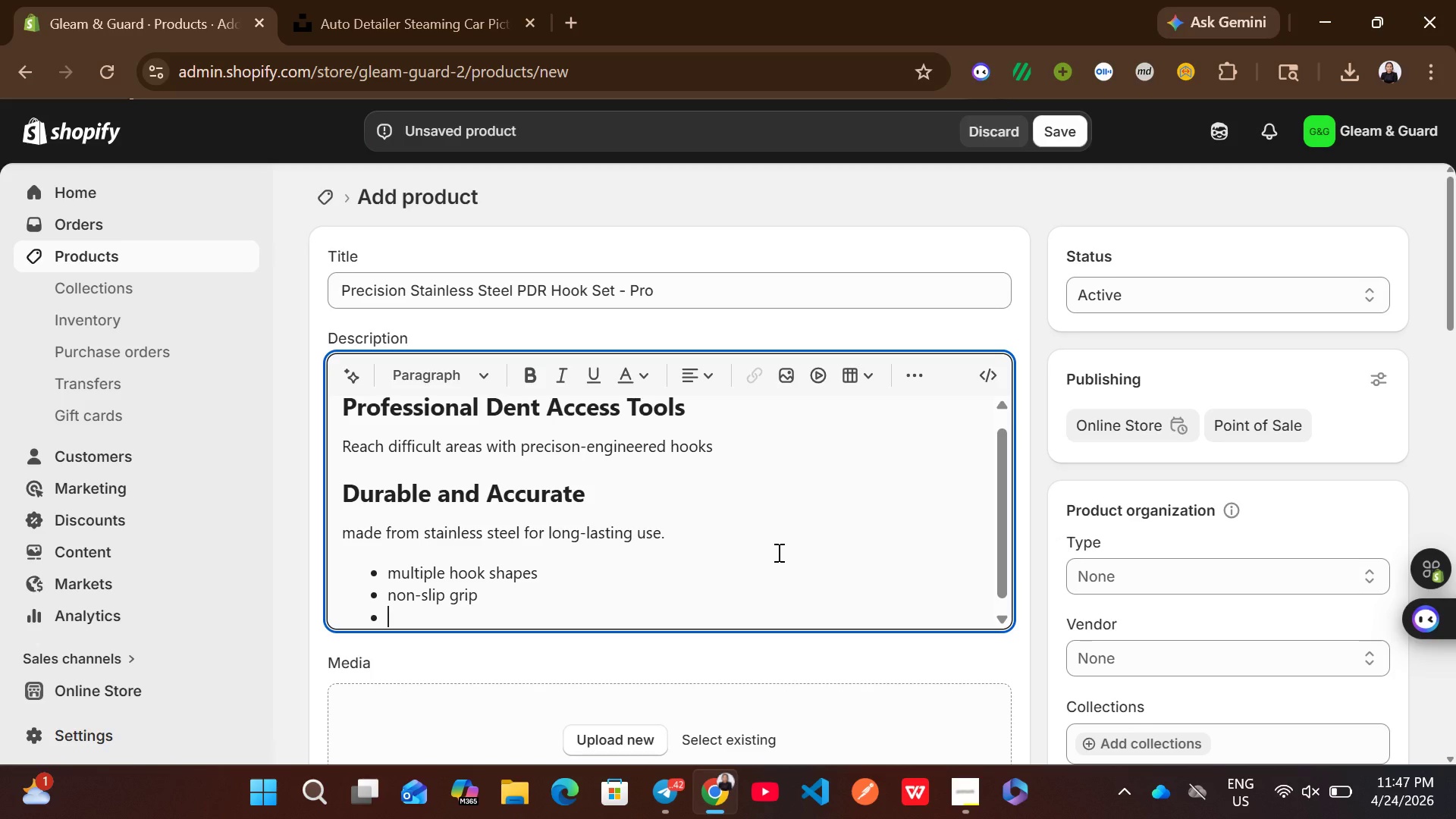 
type(corrow)
key(Backspace)
type(sion-resistant)
 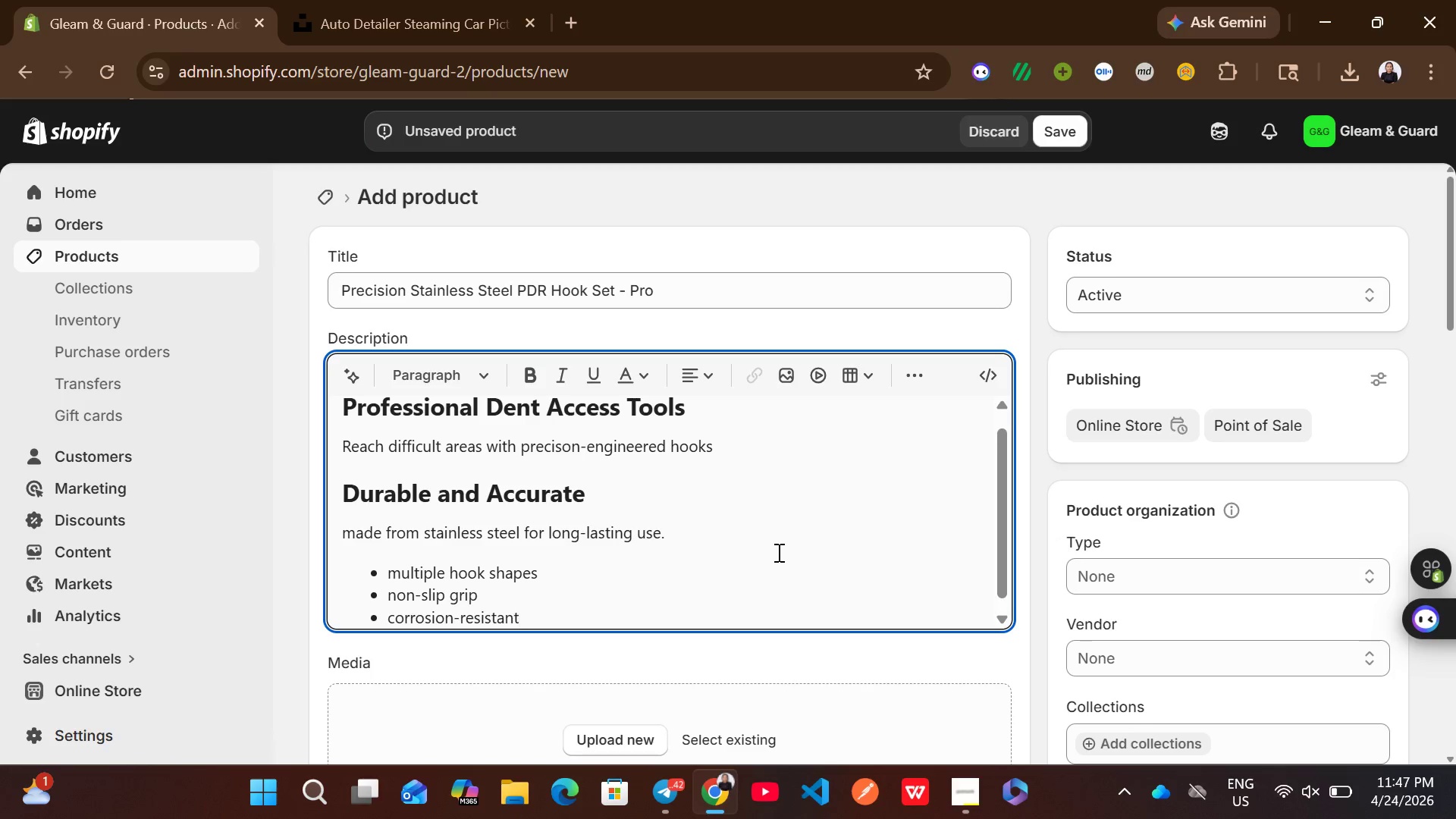 
key(Enter)
 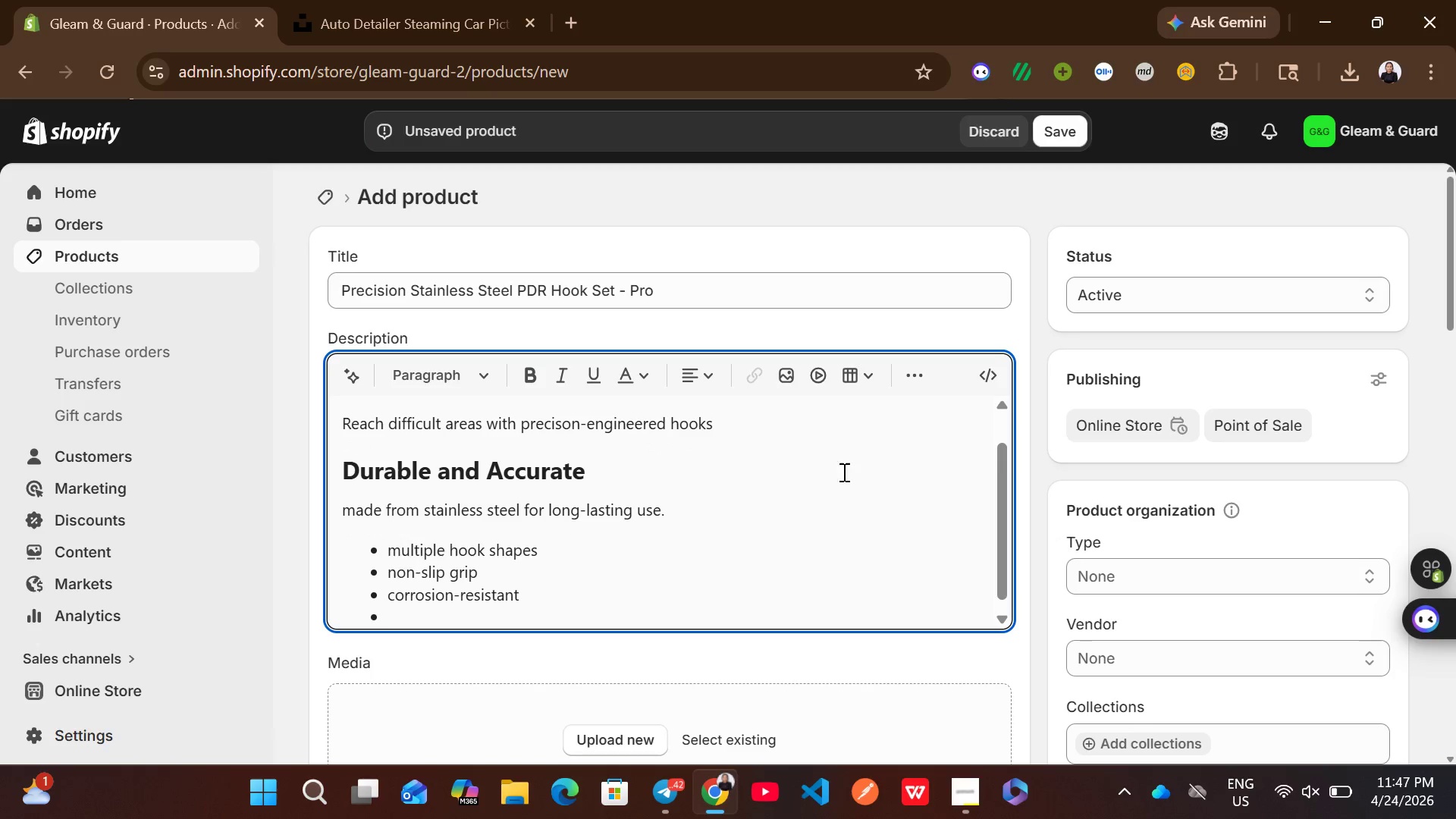 
left_click([918, 384])
 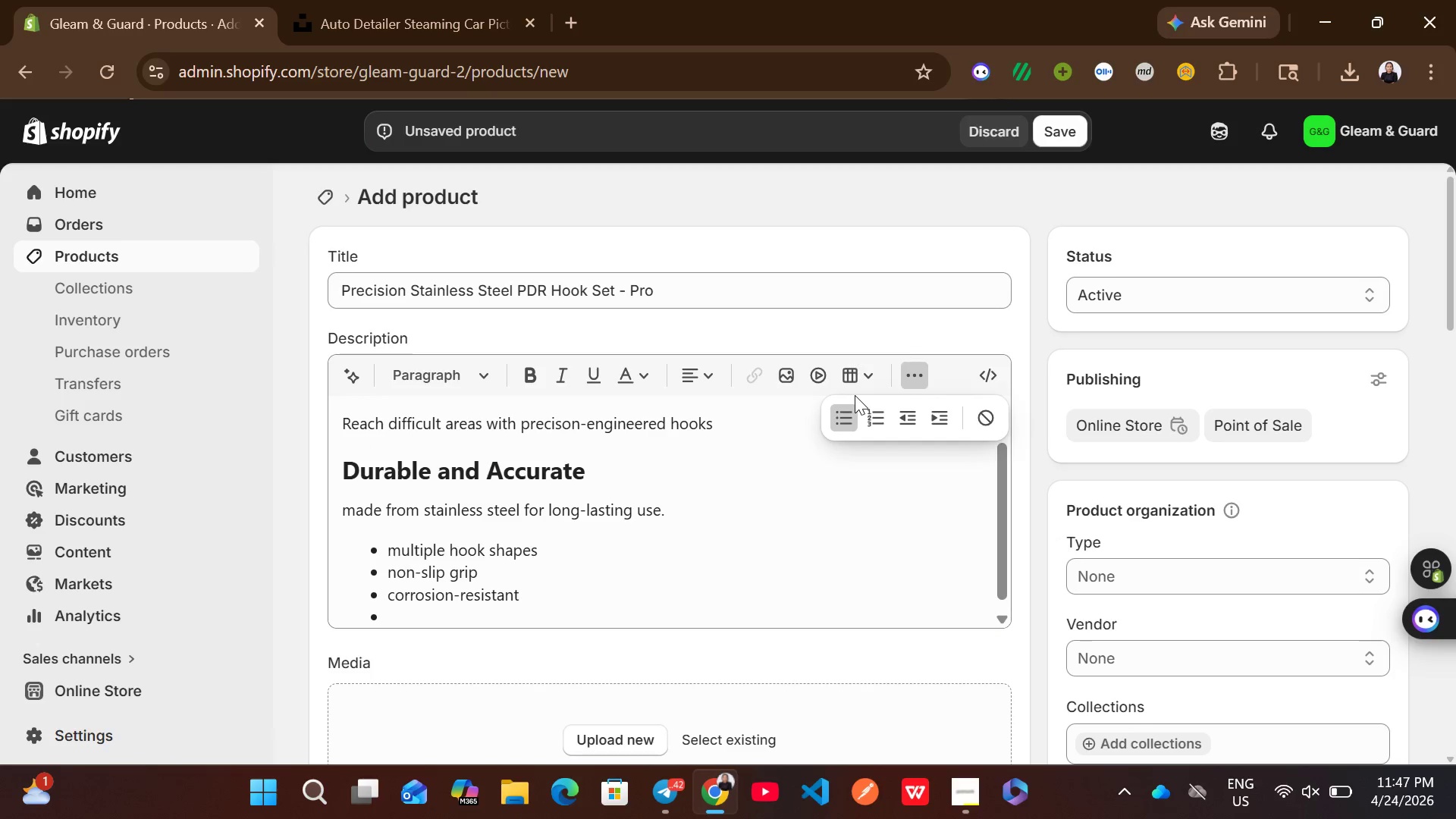 
left_click([846, 413])
 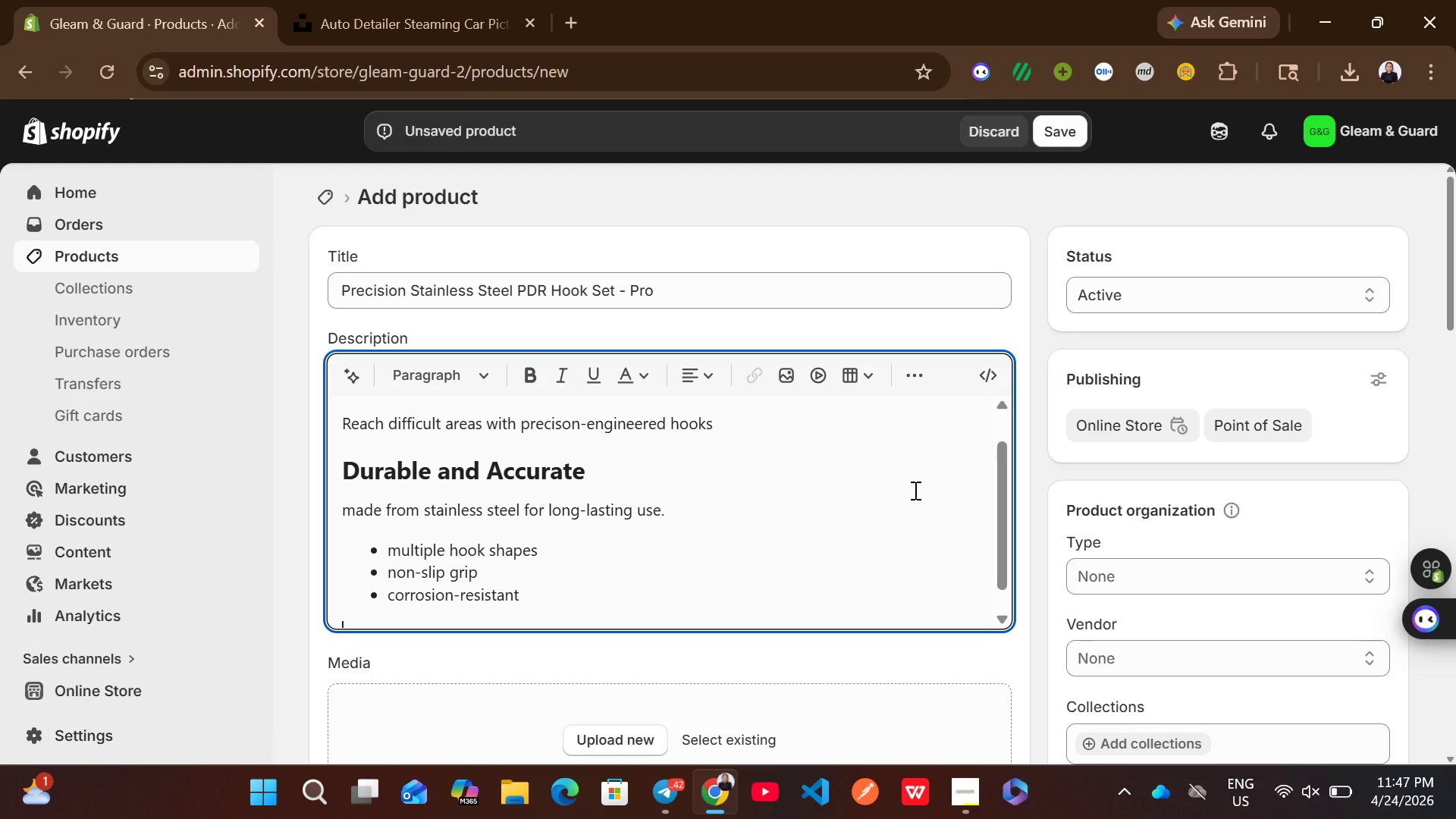 
type(te)
key(Backspace)
key(Backspace)
type(Technical )
 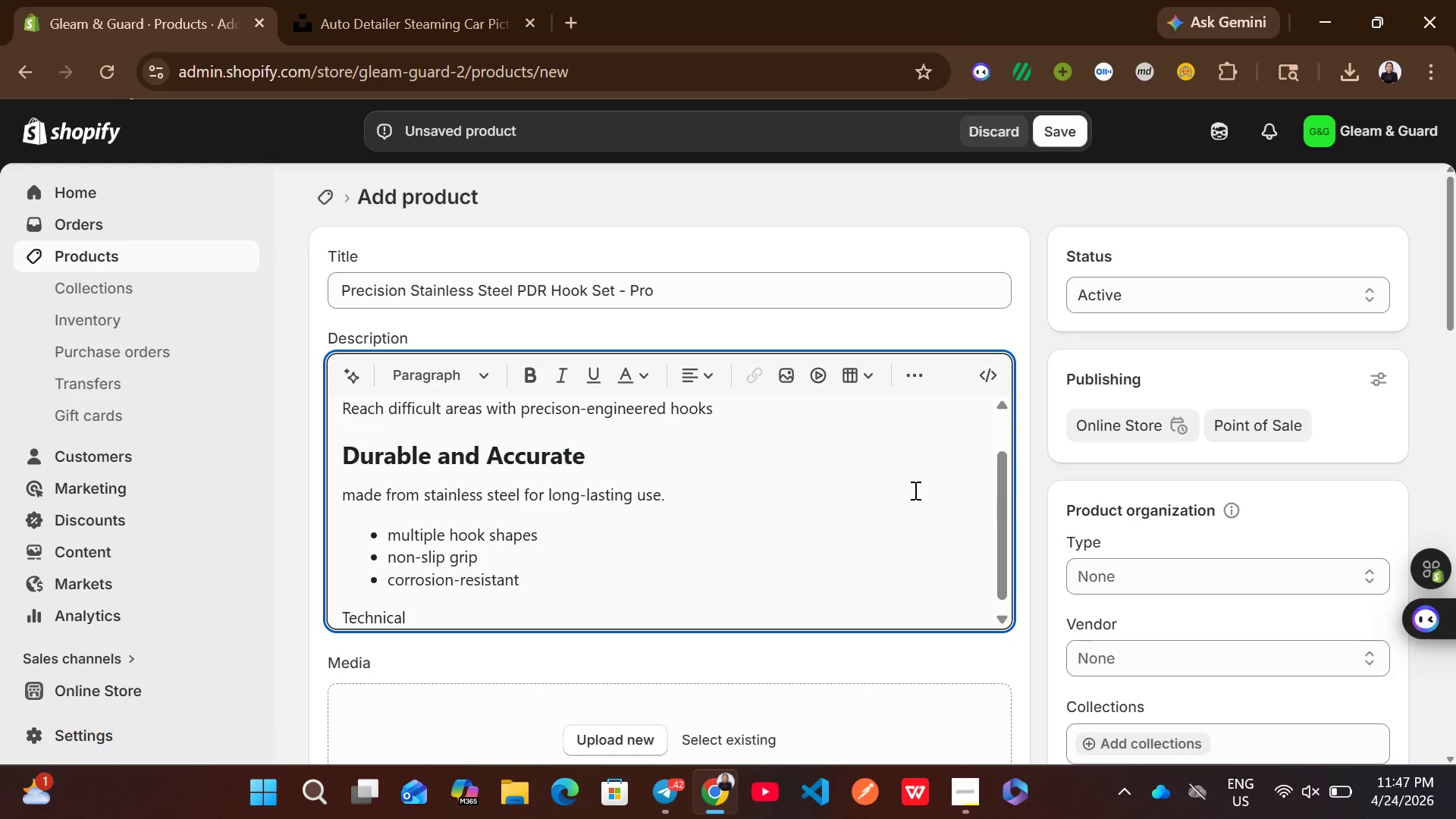 
type(Specifications:)
 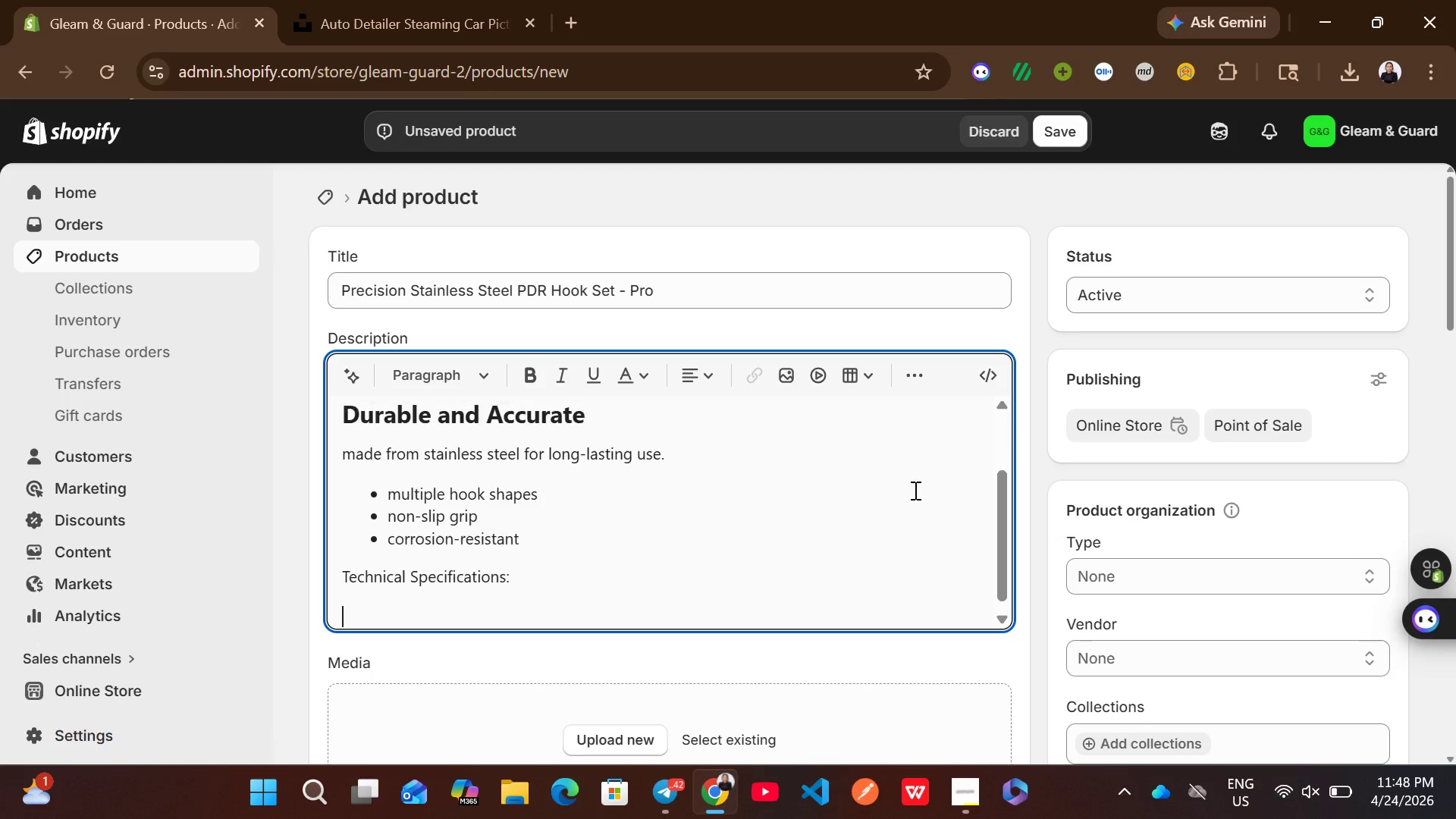 
key(Enter)
 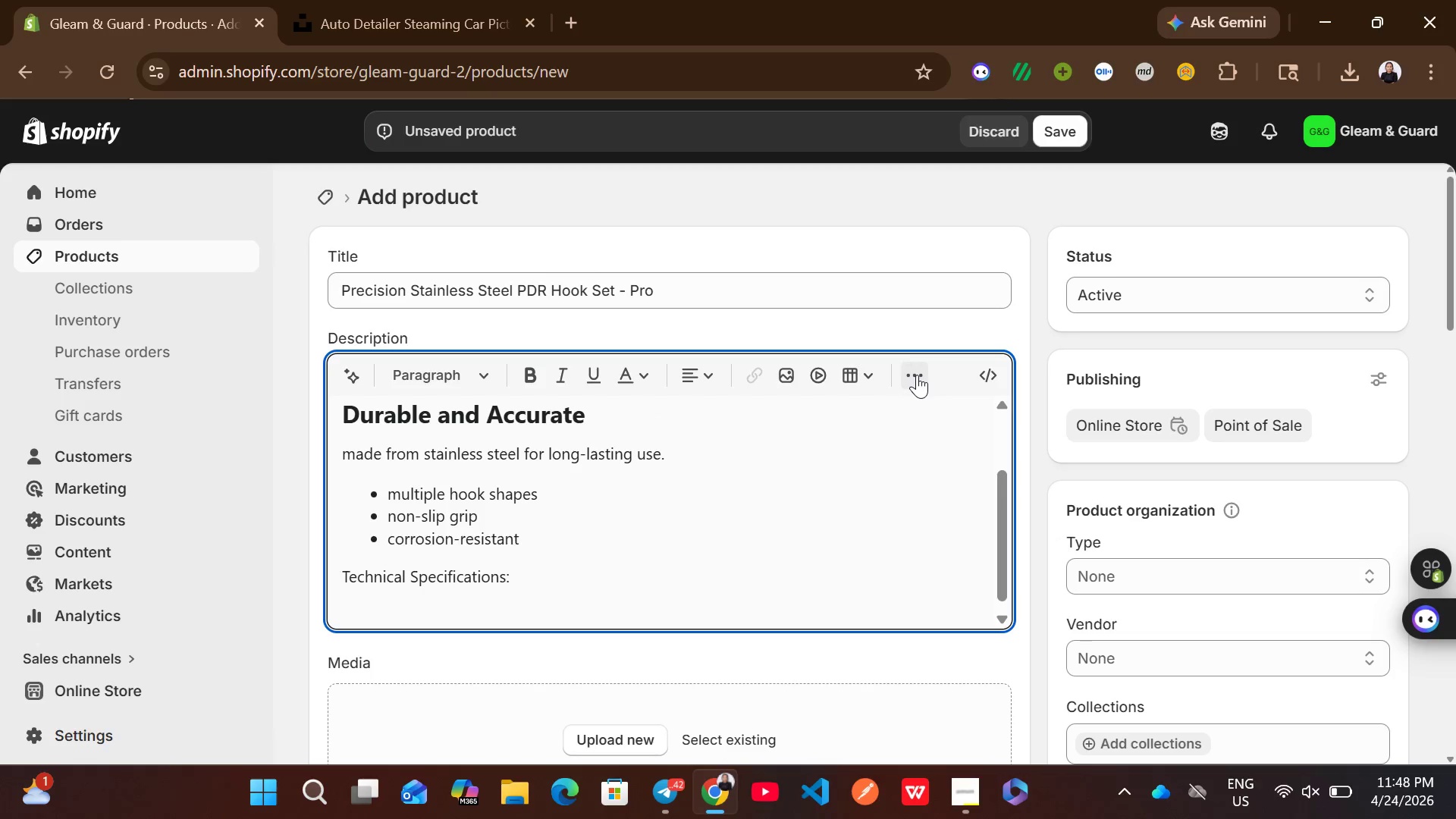 
wait(5.19)
 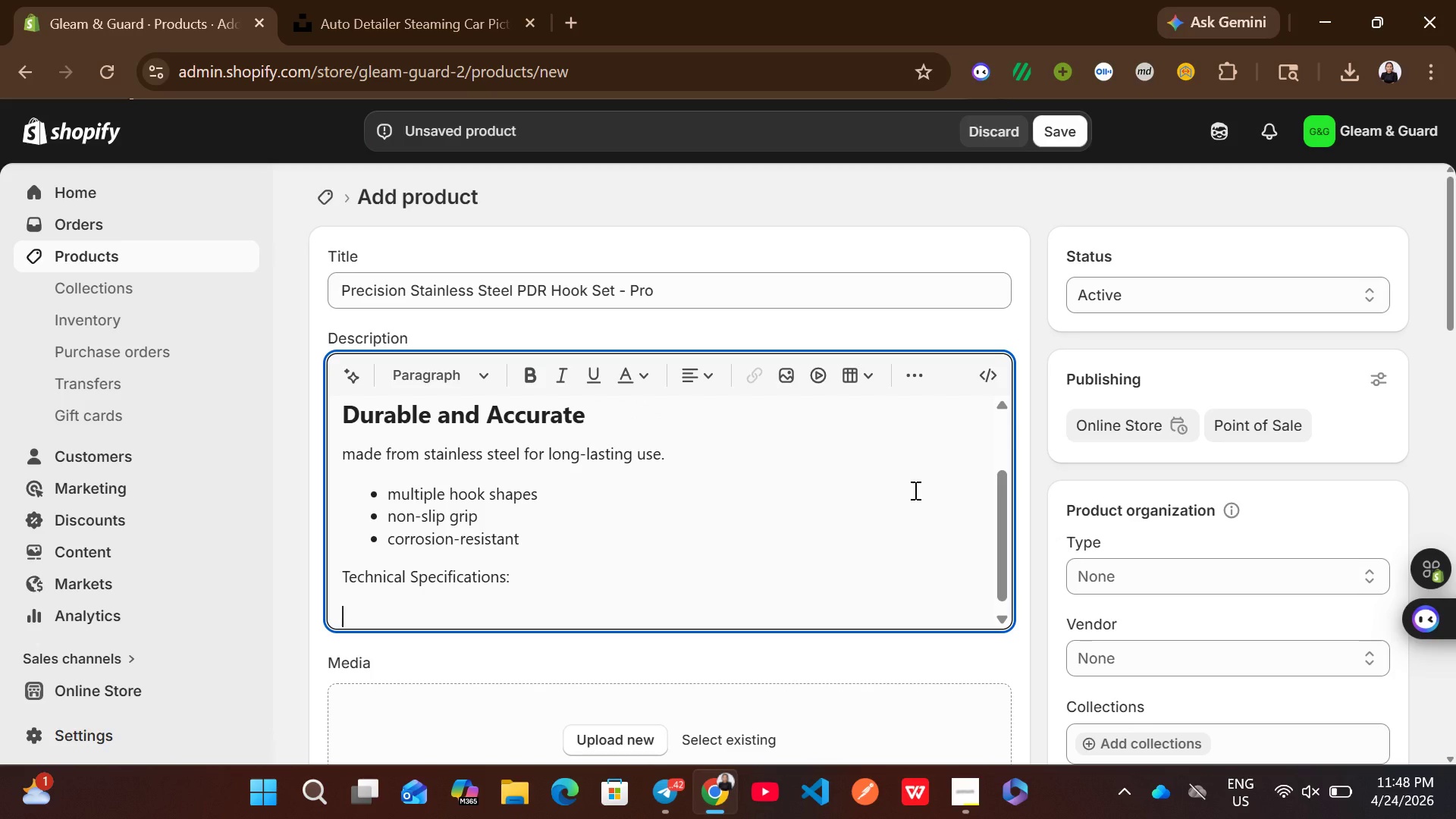 
left_click([909, 374])
 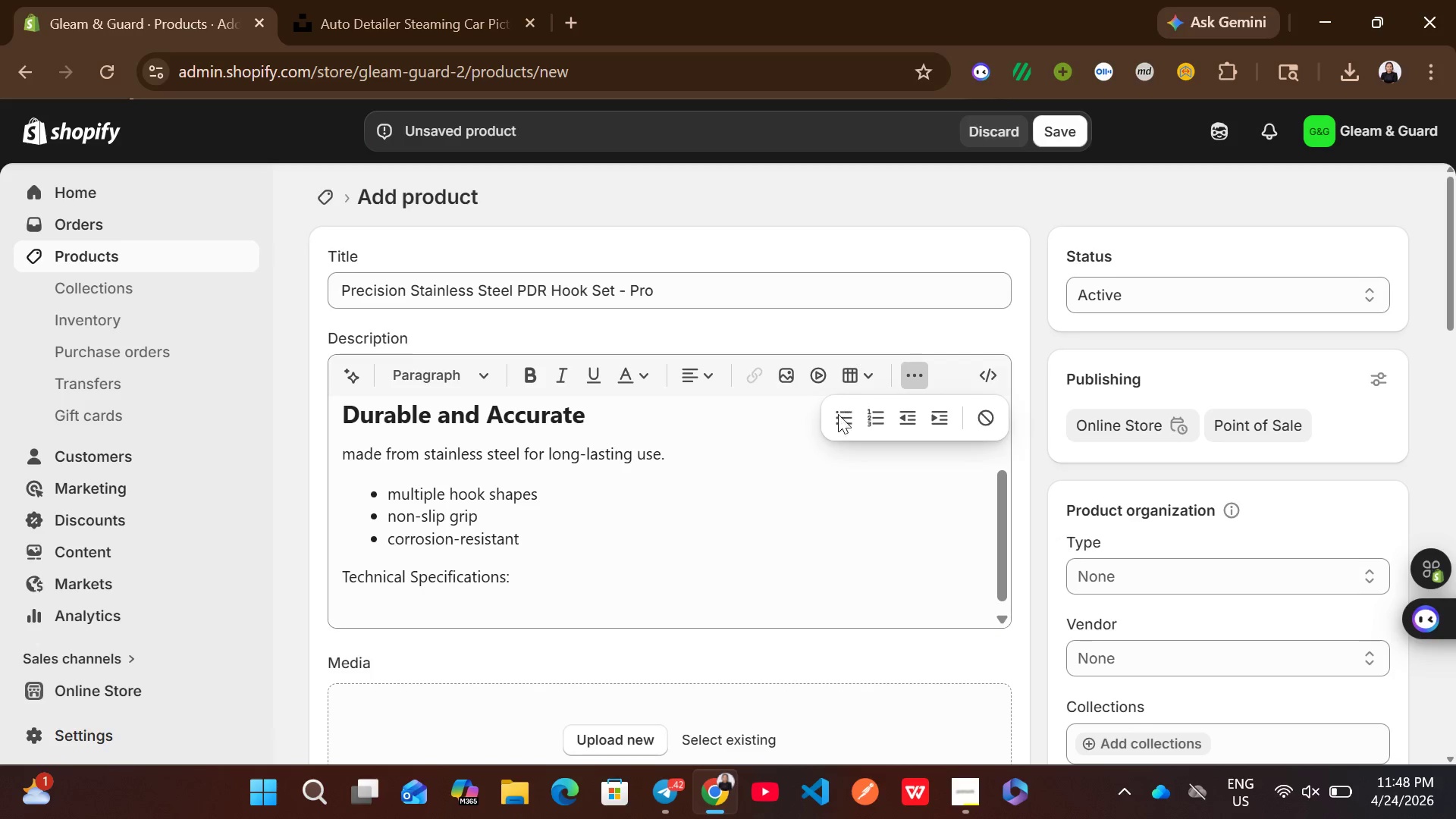 
left_click([835, 419])
 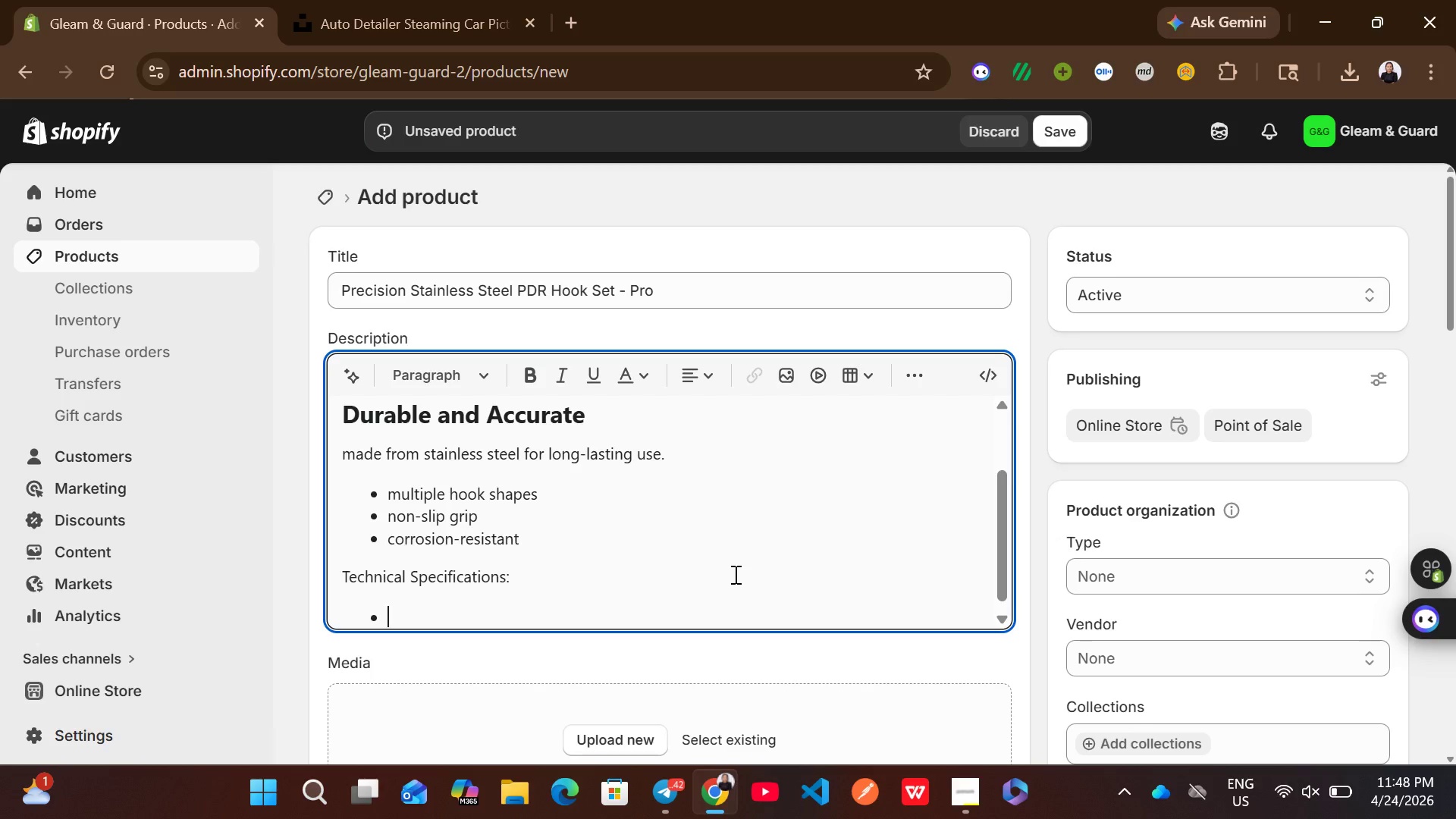 
wait(13.05)
 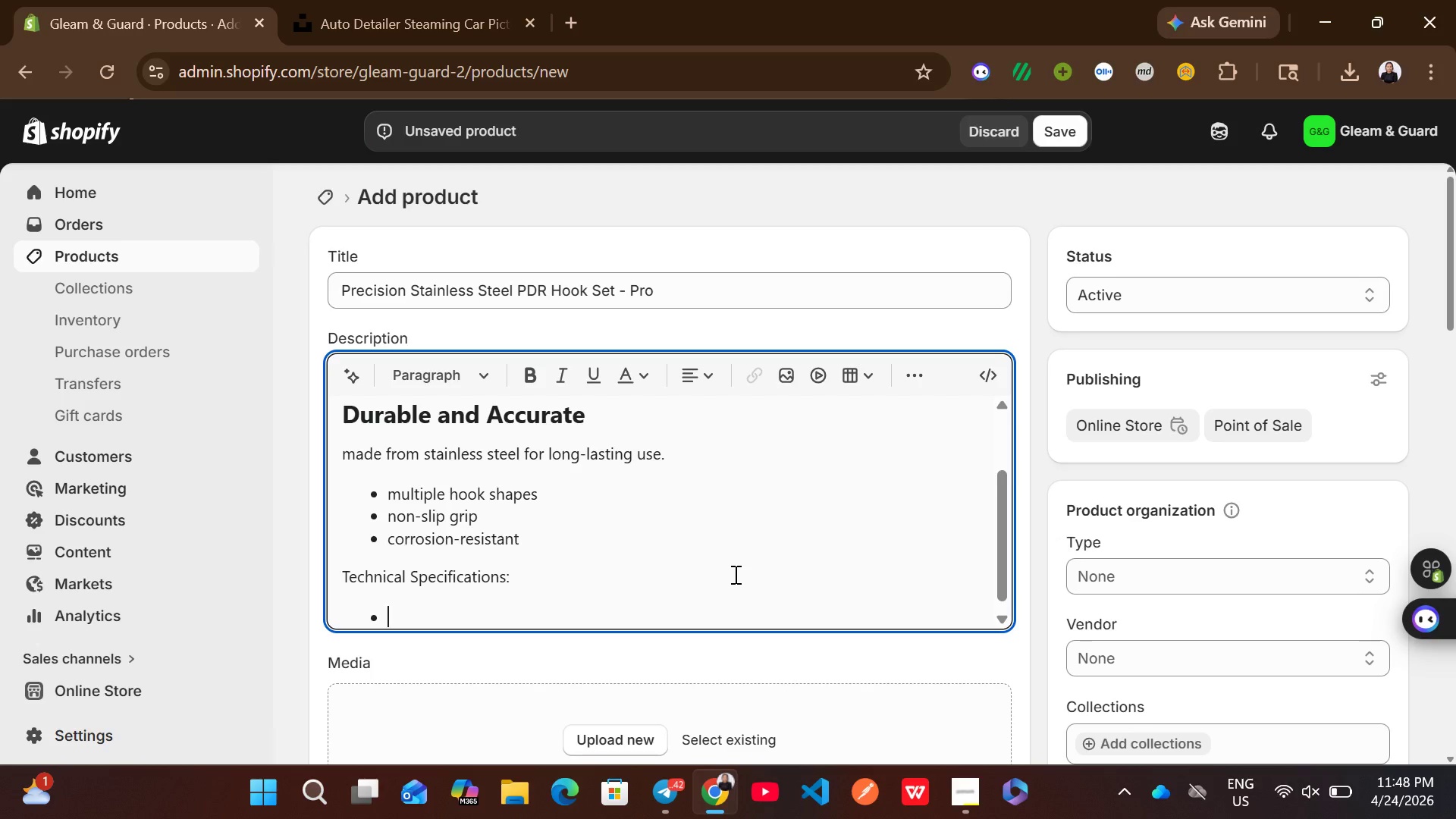 
type(Material: [NumLock]Sta)
 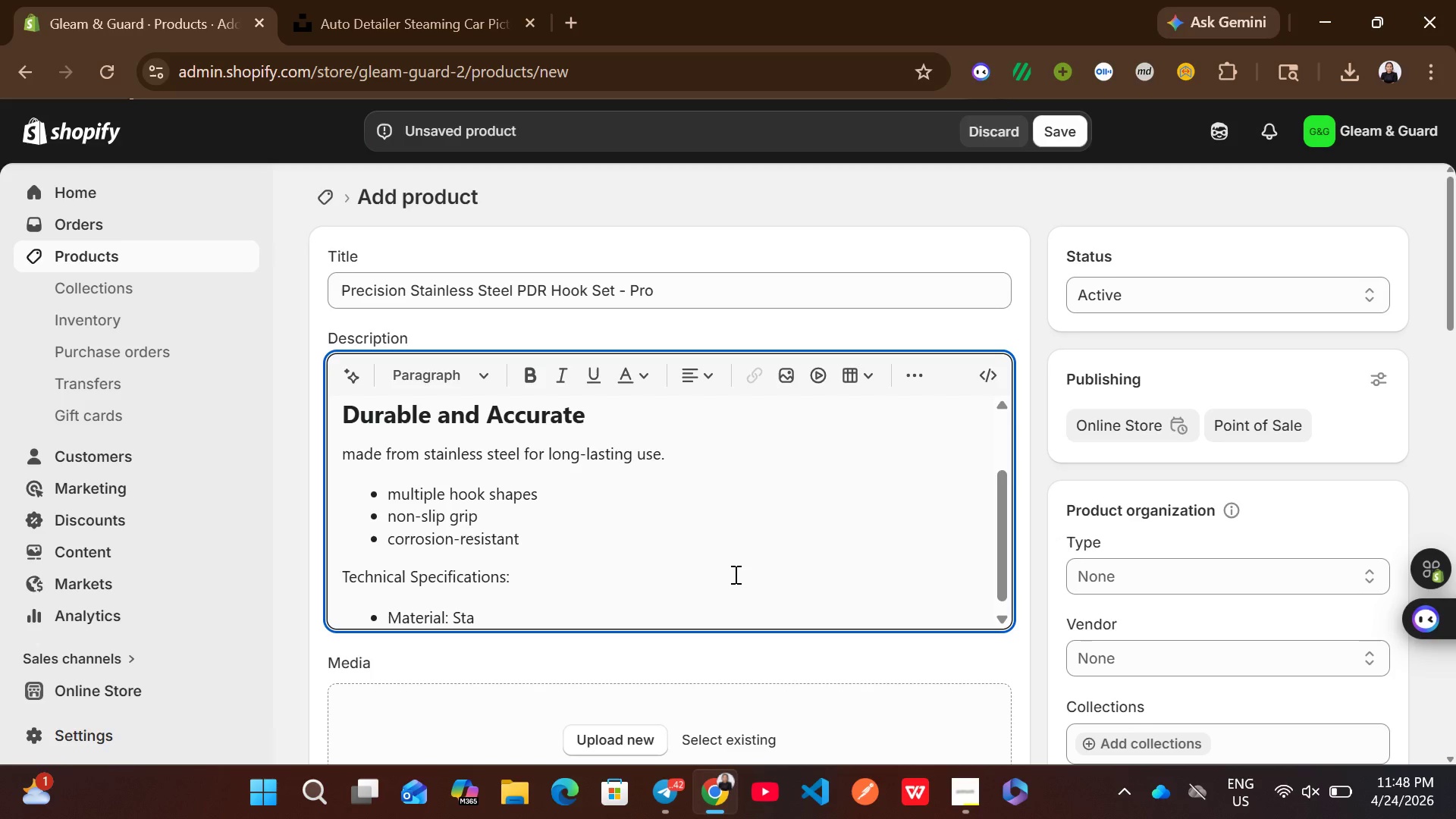 
wait(24.58)
 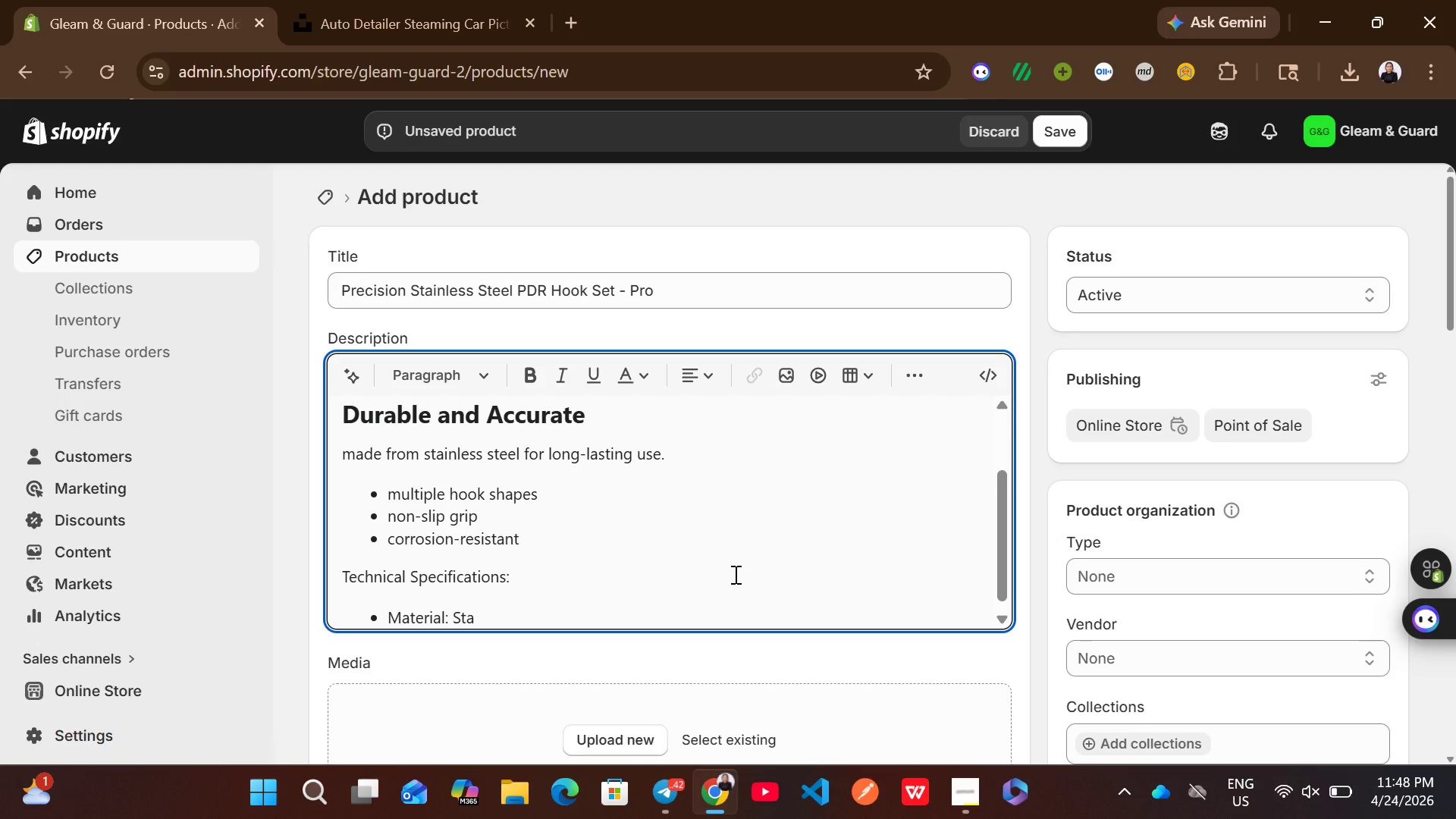 
type(inless steel)
 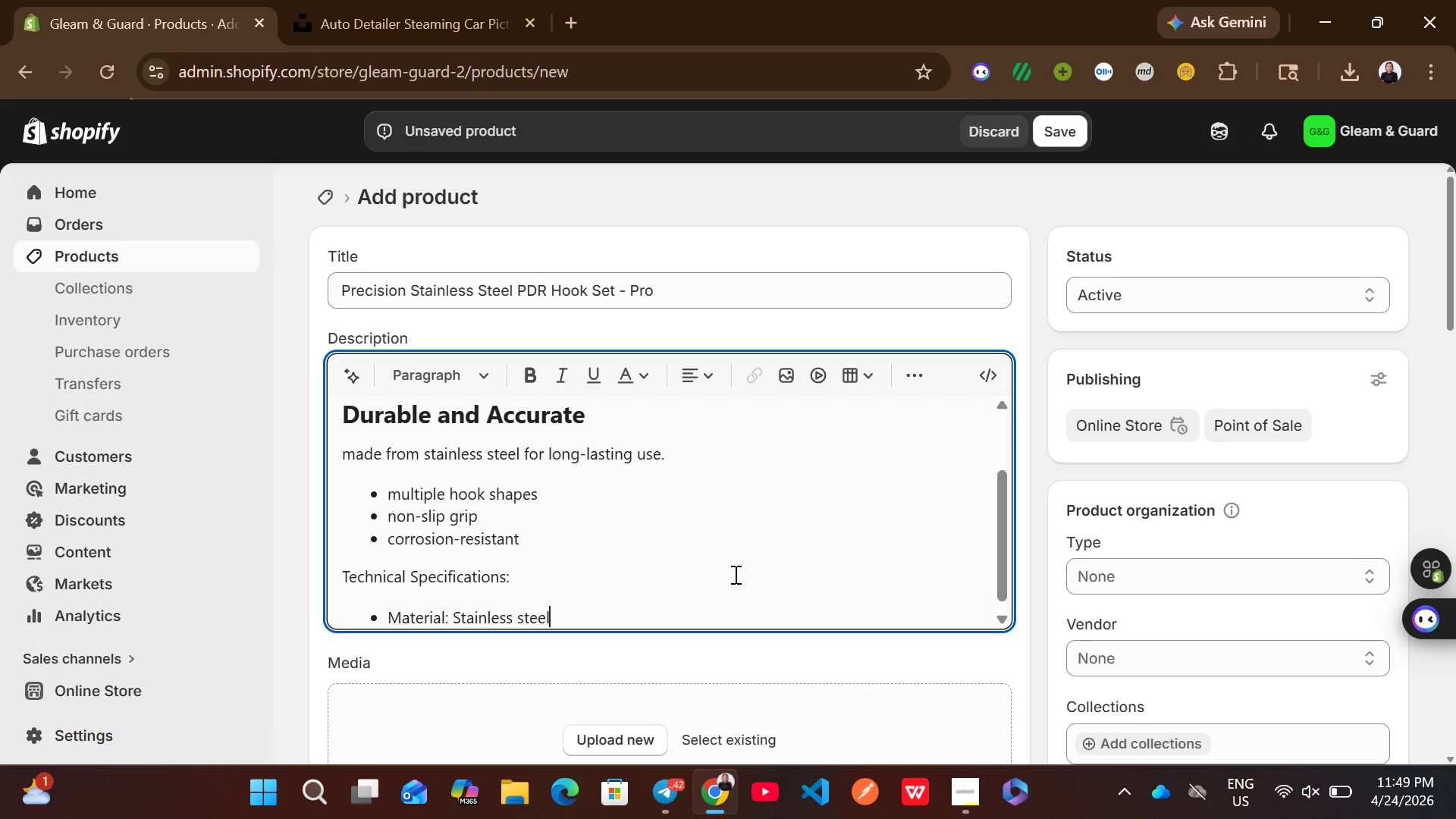 
key(Enter)
 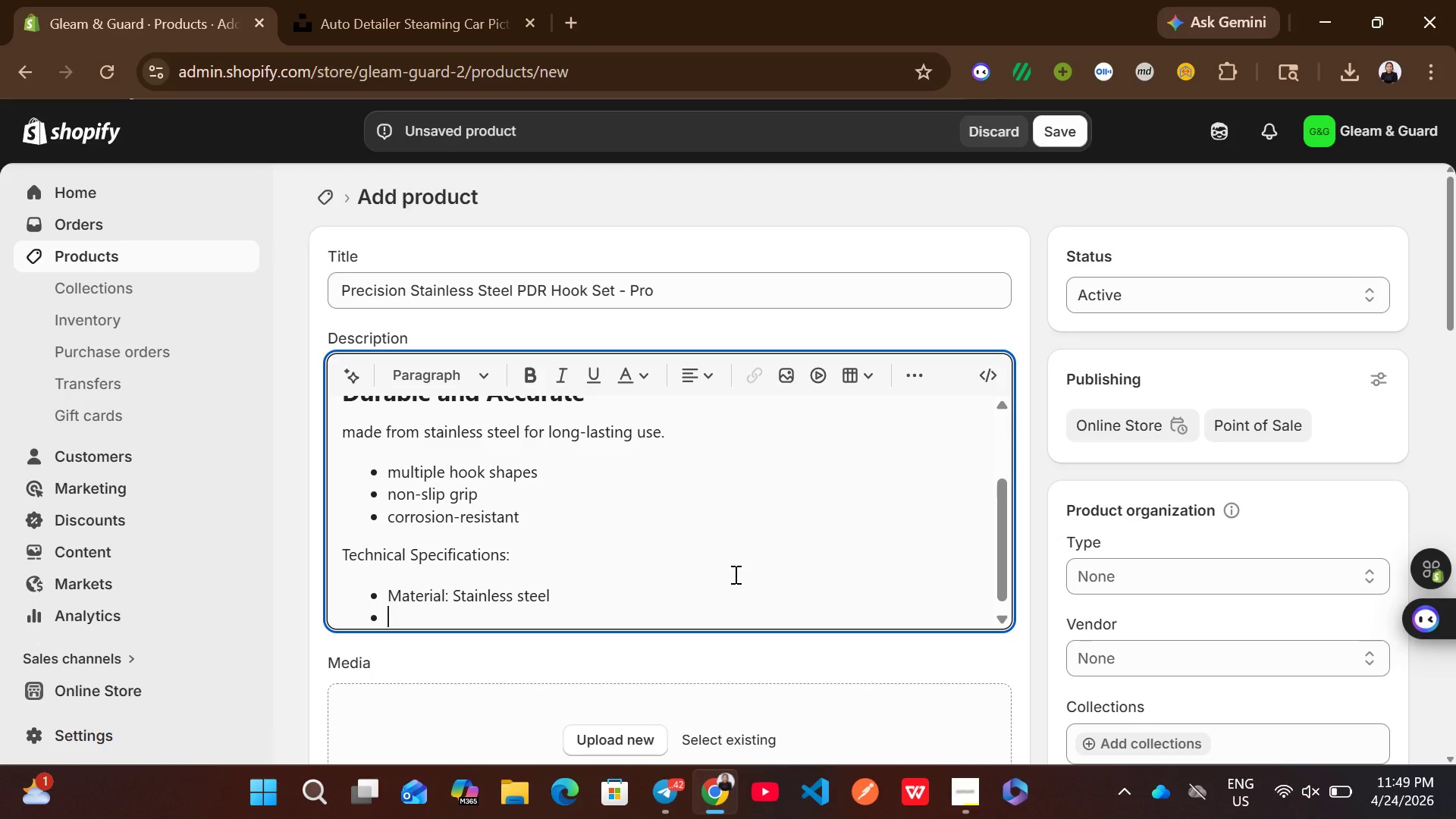 
type(set)
key(Backspace)
key(Backspace)
key(Backspace)
type(Set: )
 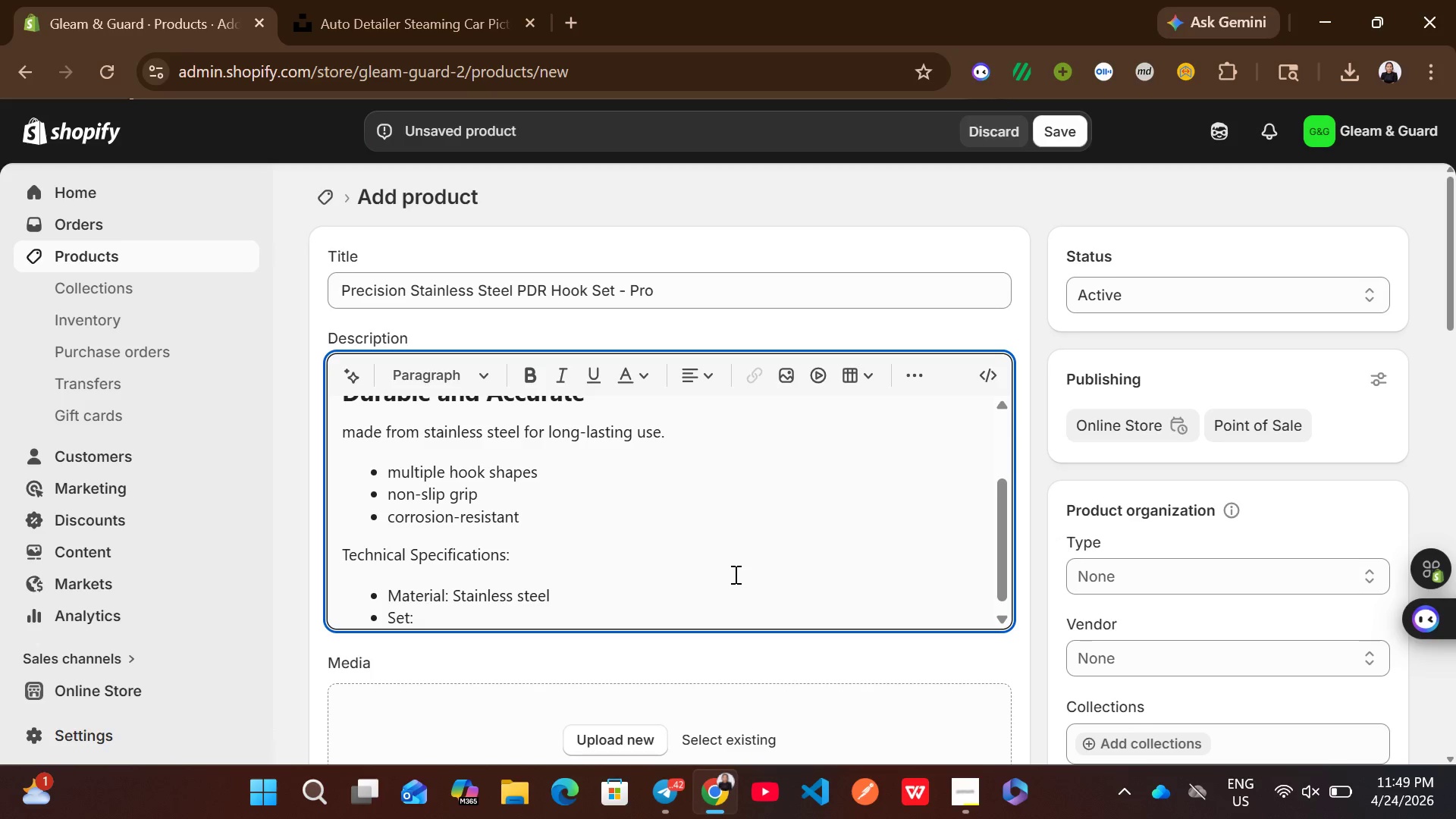 
type(8 - 12 tools)
 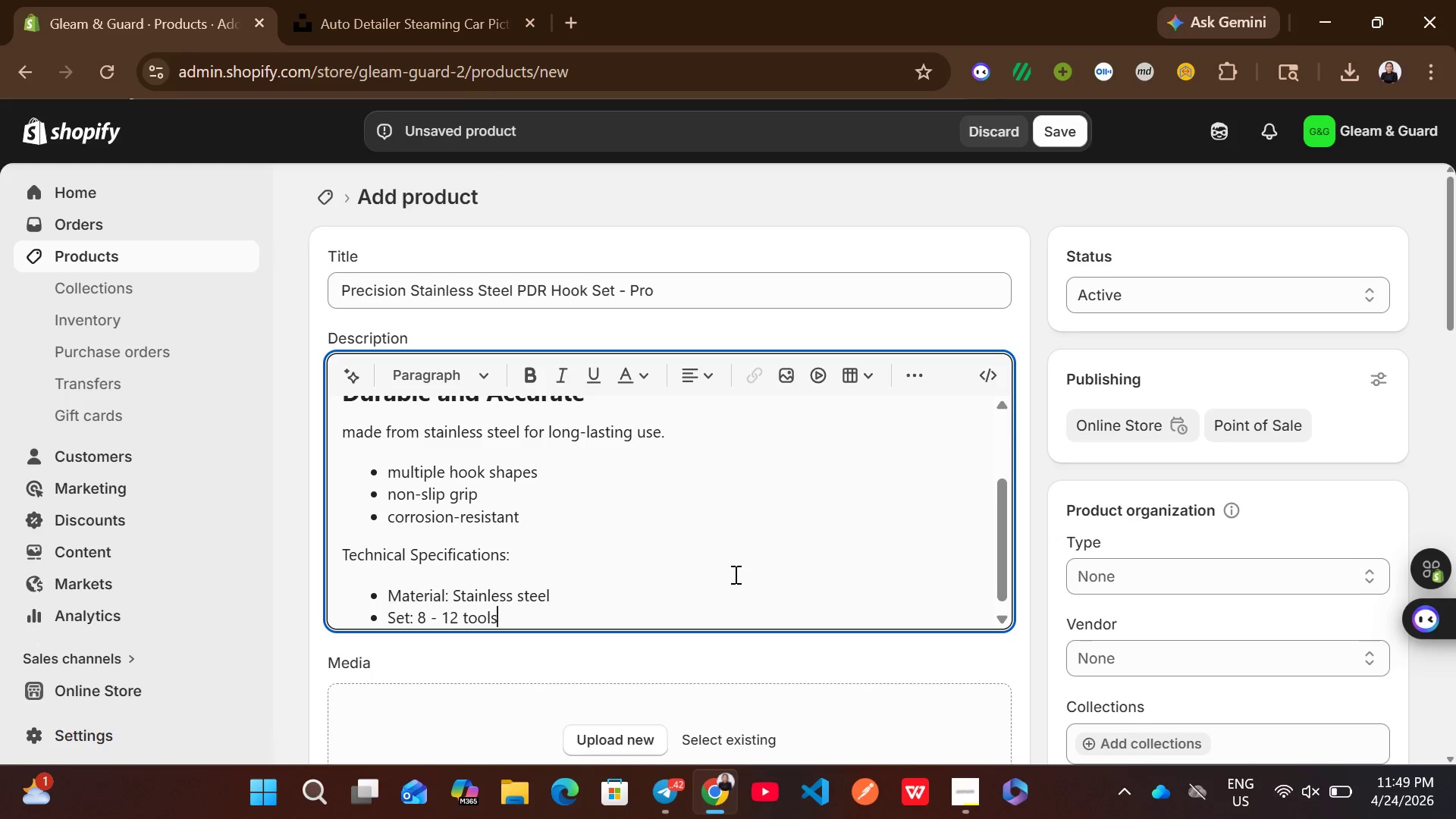 
key(Enter)
 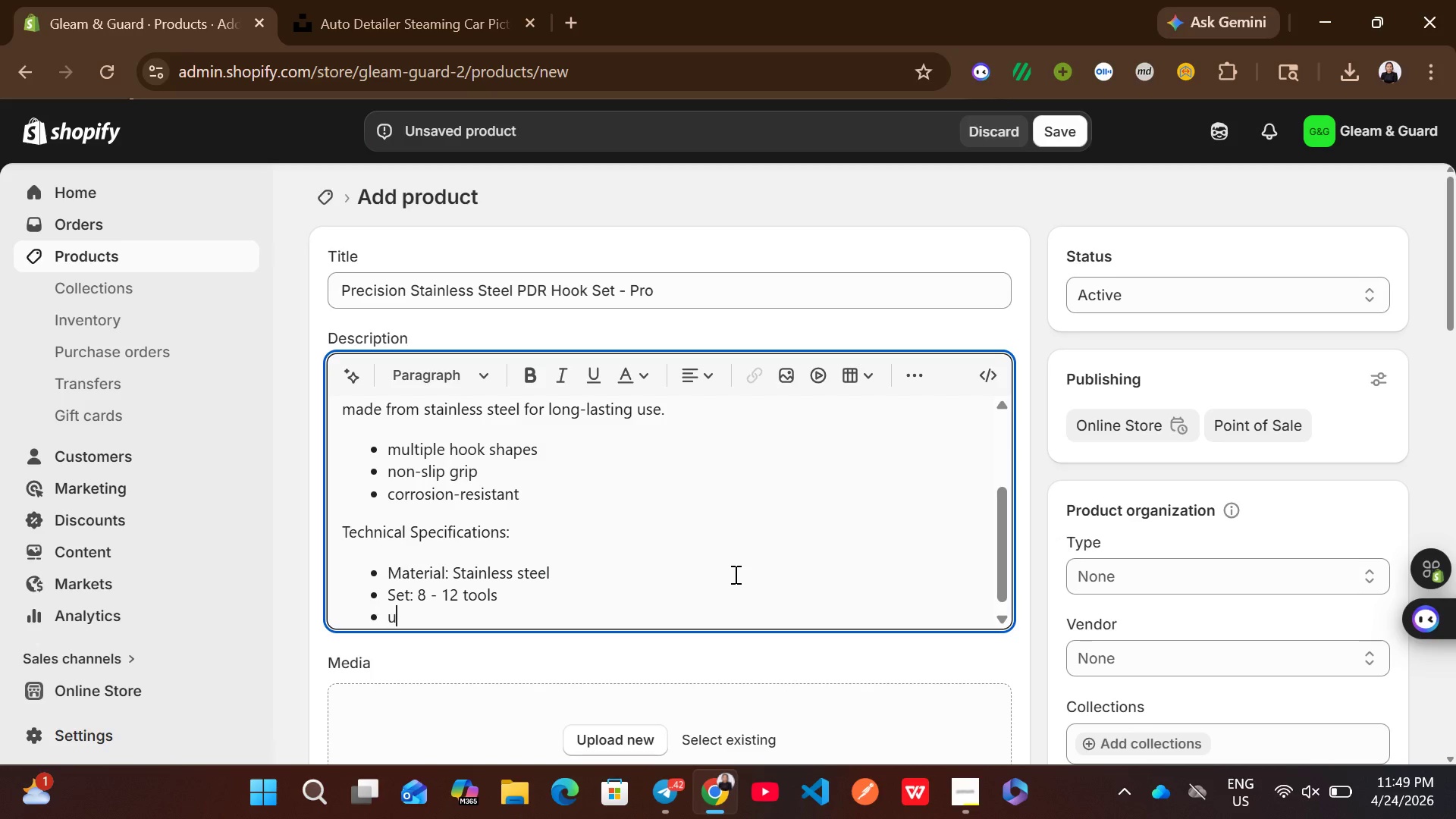 
type(u)
key(Backspace)
type(Use: Dent R)
key(Backspace)
type(repair)
 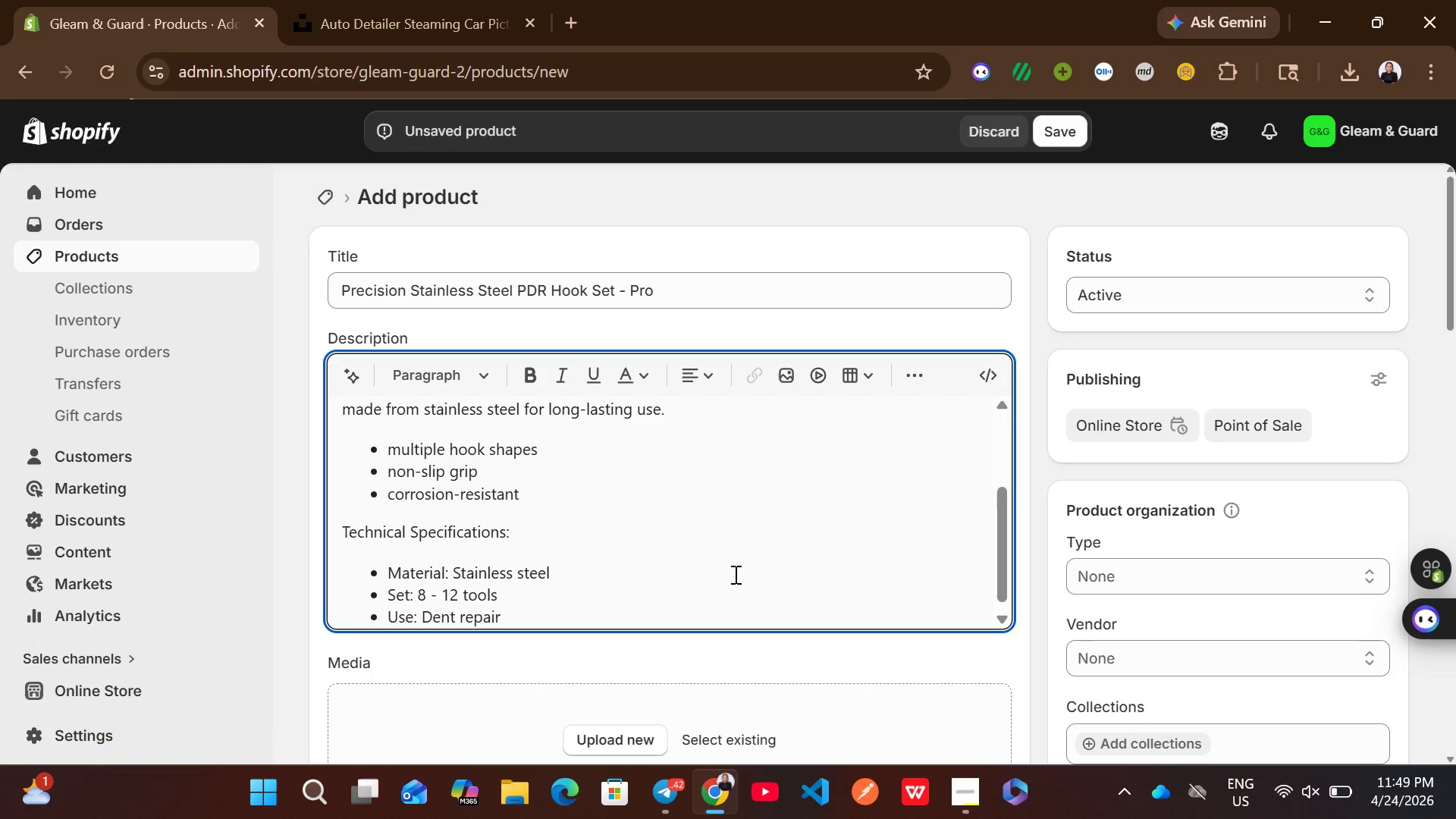 
left_click_drag(start_coordinate=[519, 529], to_coordinate=[337, 525])
 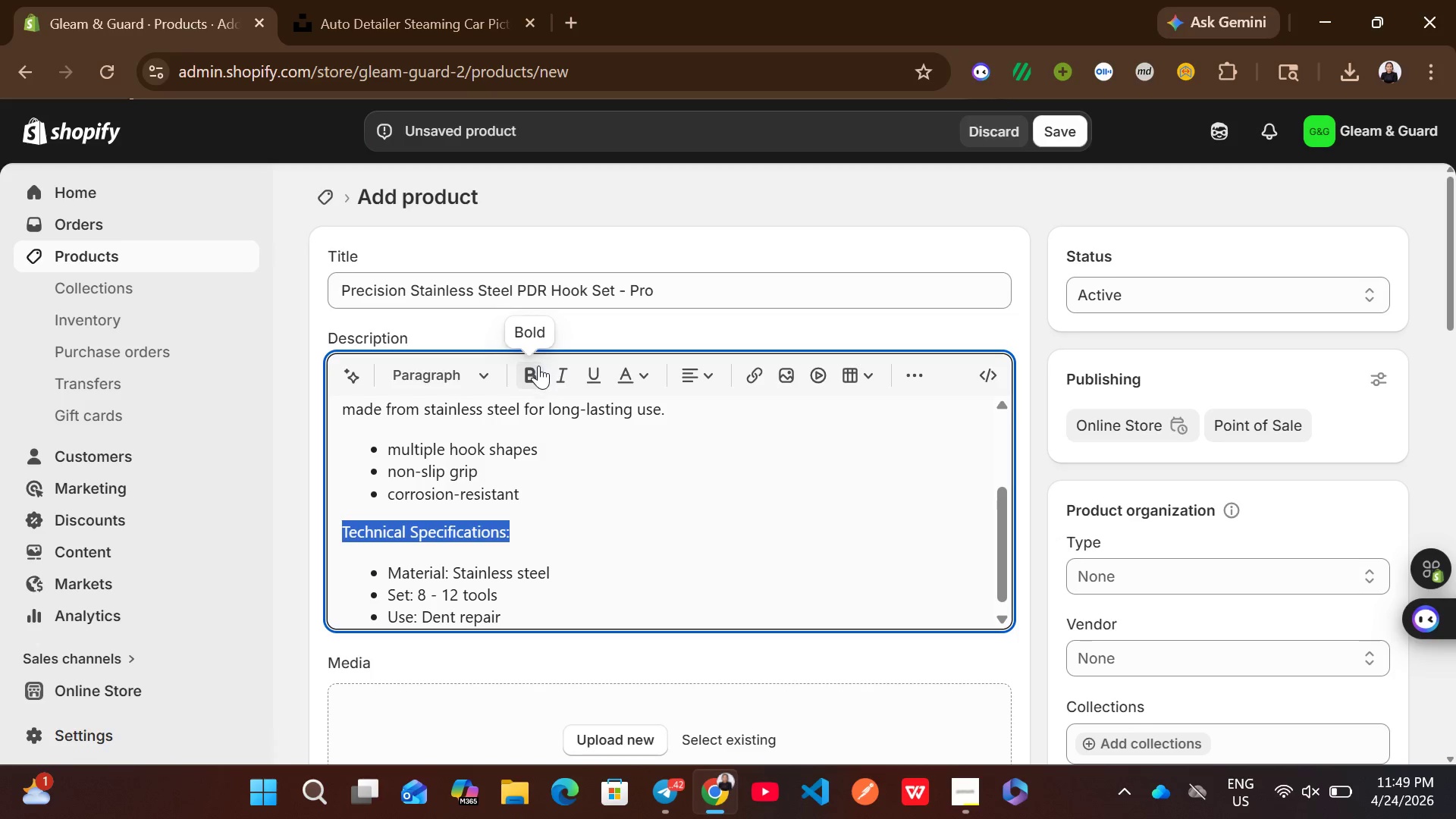 
left_click([538, 366])
 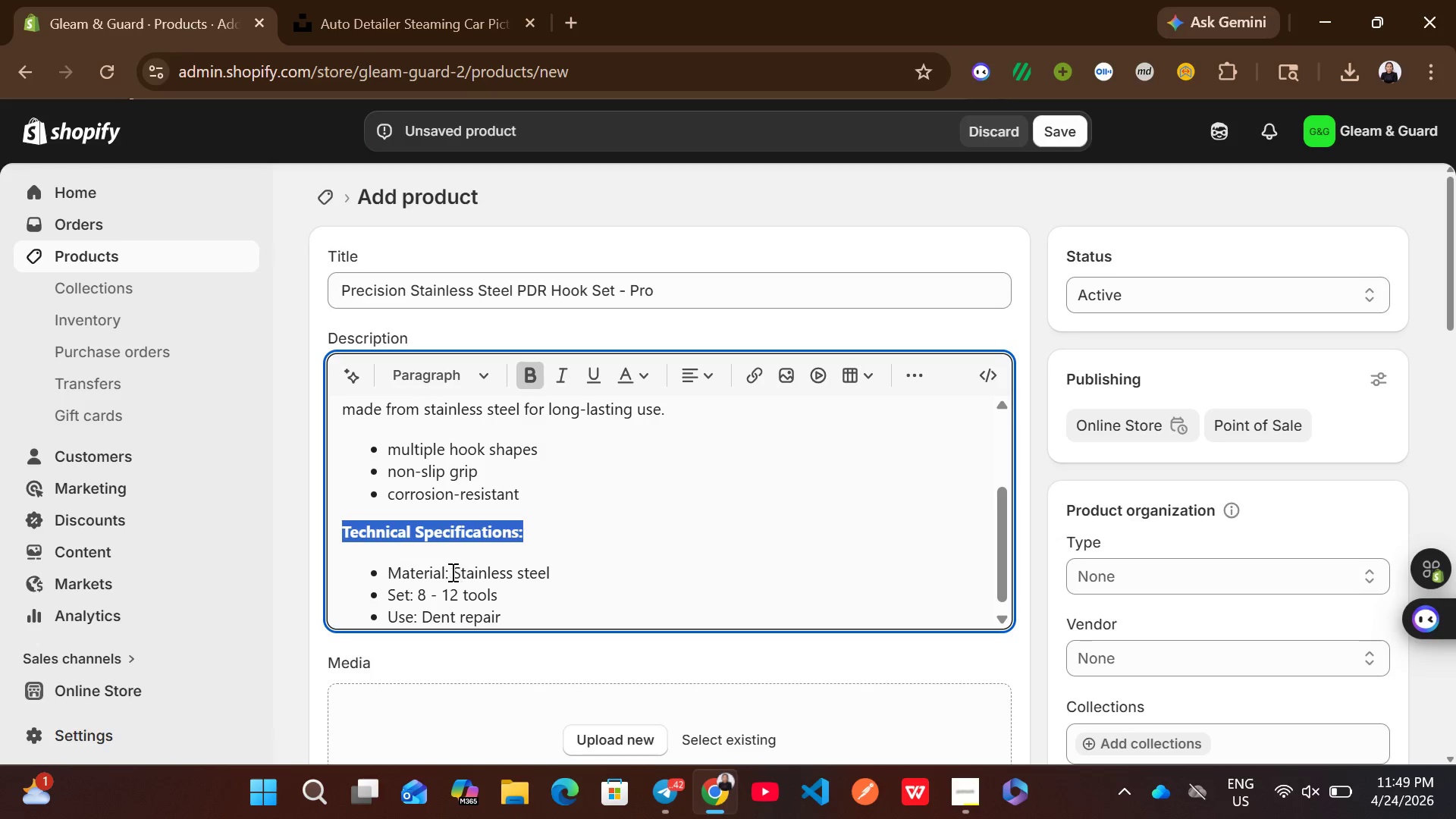 
left_click_drag(start_coordinate=[451, 572], to_coordinate=[387, 567])
 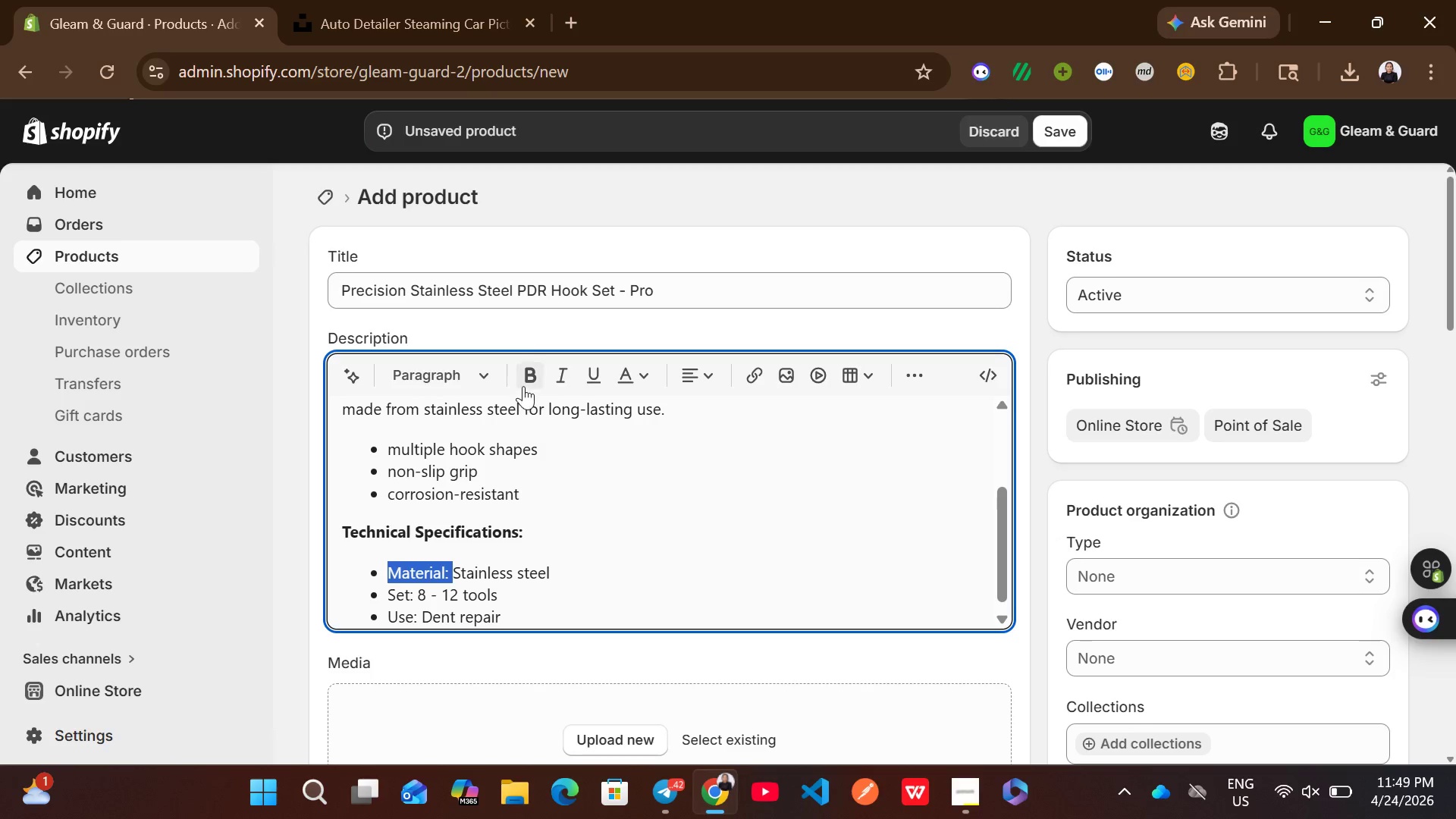 
left_click([524, 386])
 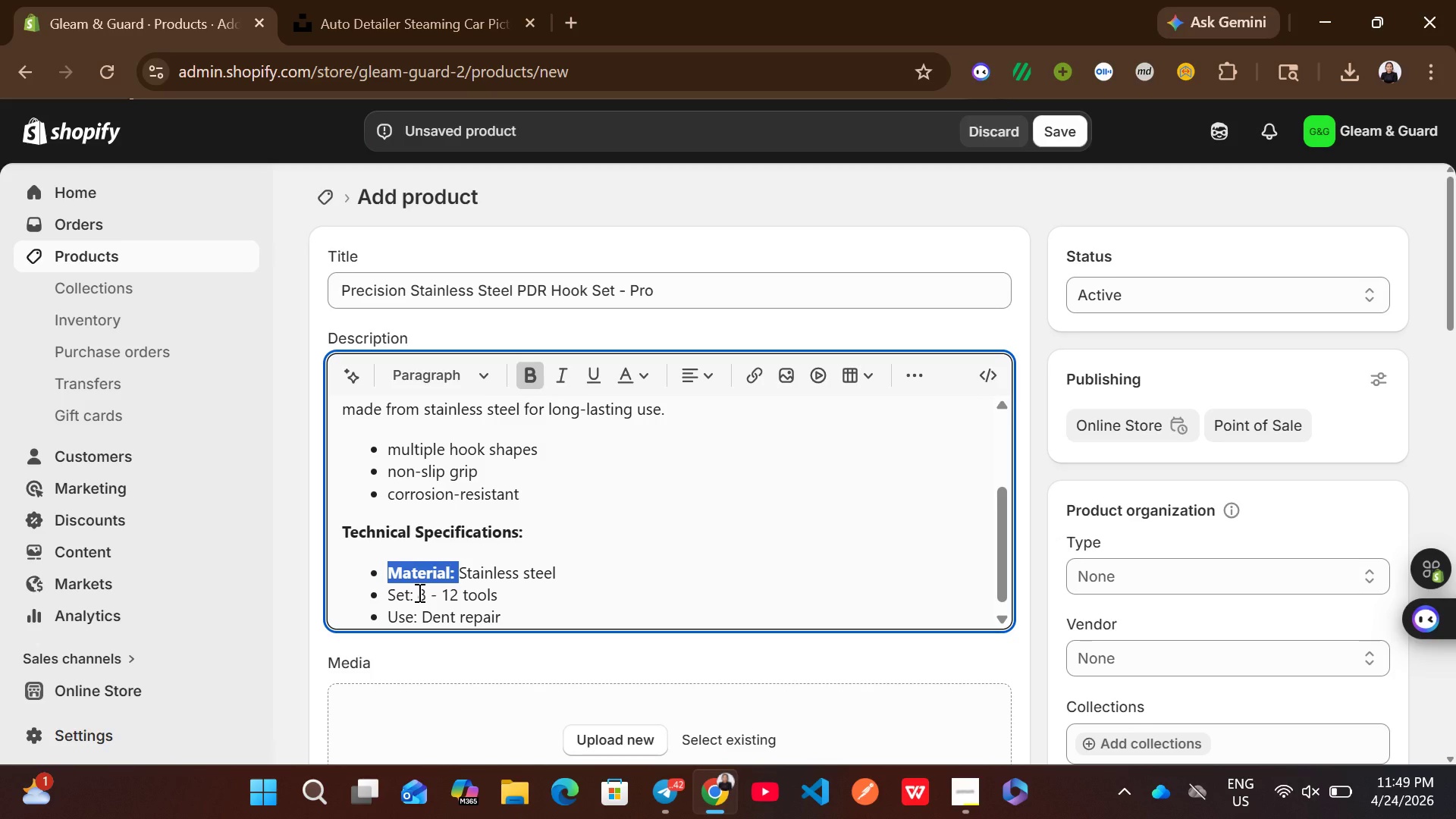 
left_click_drag(start_coordinate=[418, 592], to_coordinate=[374, 586])
 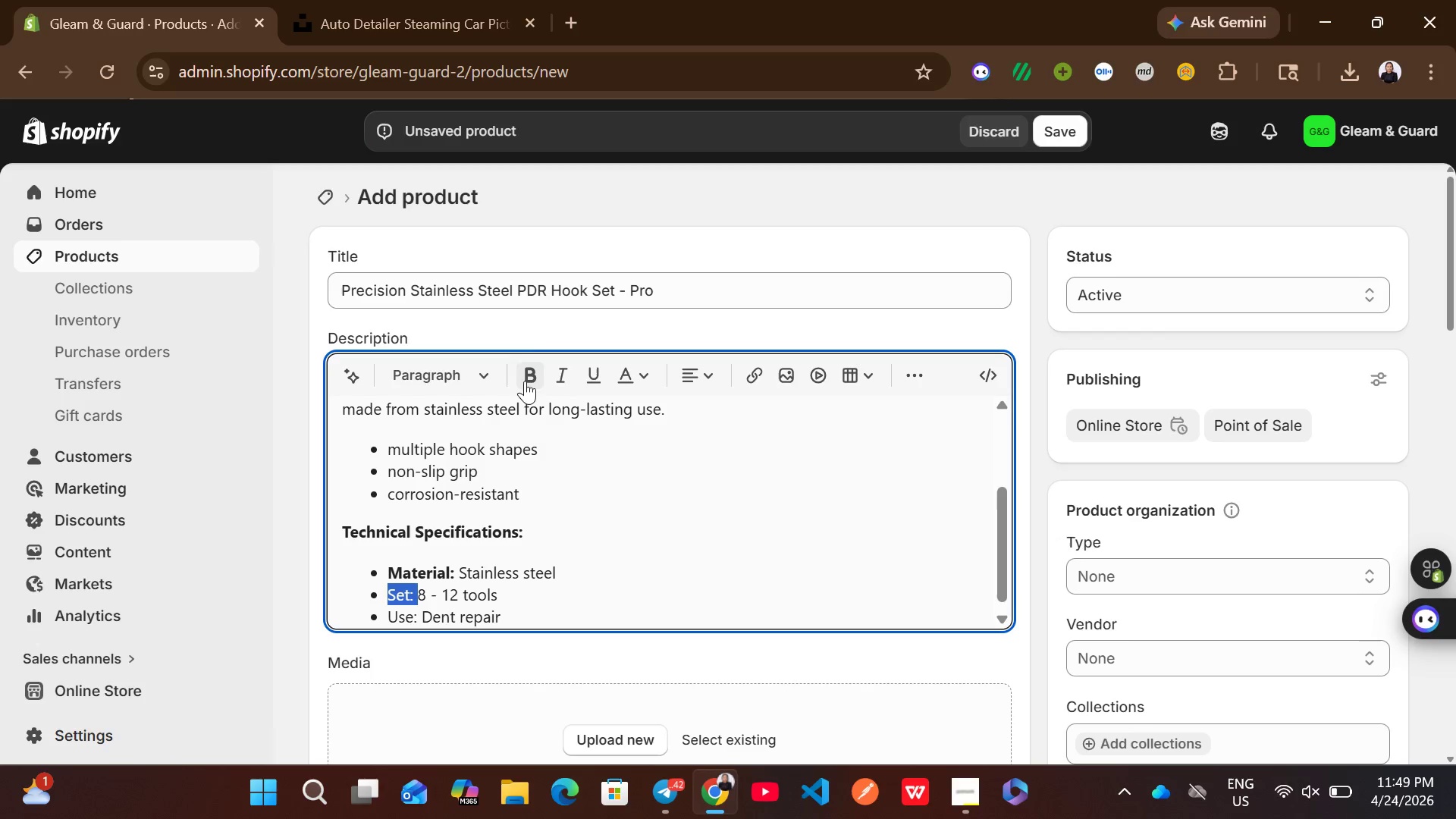 
left_click([536, 378])
 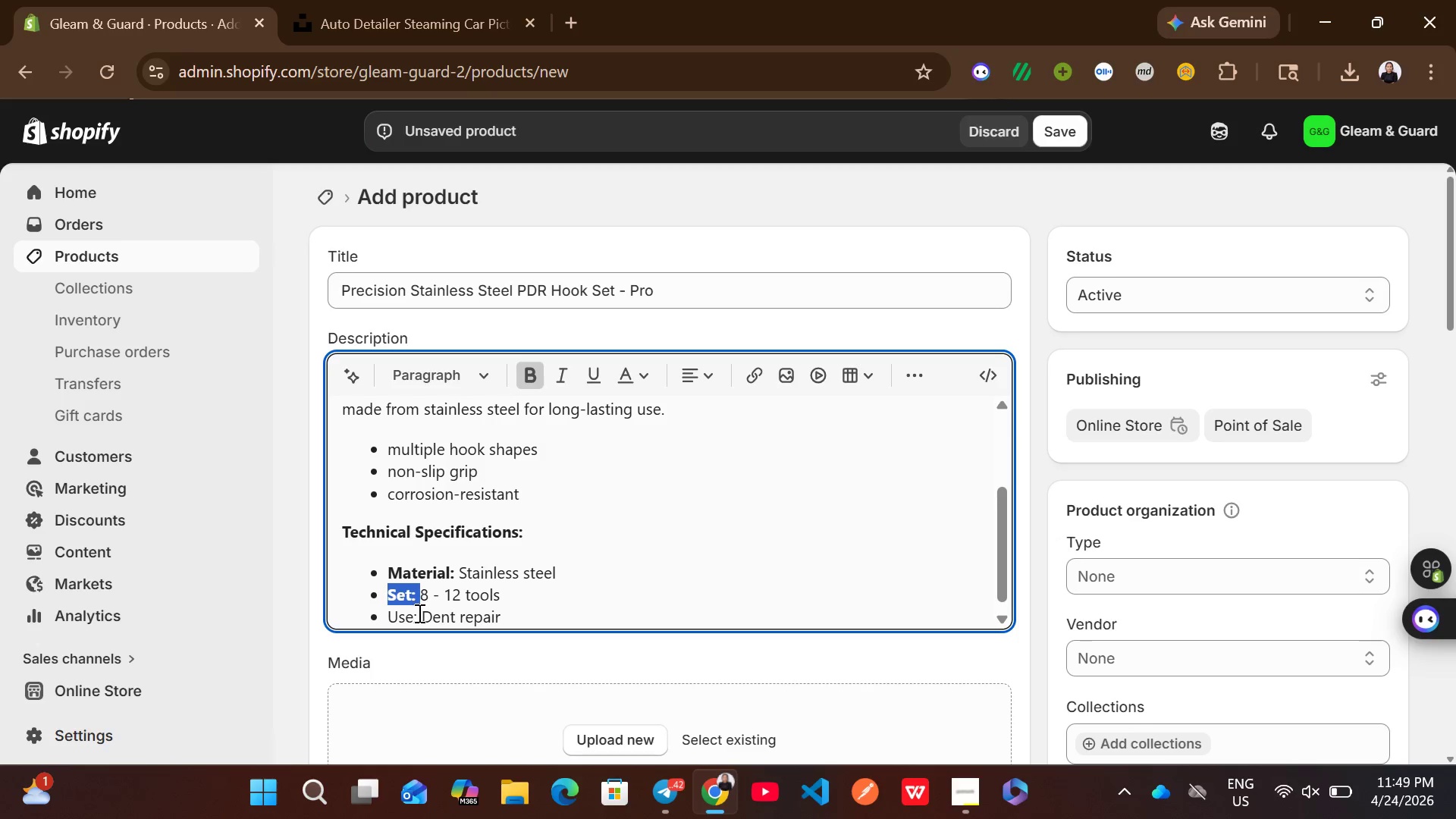 
left_click_drag(start_coordinate=[418, 617], to_coordinate=[386, 614])
 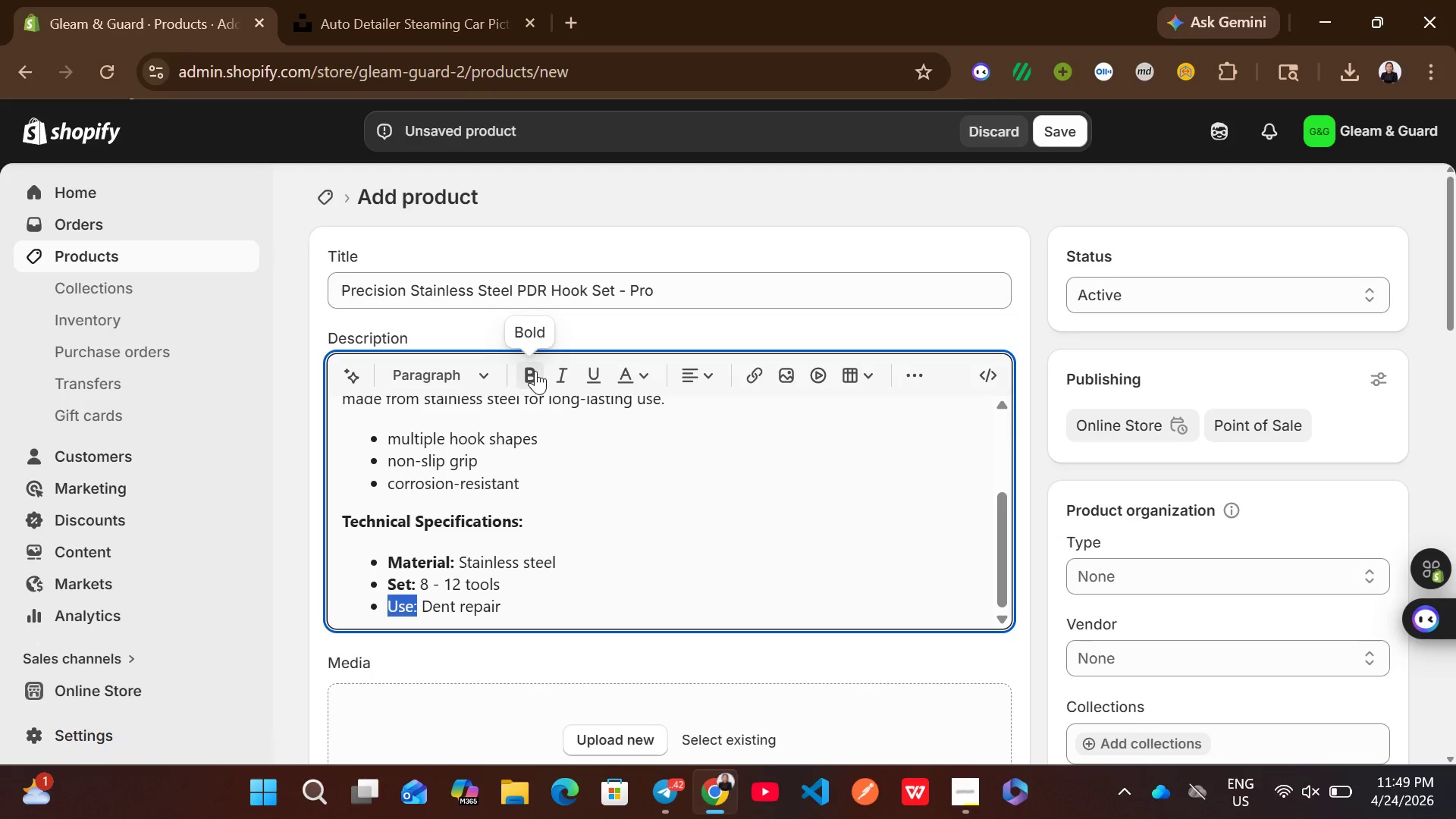 
left_click([535, 372])
 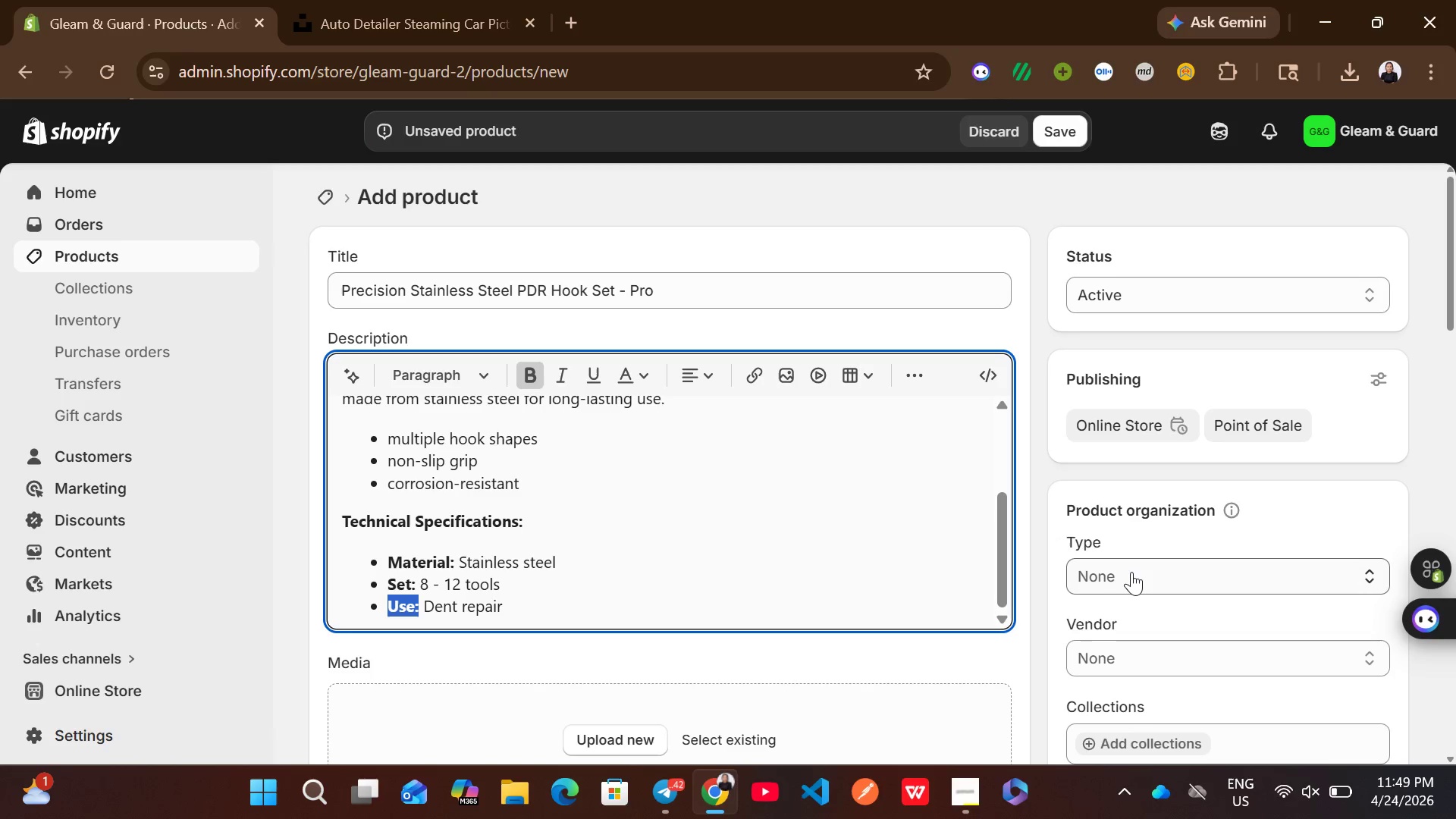 
left_click([1133, 572])
 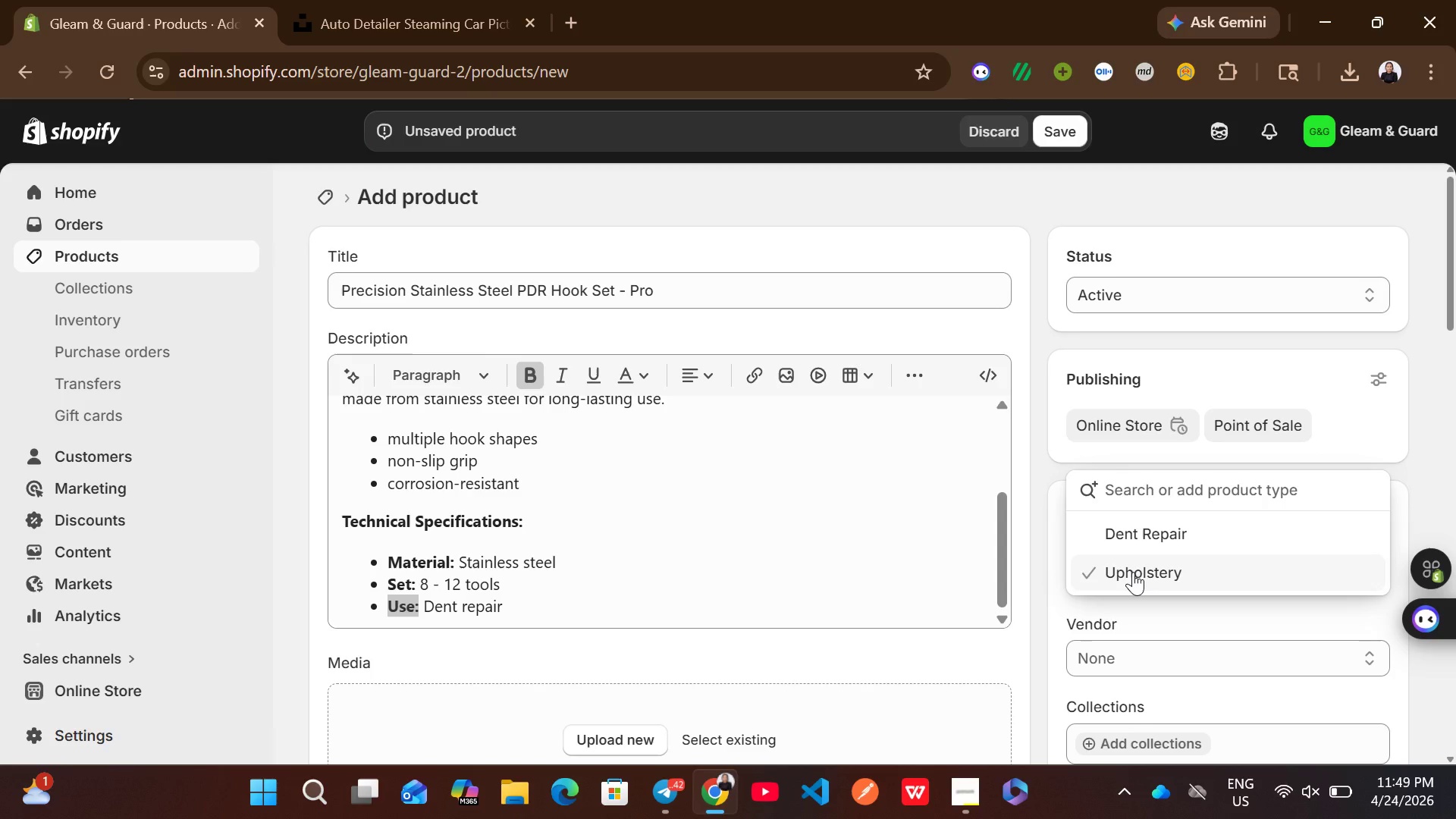 
wait(10.22)
 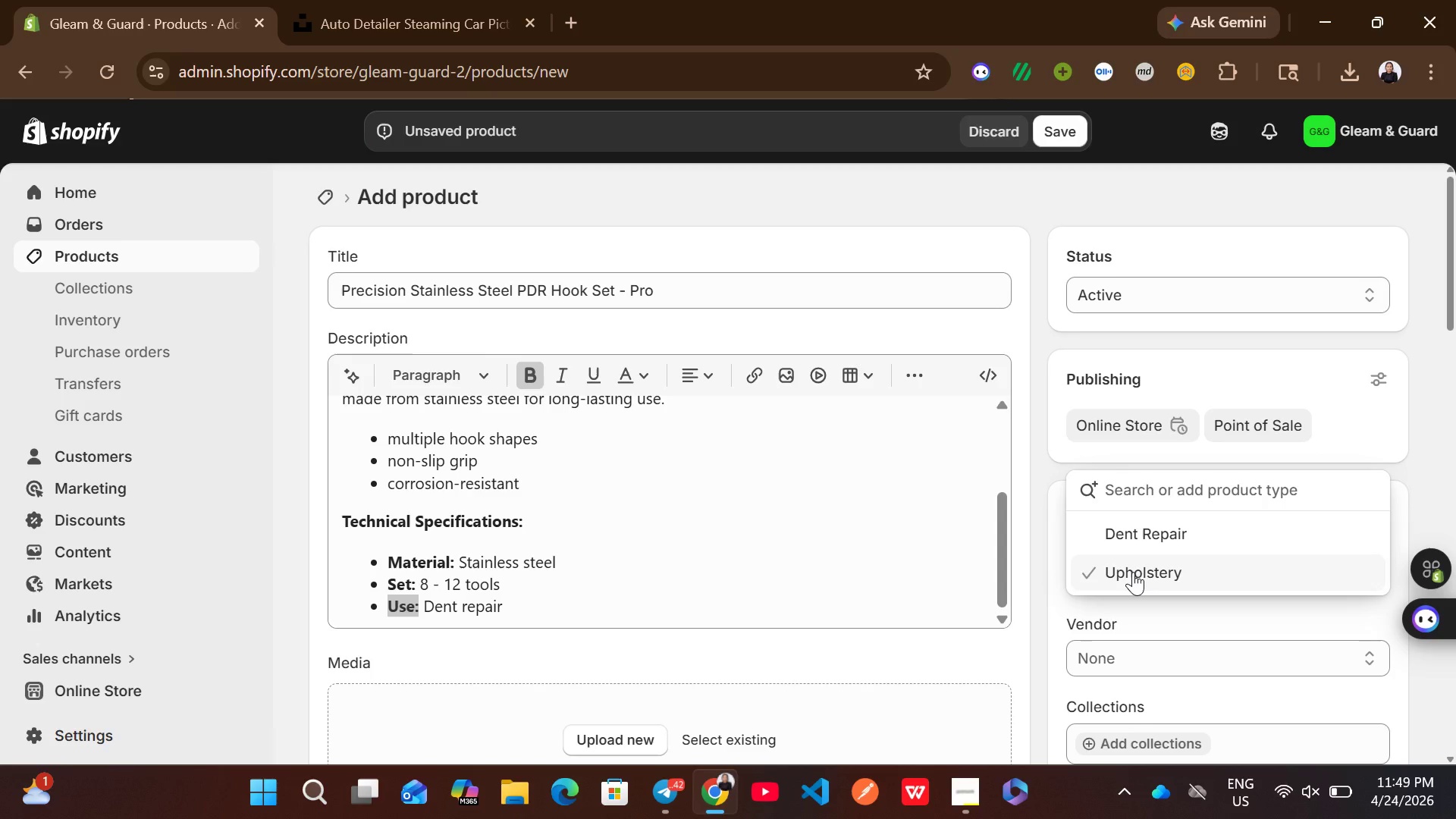 
left_click([1164, 543])
 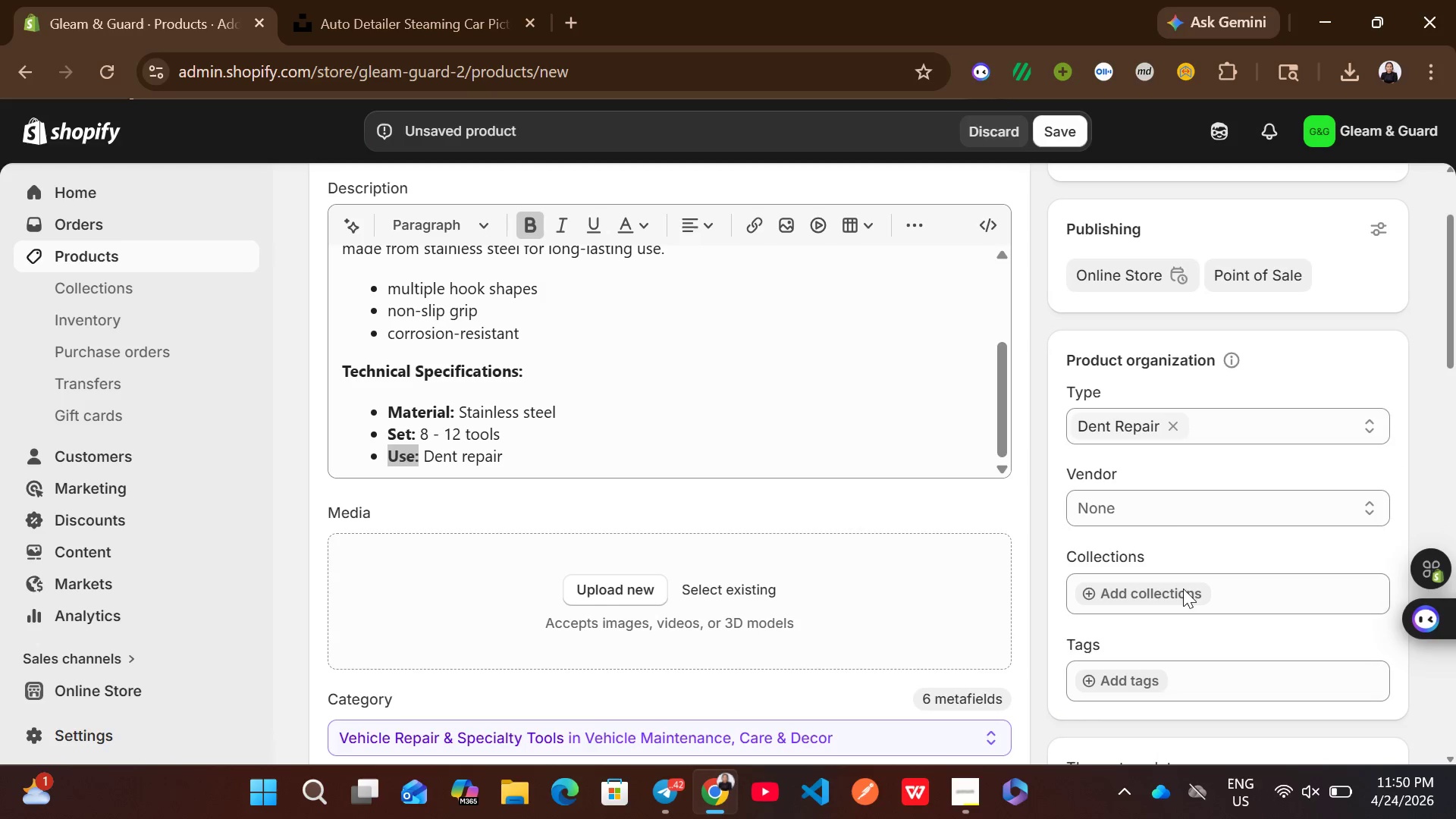 
left_click([1144, 505])
 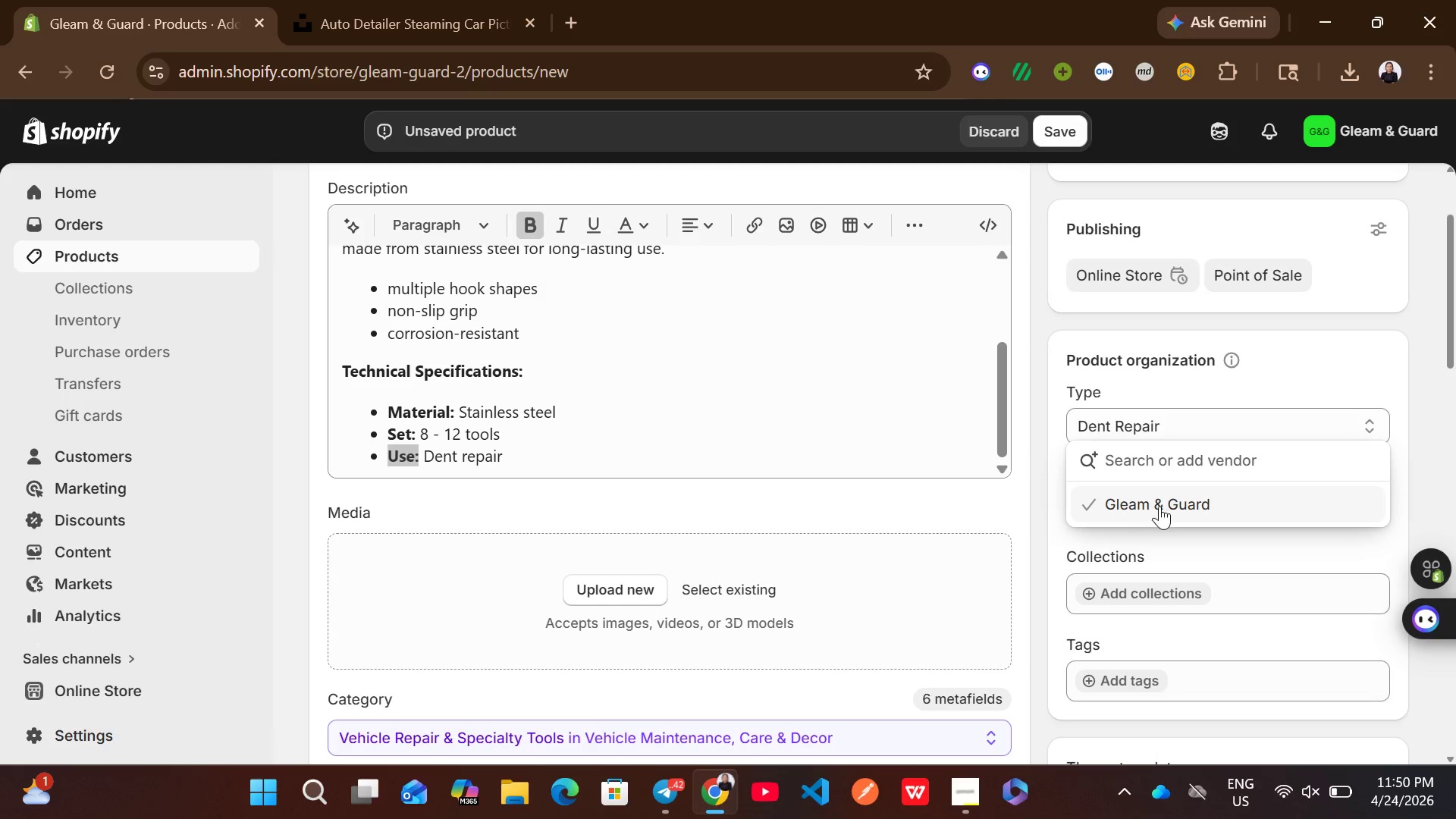 
left_click([1172, 504])
 